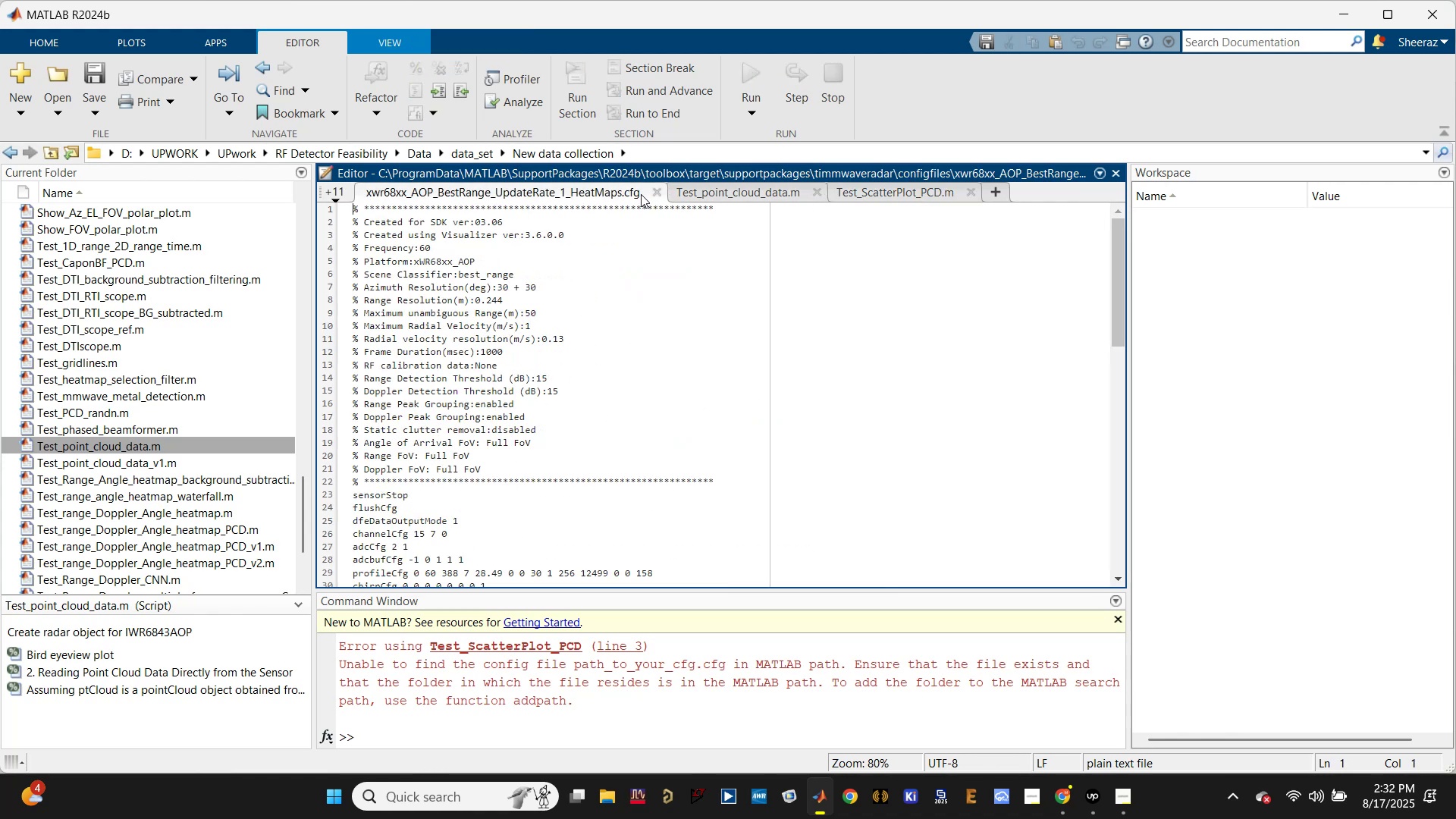 
left_click([651, 193])
 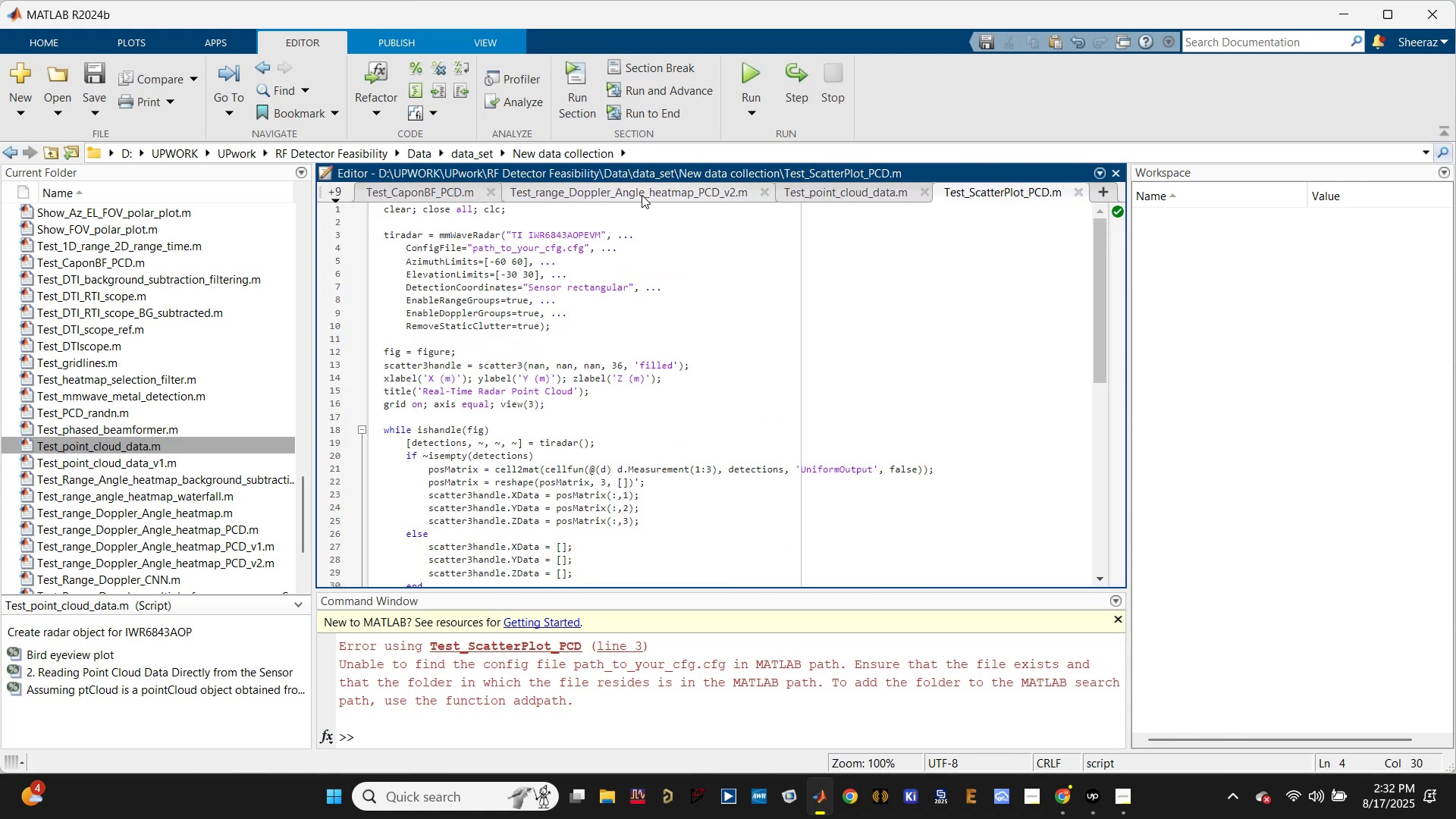 
left_click([642, 195])
 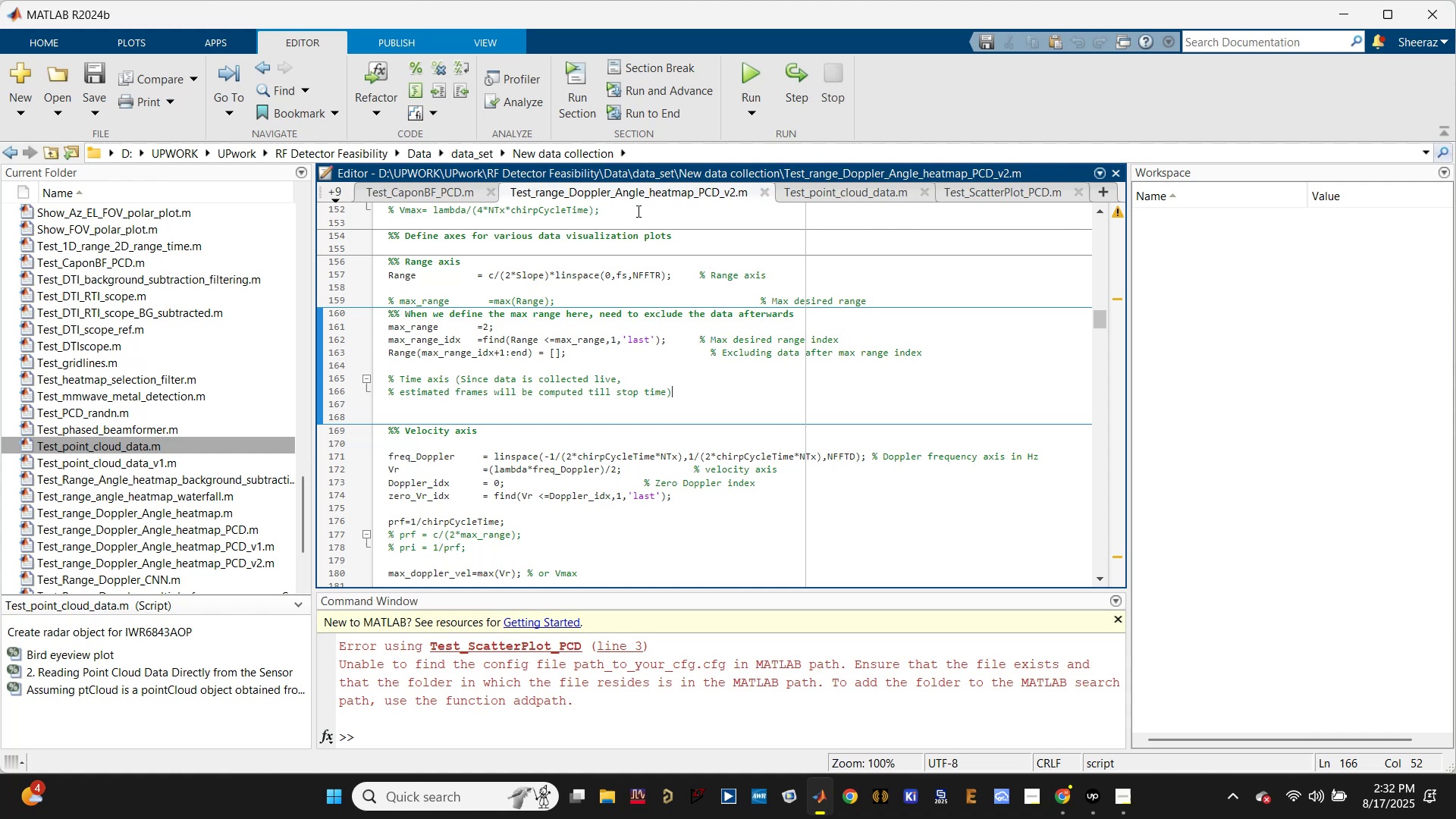 
scroll: coordinate [624, 253], scroll_direction: up, amount: 32.0
 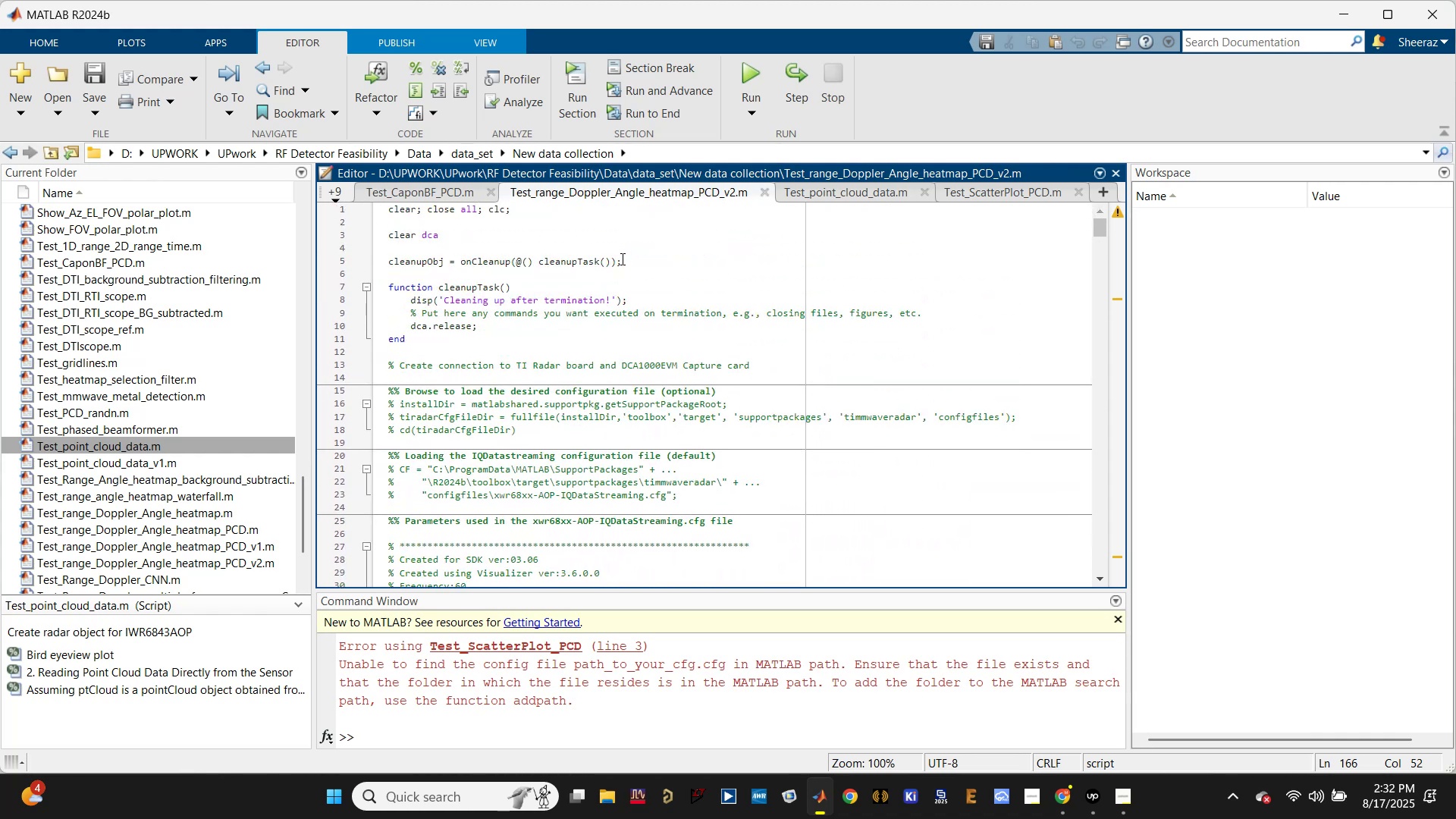 
scroll: coordinate [620, 262], scroll_direction: down, amount: 1.0
 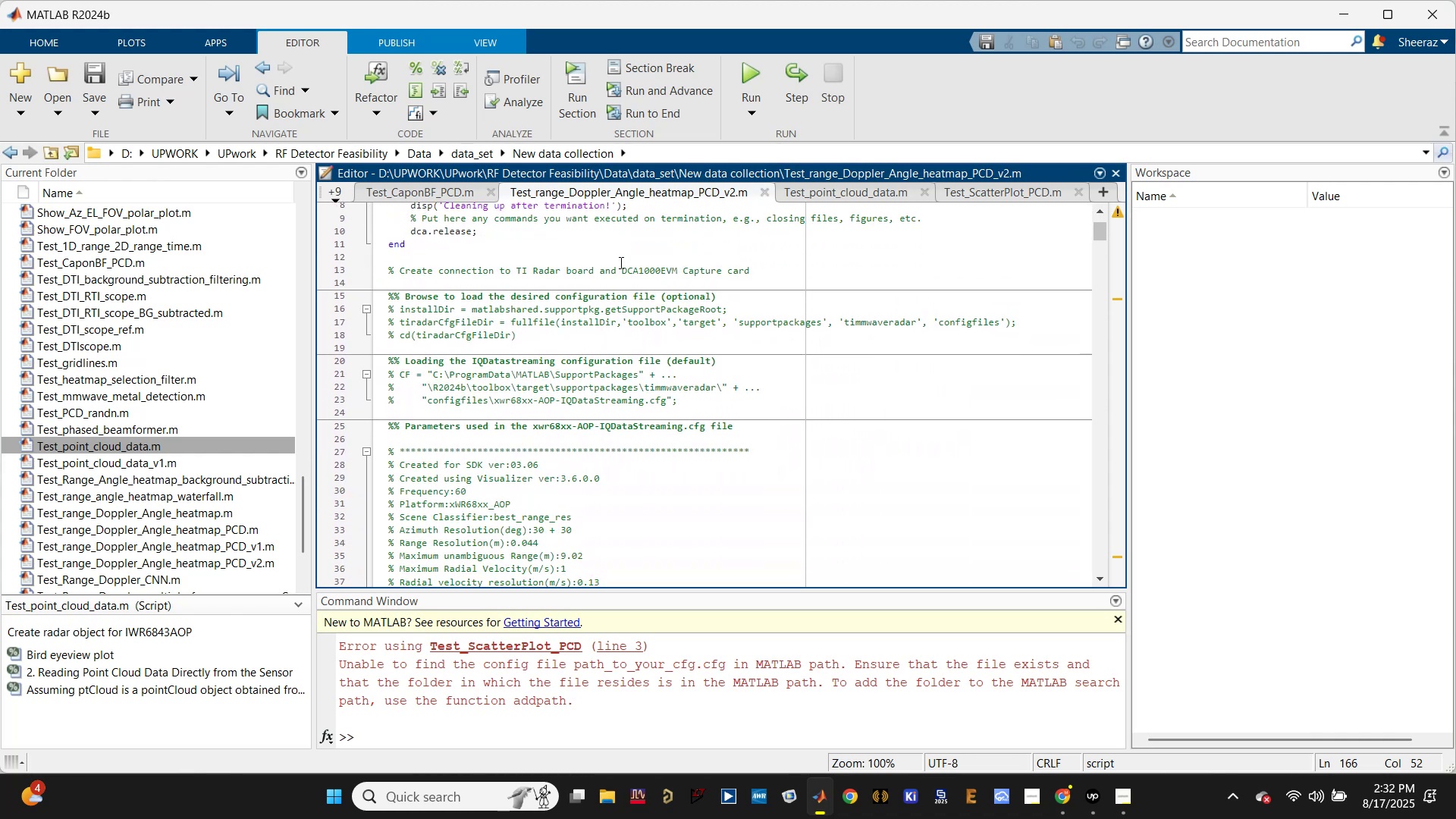 
scroll: coordinate [620, 262], scroll_direction: up, amount: 1.0
 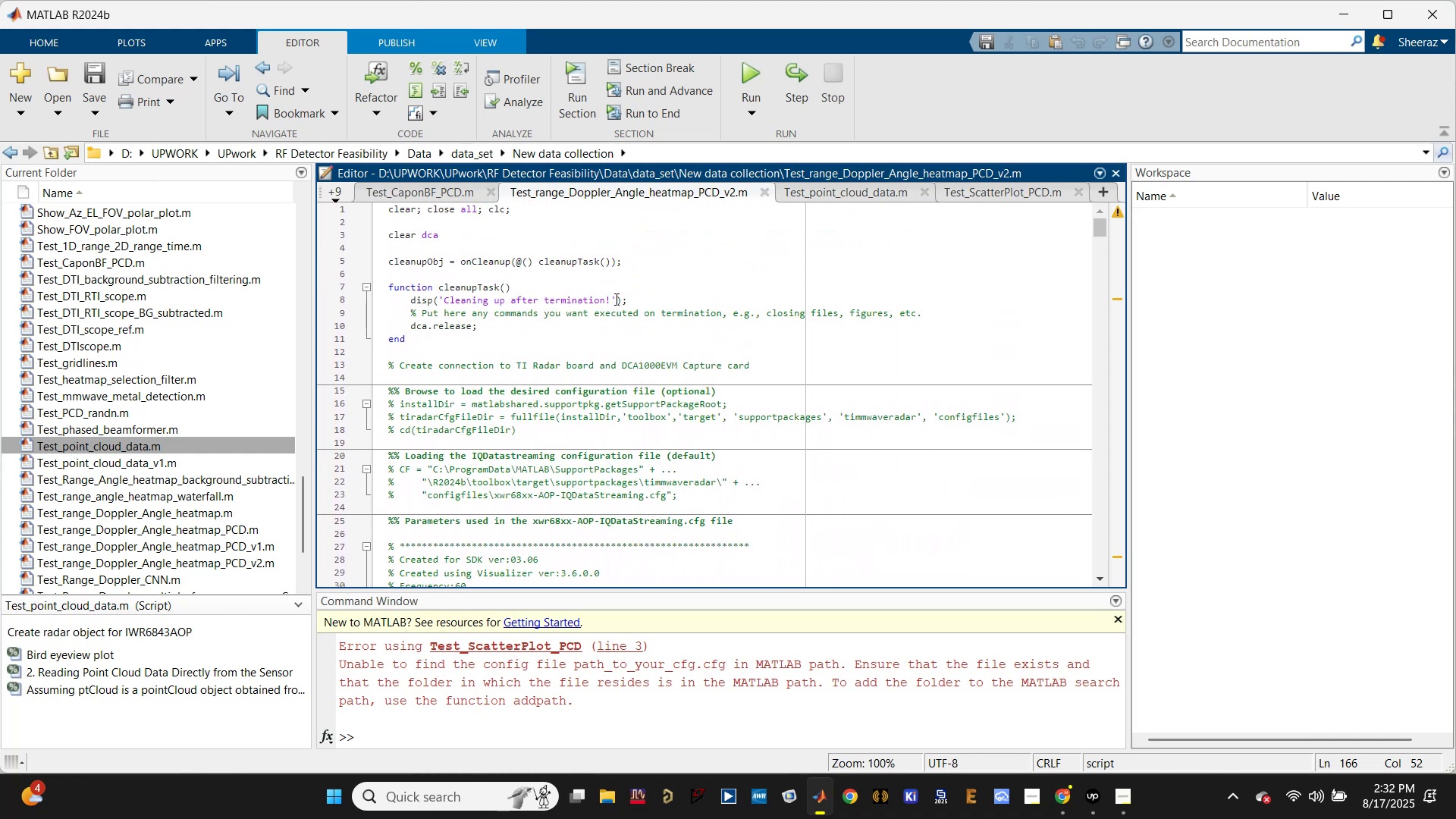 
scroll: coordinate [612, 298], scroll_direction: down, amount: 11.0
 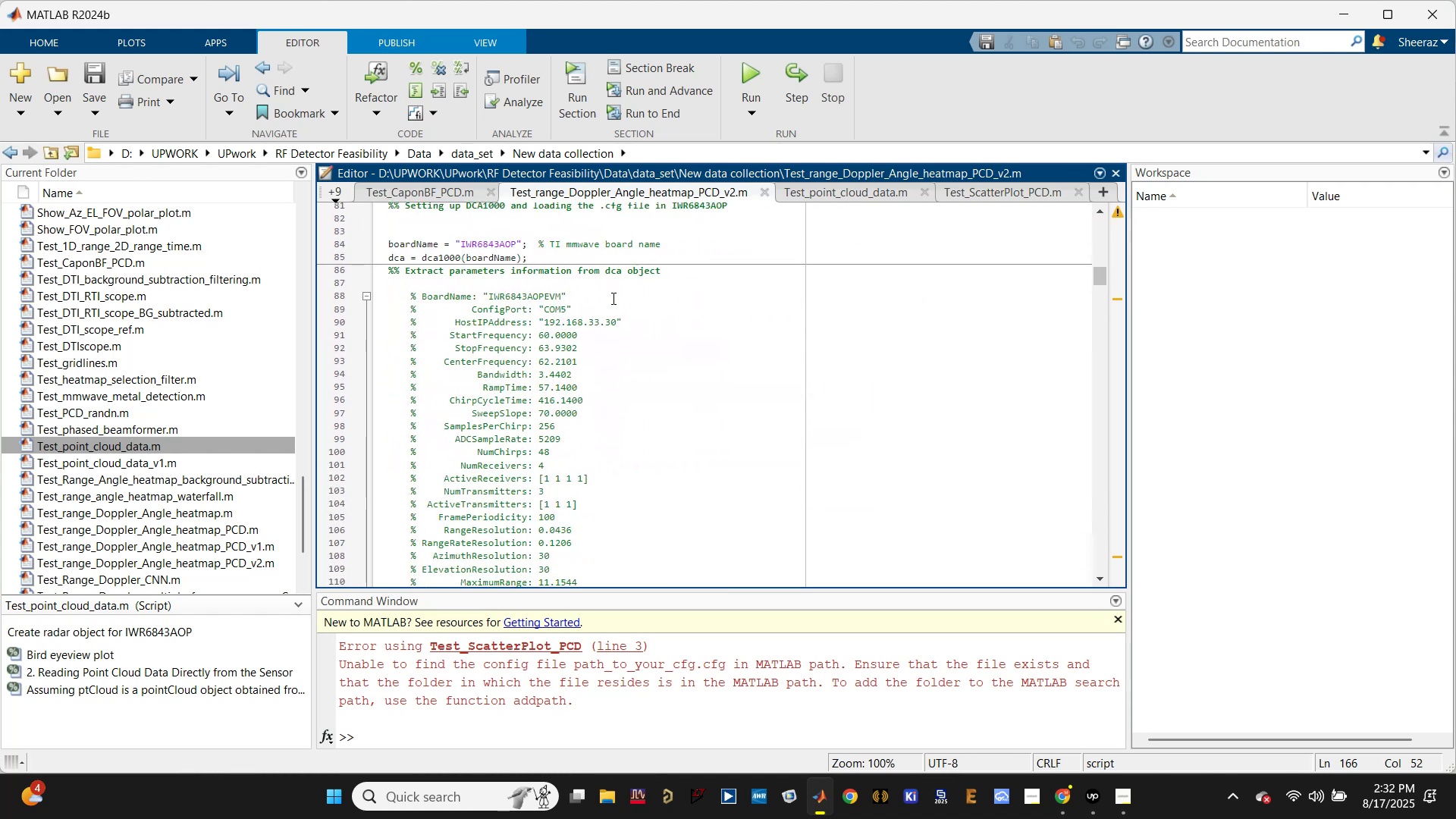 
scroll: coordinate [612, 298], scroll_direction: up, amount: 13.0
 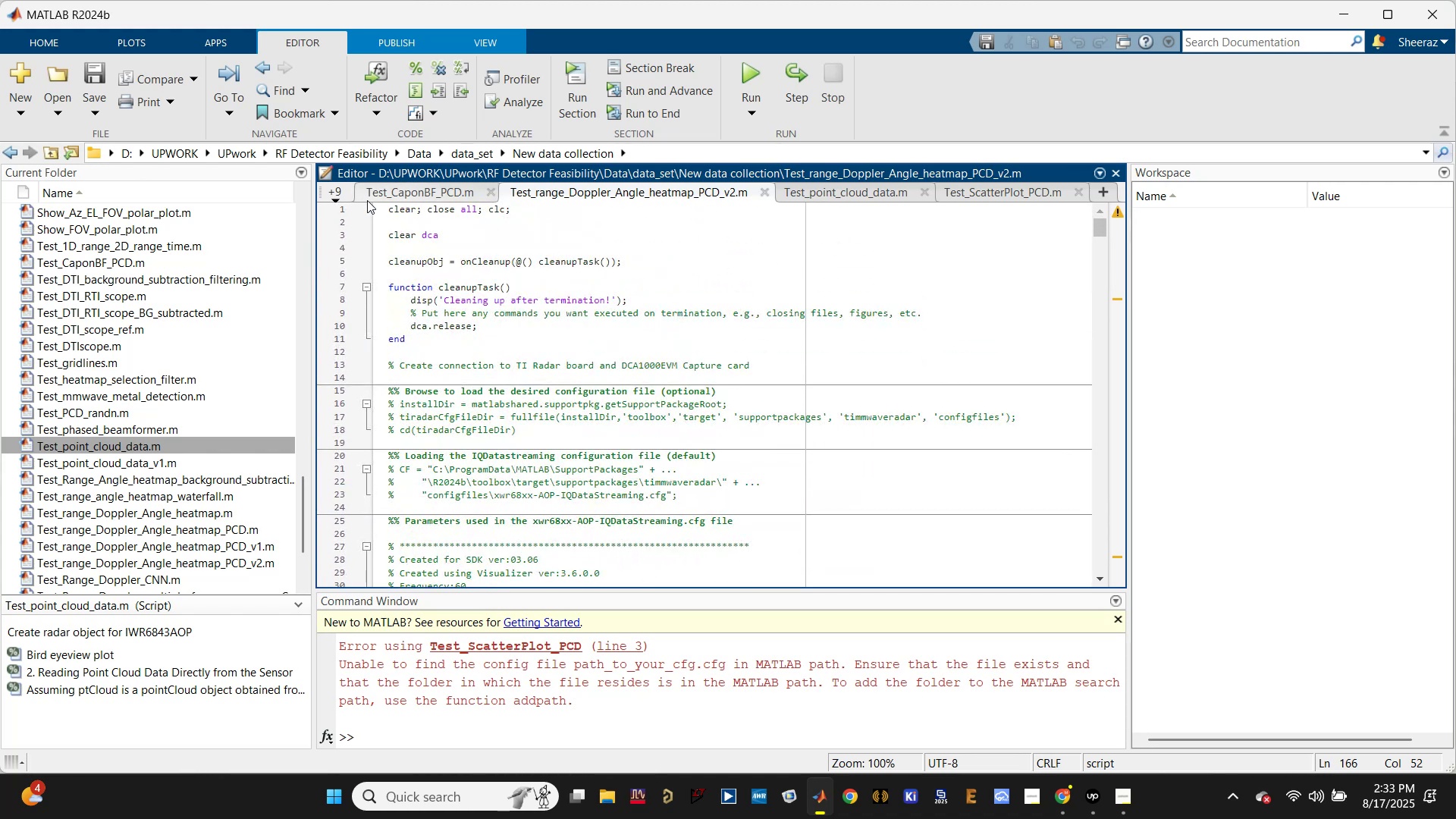 
left_click([337, 195])
 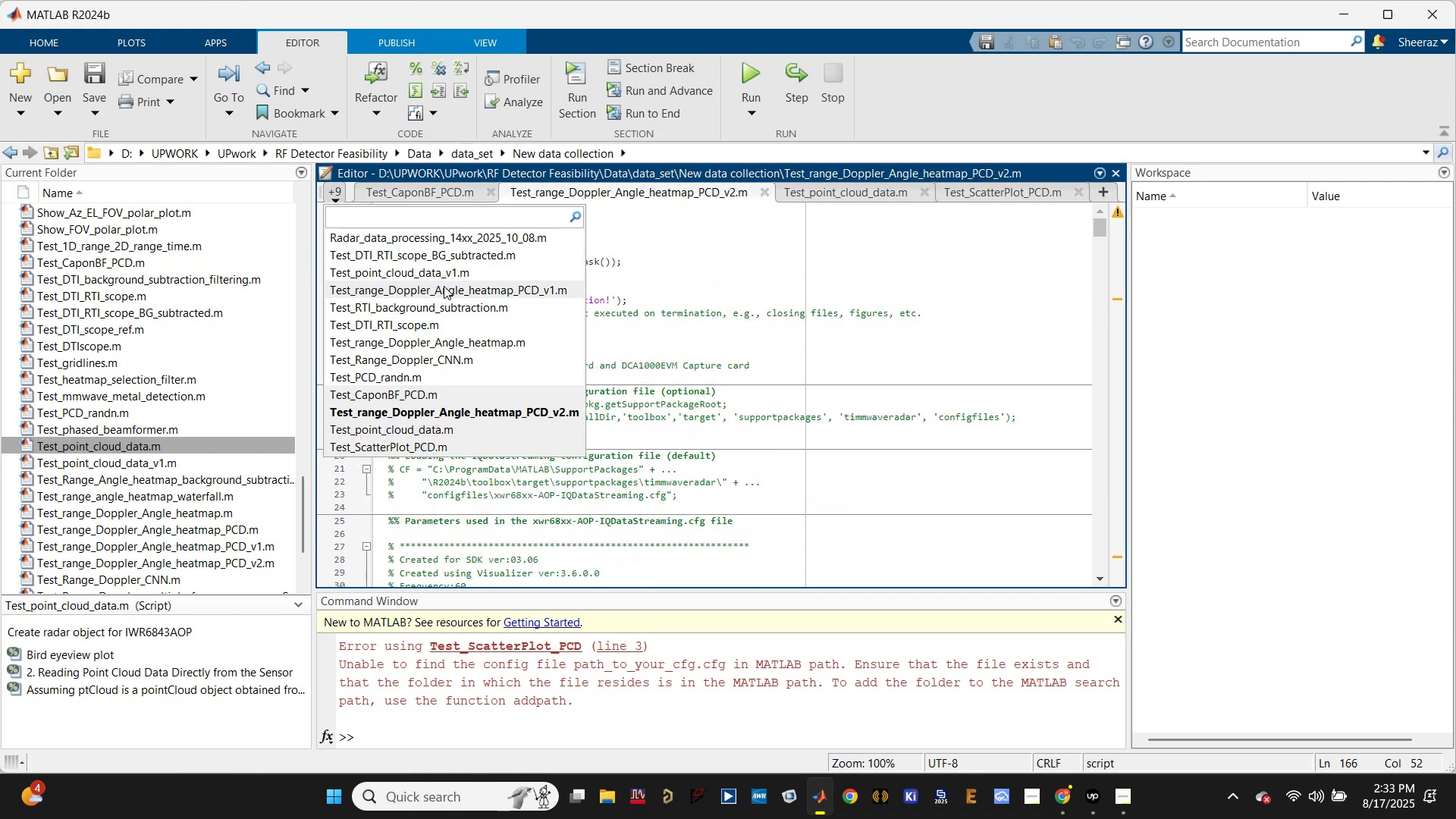 
left_click([444, 276])
 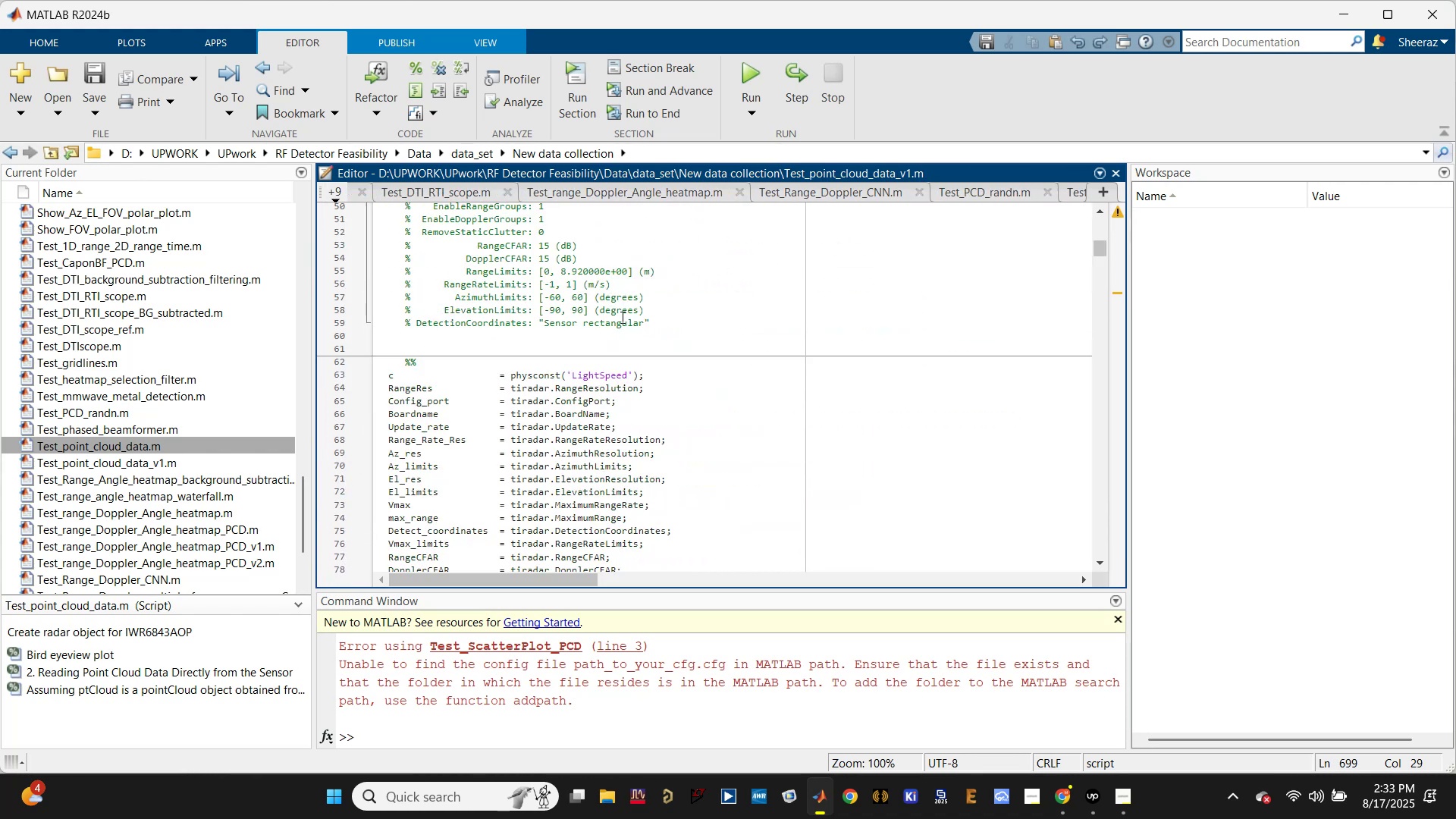 
scroll: coordinate [621, 321], scroll_direction: up, amount: 11.0
 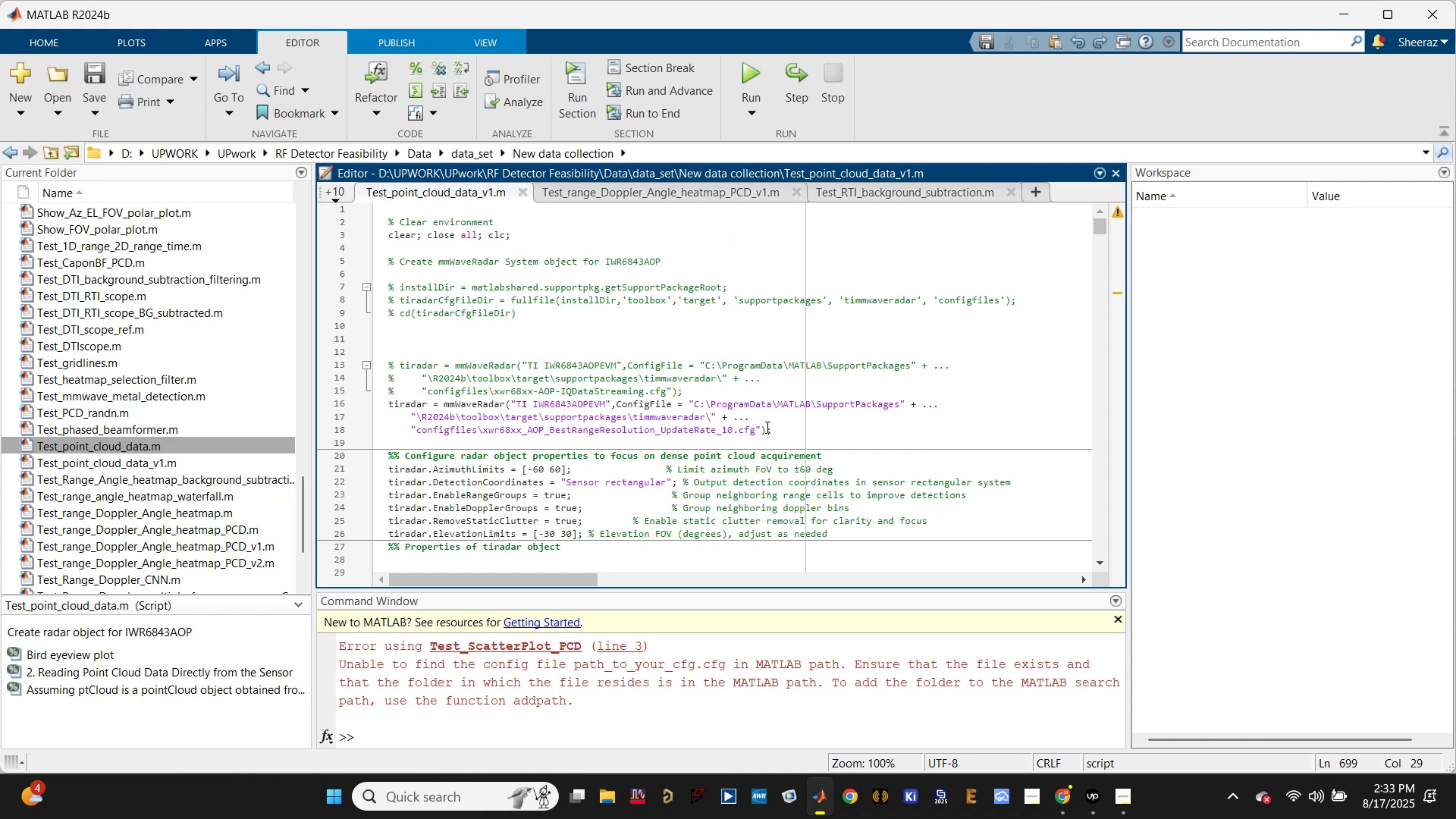 
left_click_drag(start_coordinate=[780, 431], to_coordinate=[372, 400])
 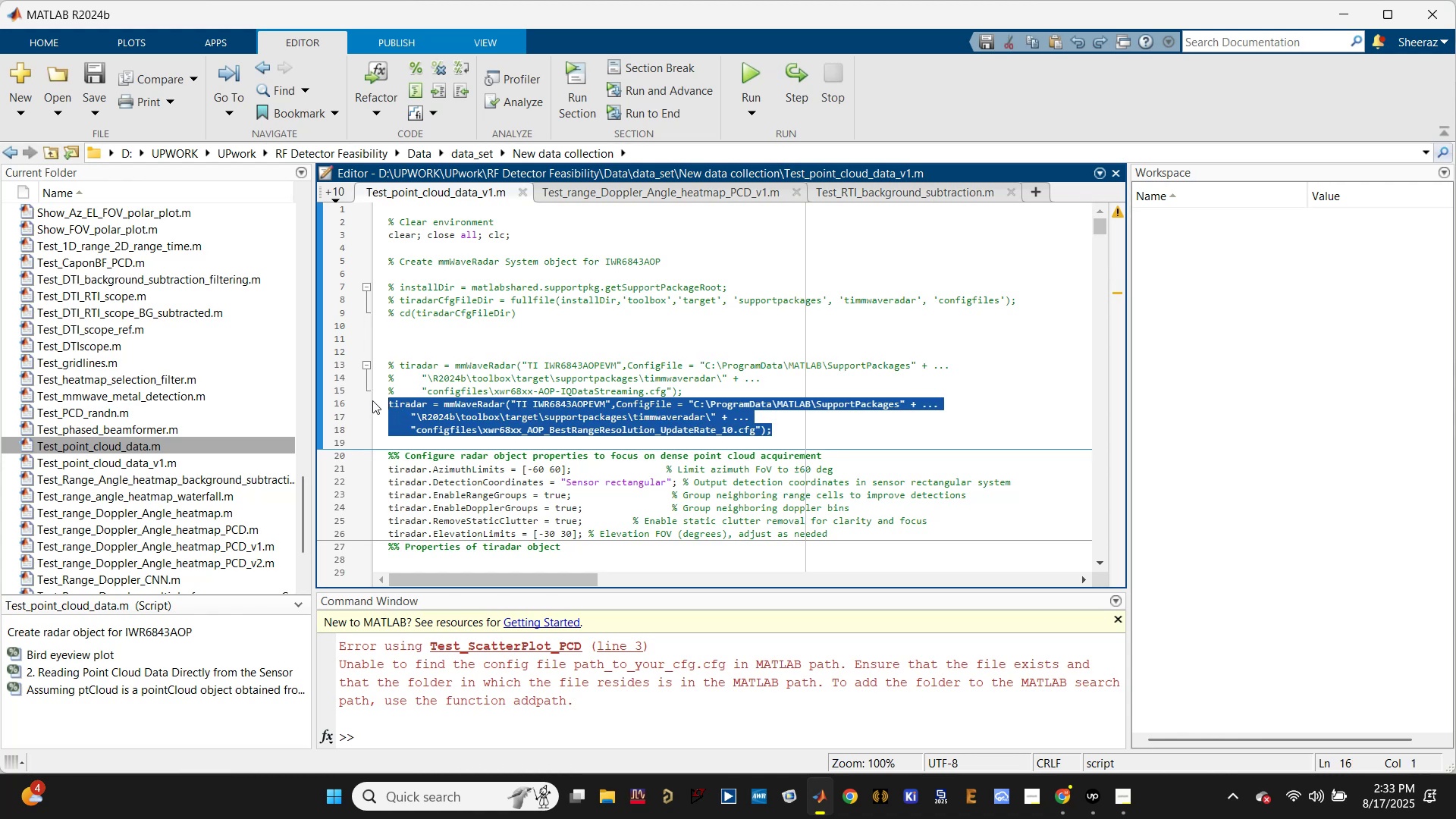 
key(Control+C)
 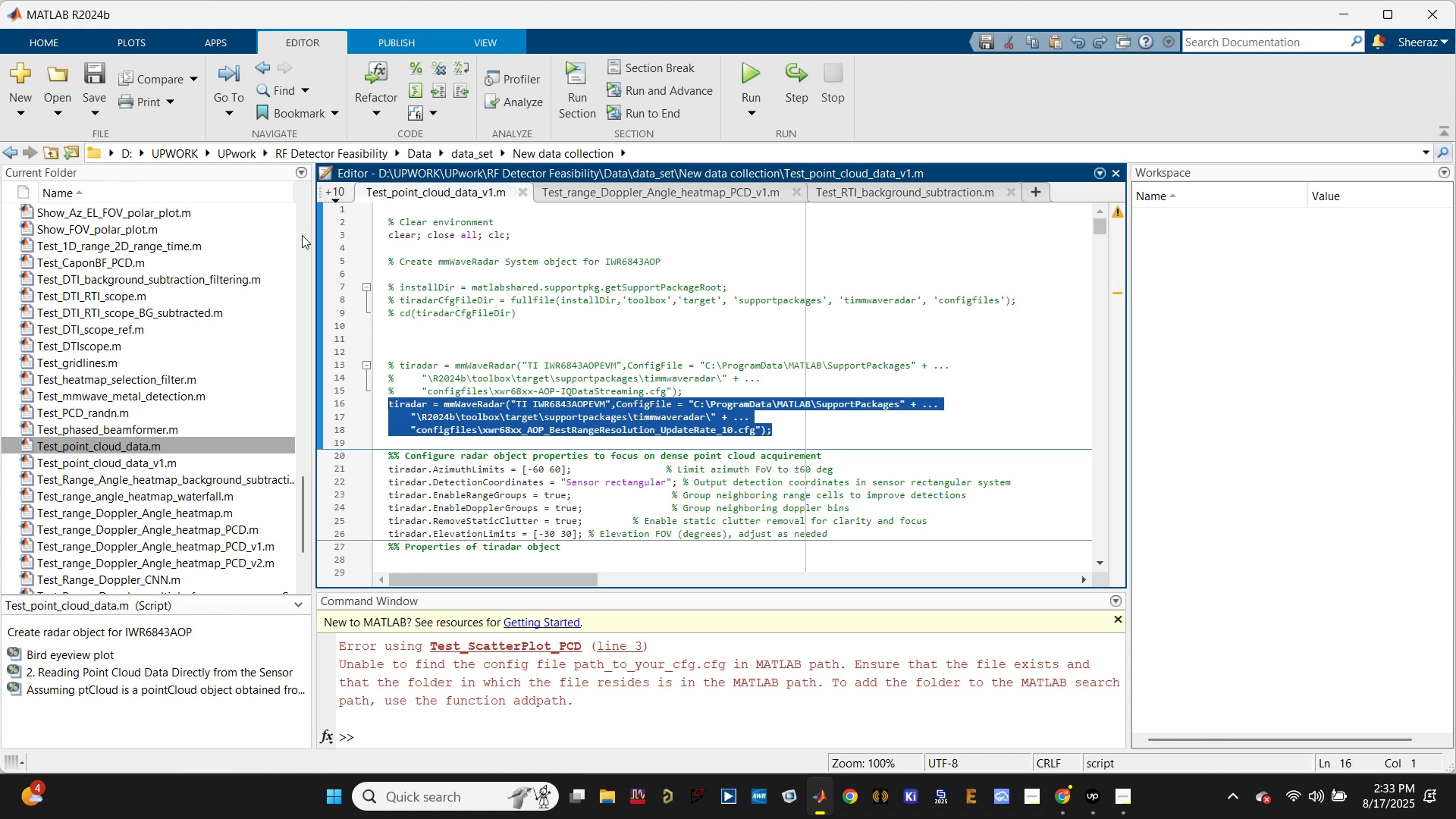 
mouse_move([346, 199])
 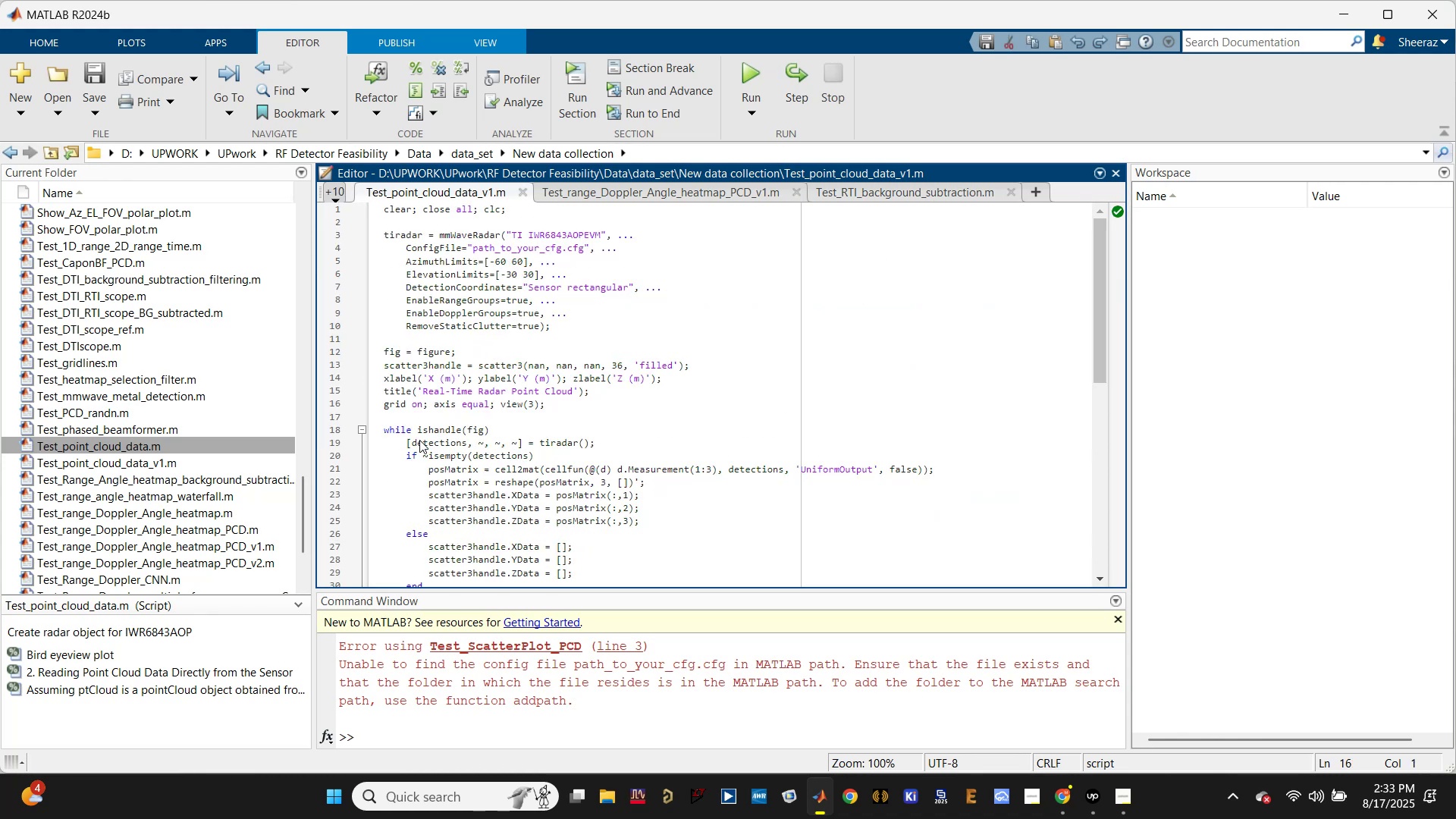 
scroll: coordinate [516, 345], scroll_direction: up, amount: 7.0
 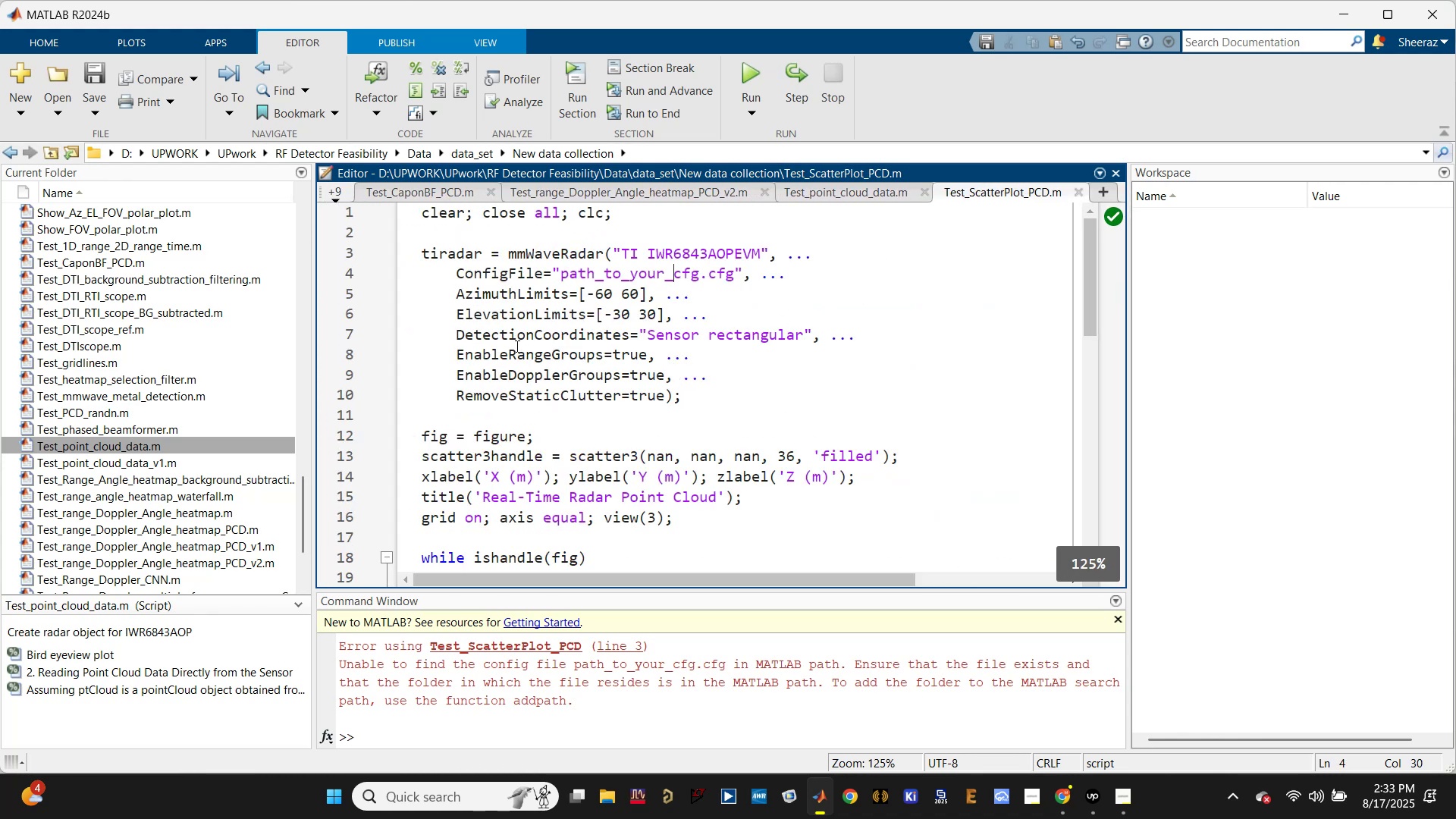 
hold_key(key=ControlLeft, duration=1.61)
scroll: coordinate [514, 351], scroll_direction: down, amount: 2.0
 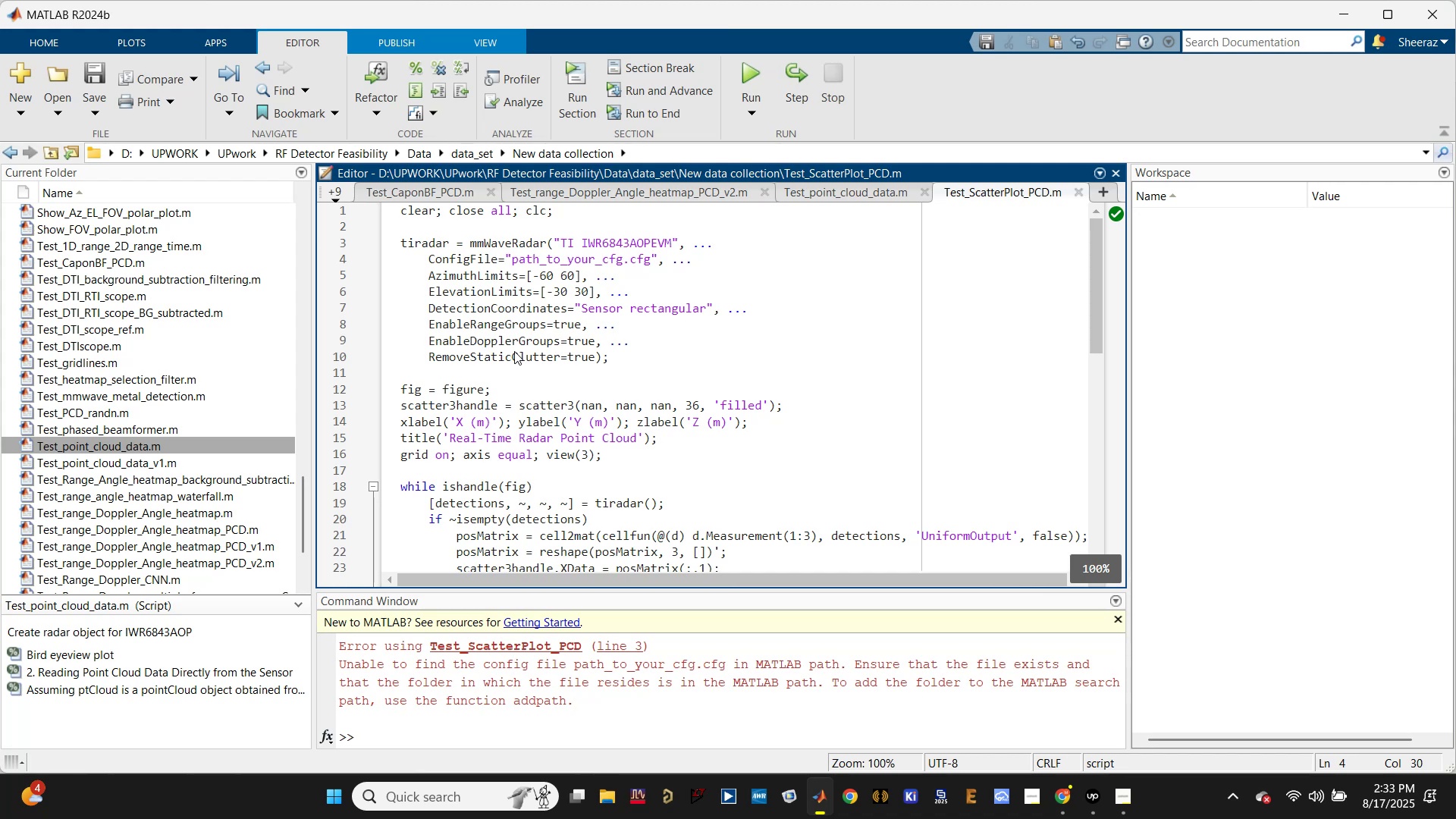 
scroll: coordinate [525, 345], scroll_direction: up, amount: 2.0
 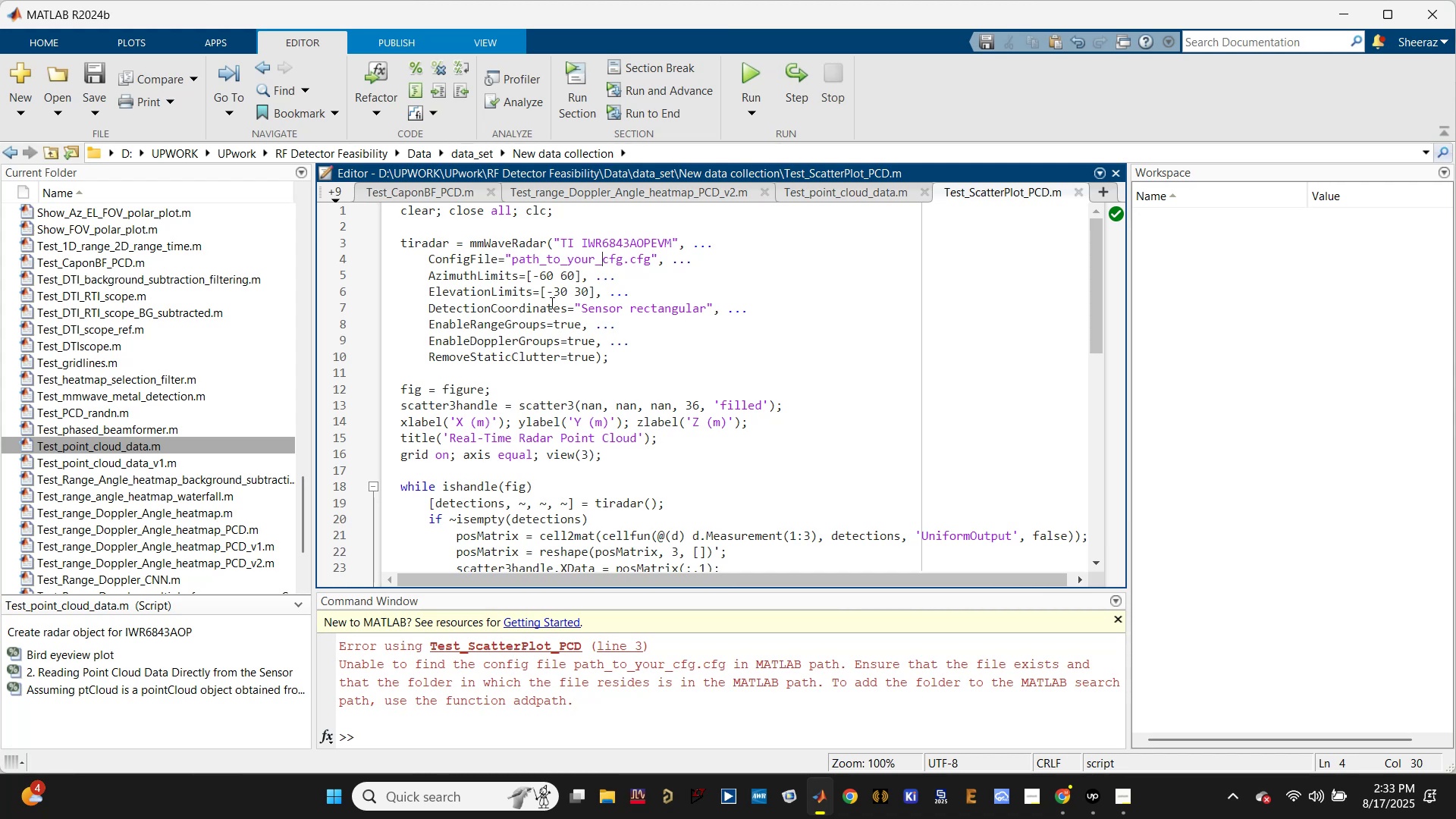 
left_click([548, 281])
 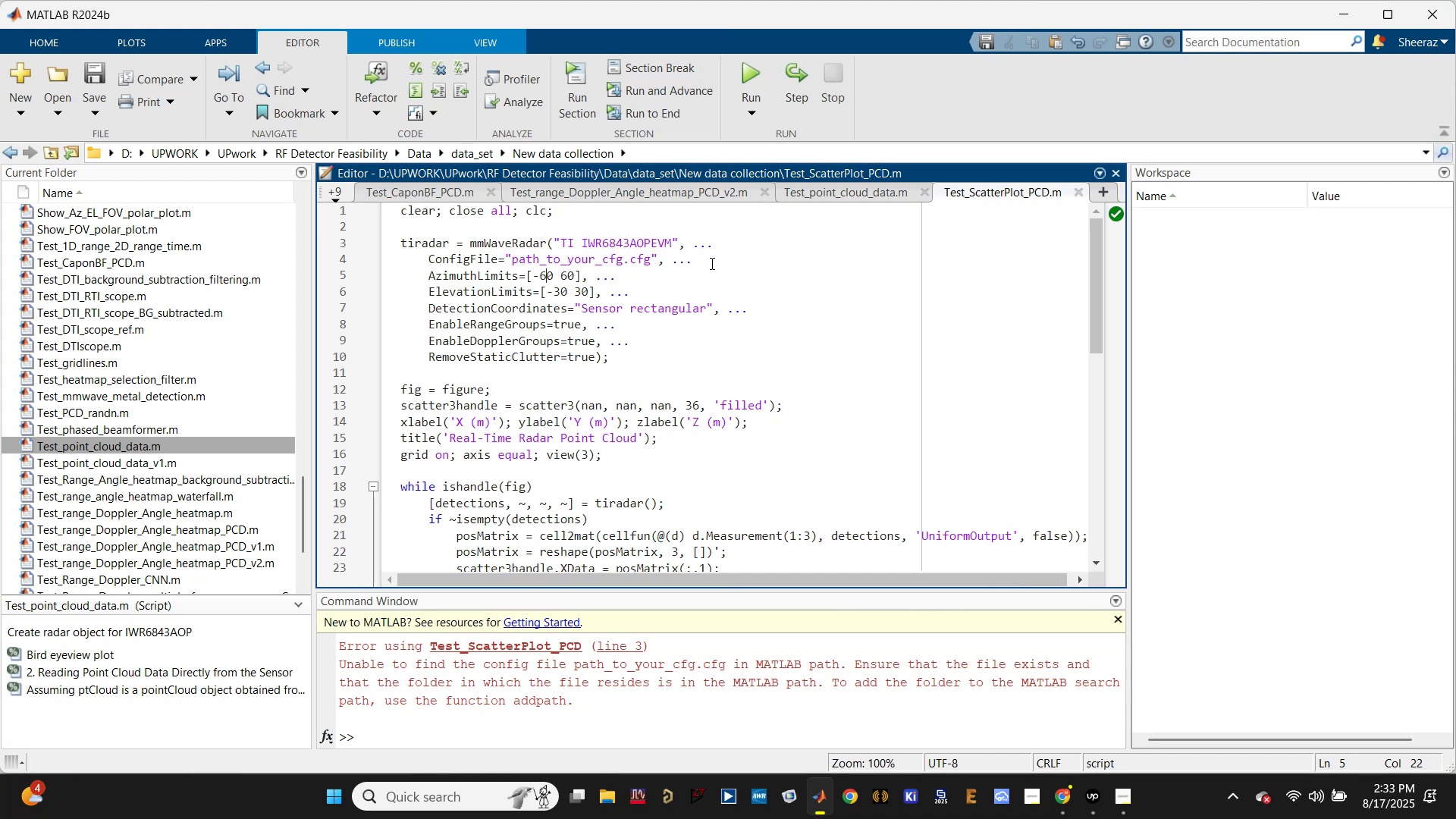 
left_click([714, 259])
 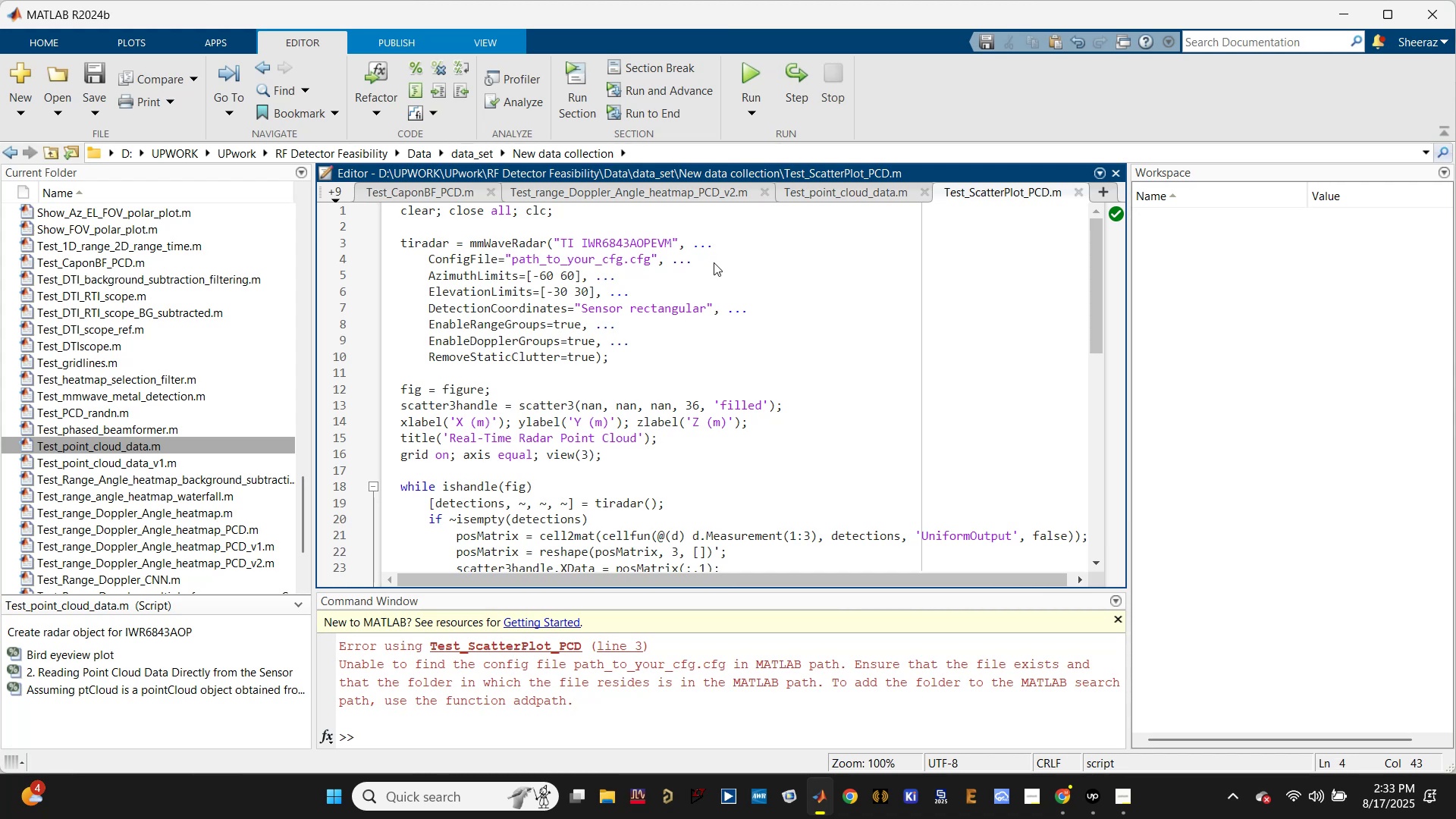 
key(Enter)
 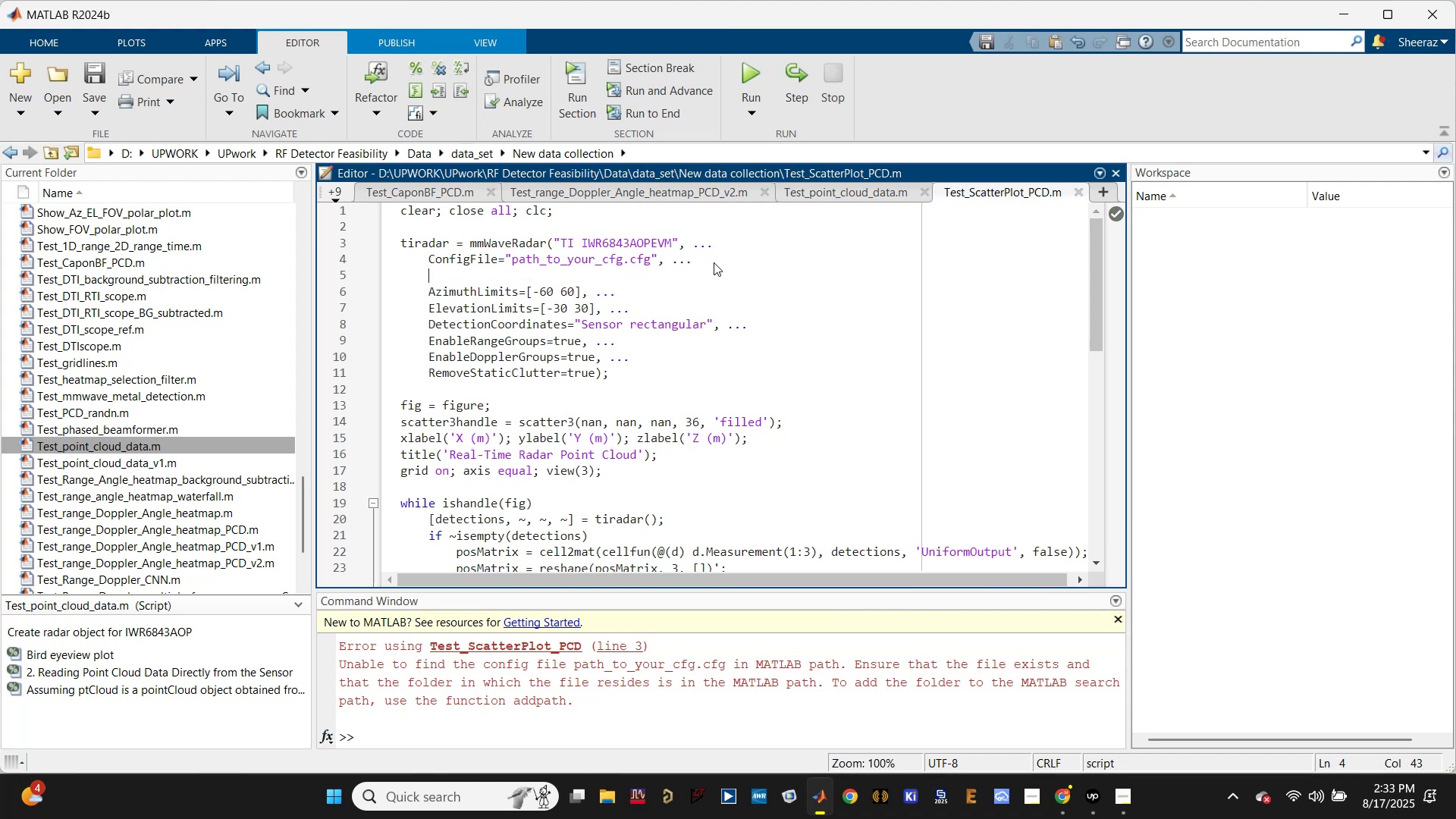 
key(Enter)
 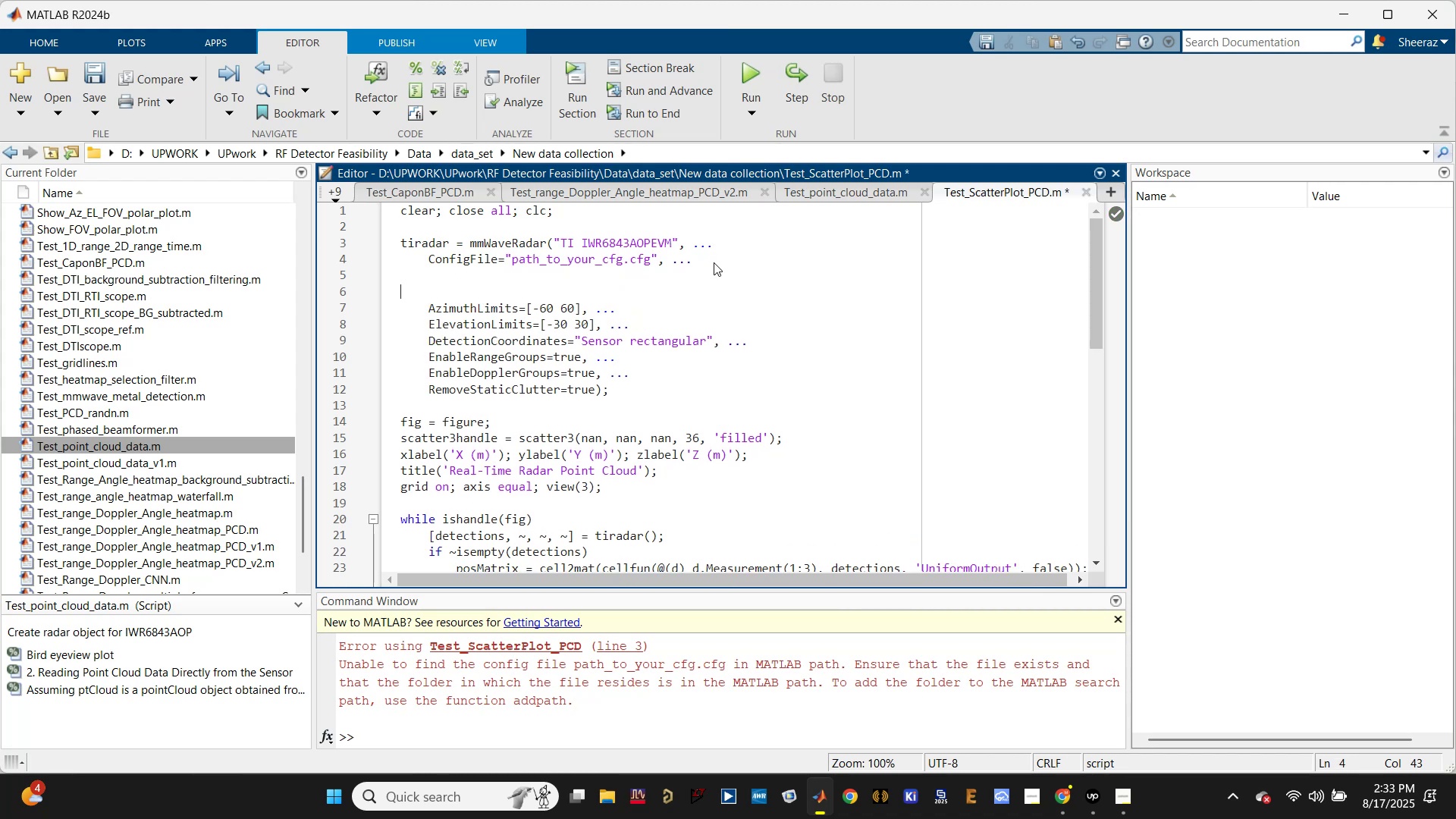 
key(Enter)
 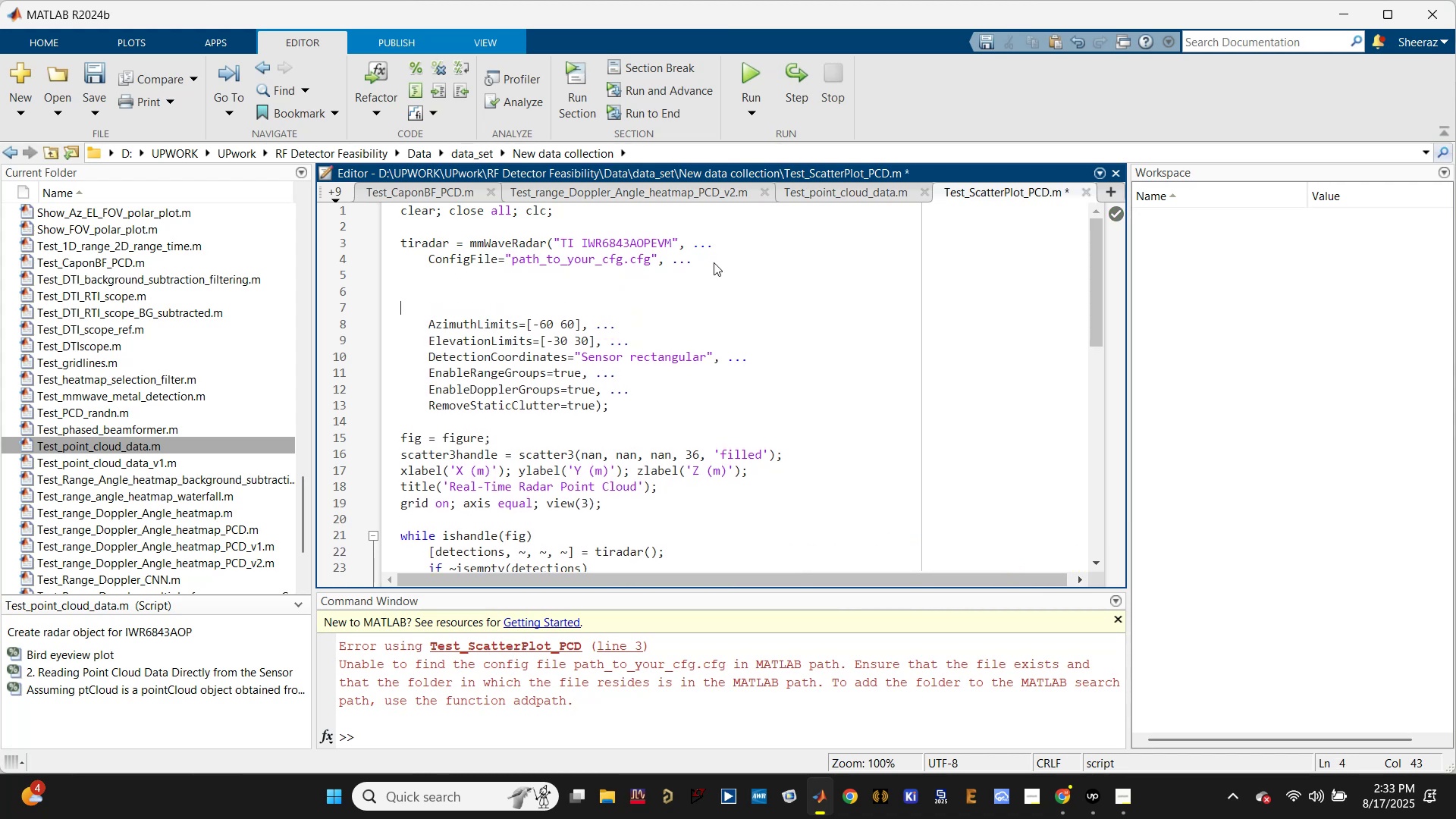 
key(Enter)
 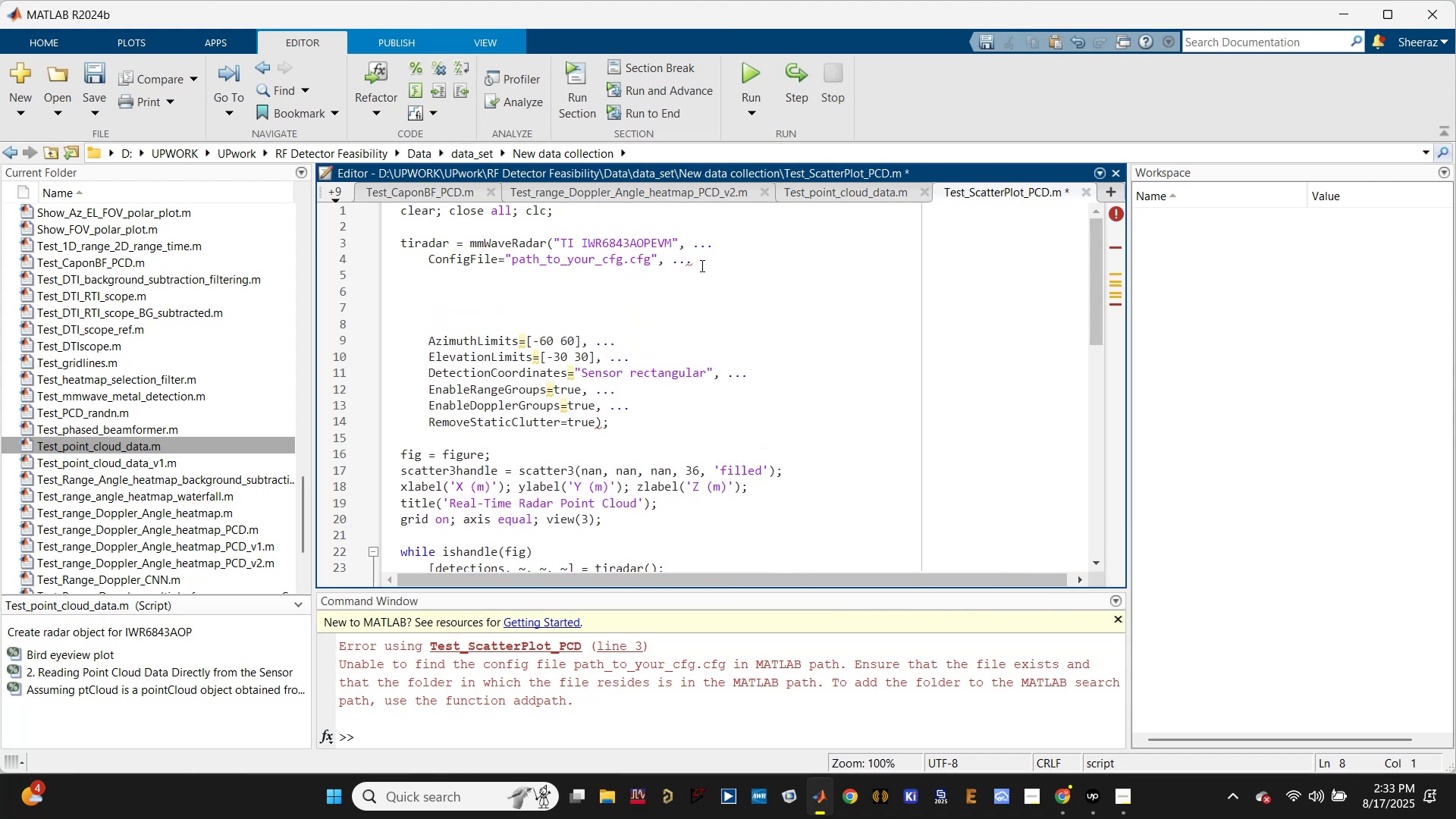 
left_click_drag(start_coordinate=[716, 260], to_coordinate=[366, 233])
 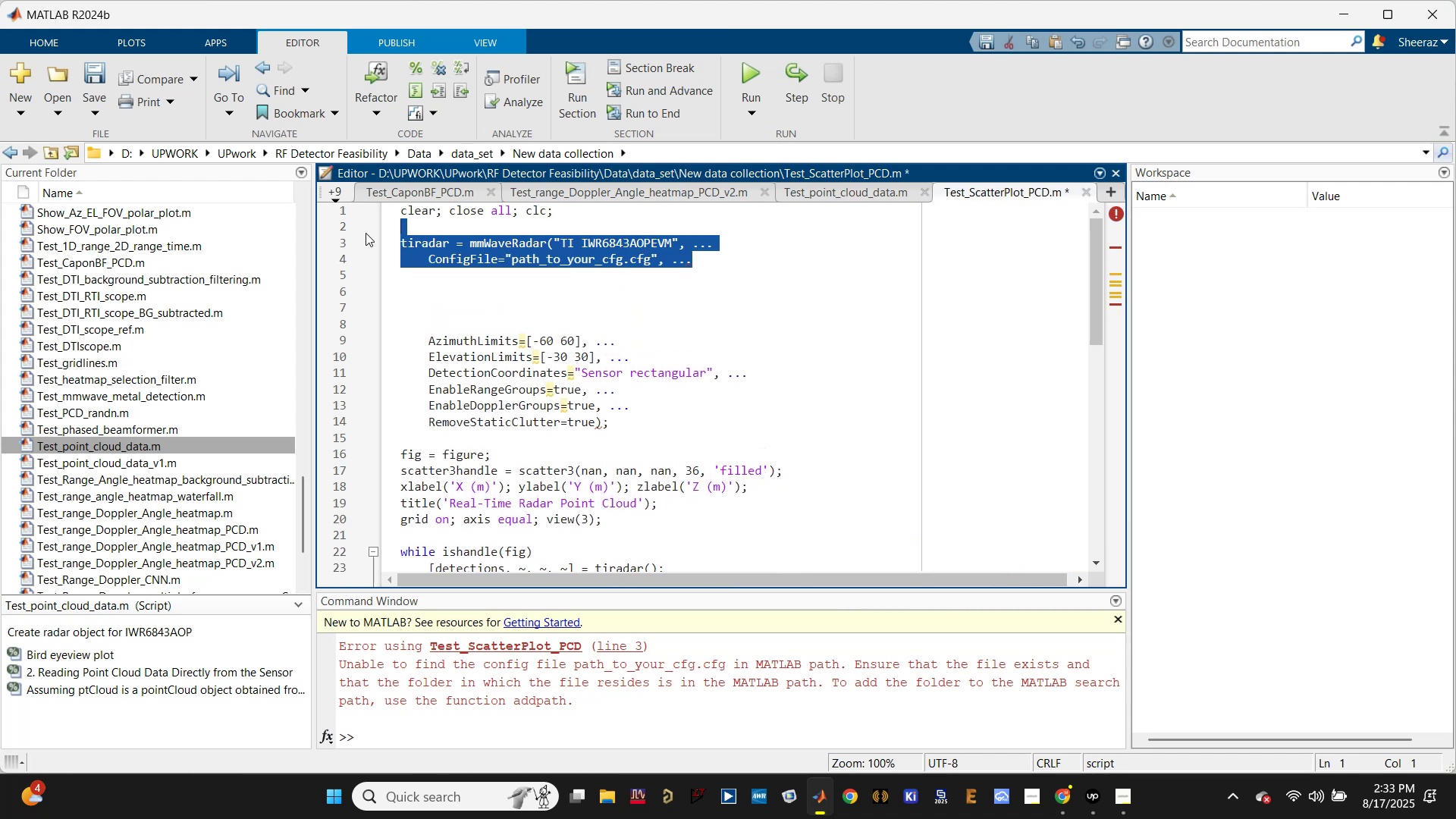 
key(Control+V)
 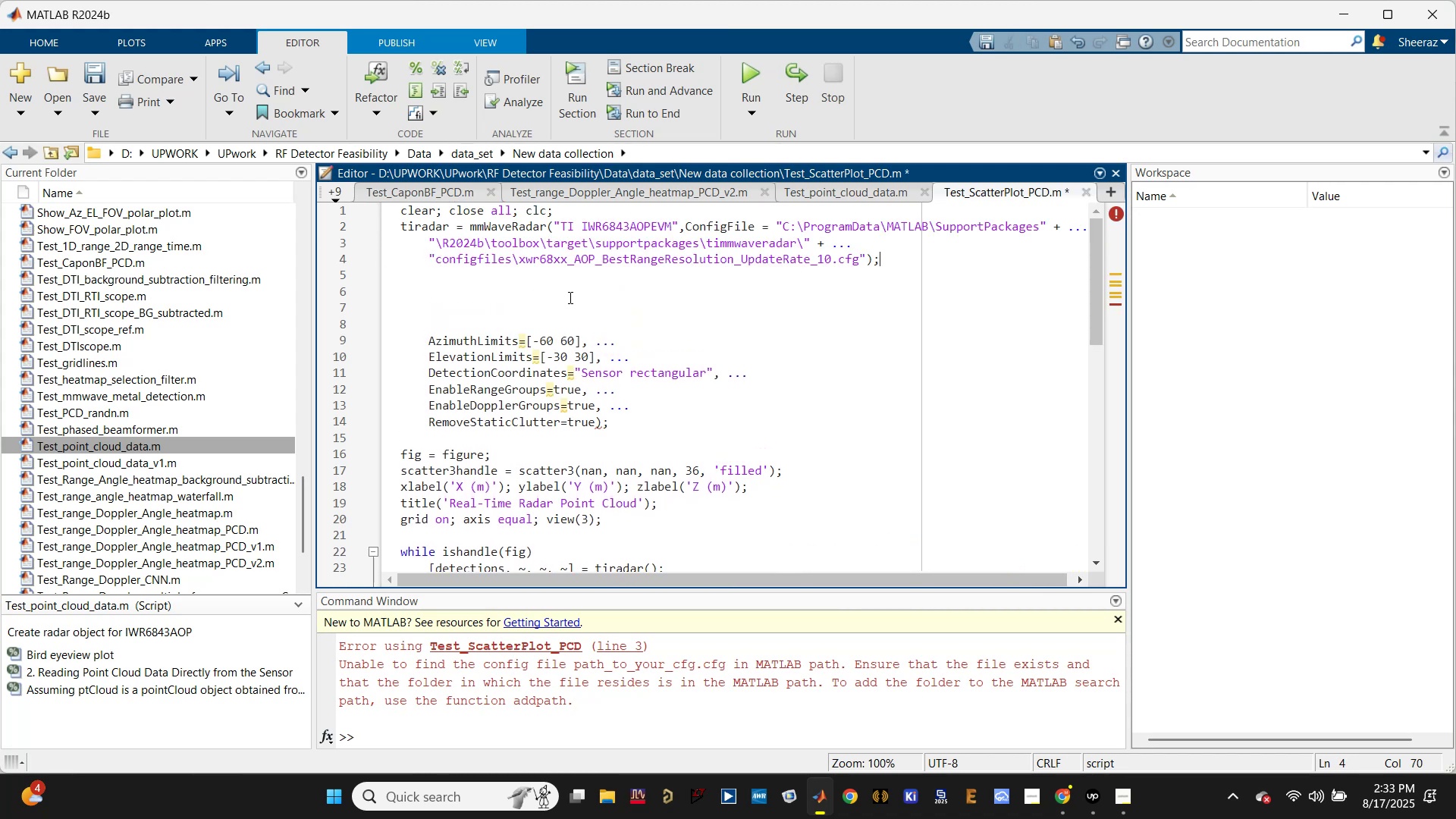 
left_click([574, 292])
 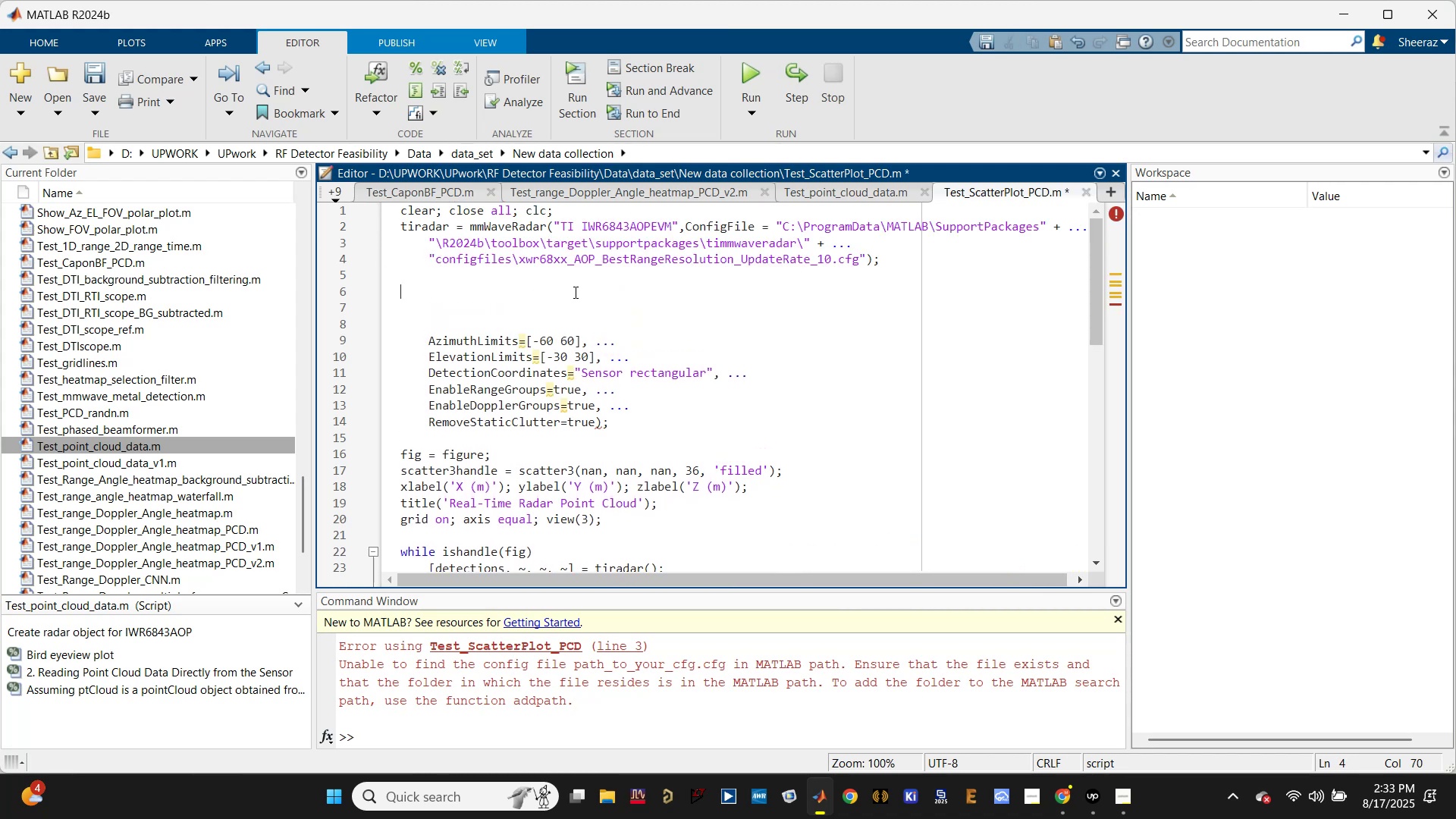 
key(Control+S)
 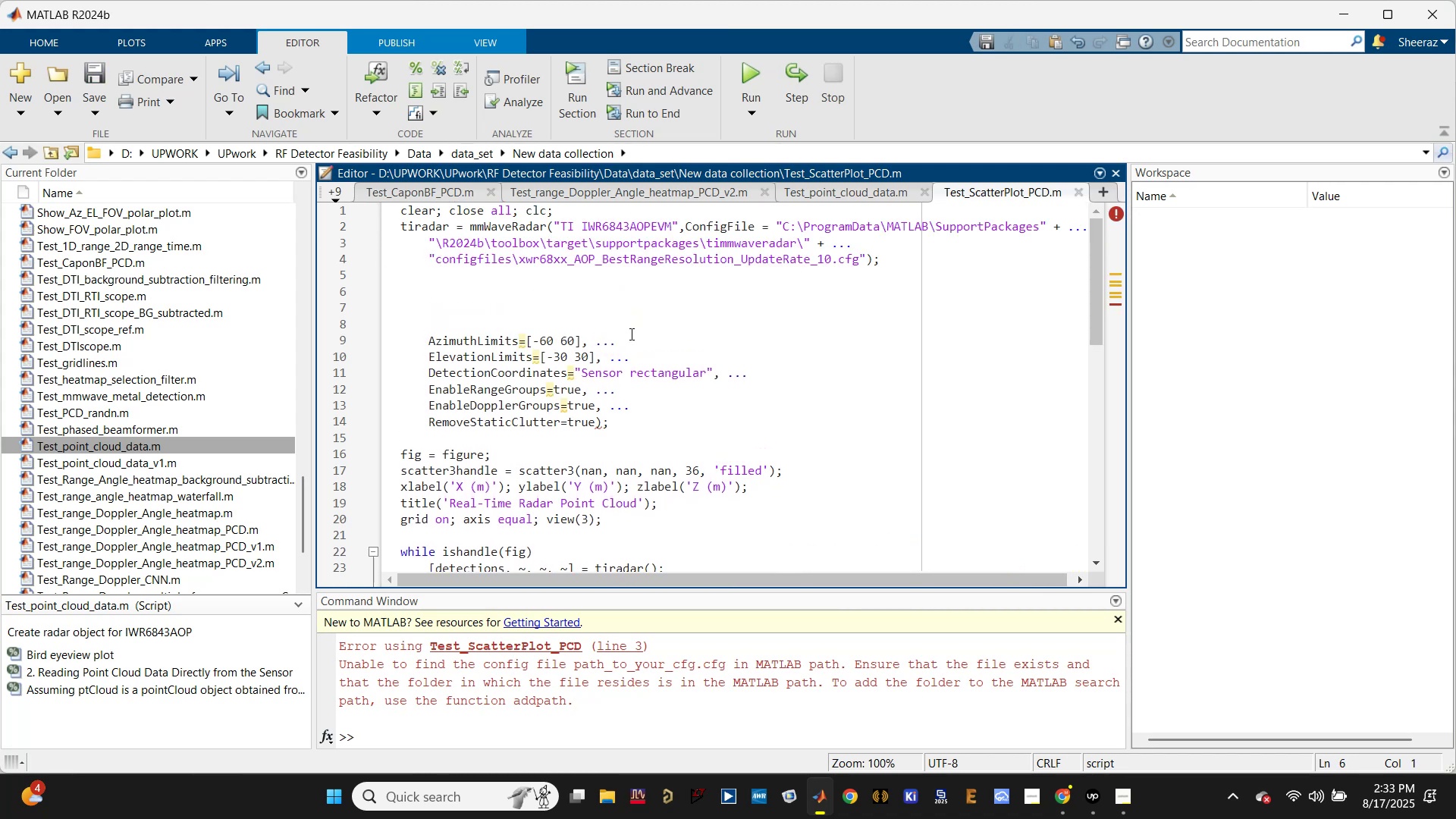 
left_click([630, 334])
 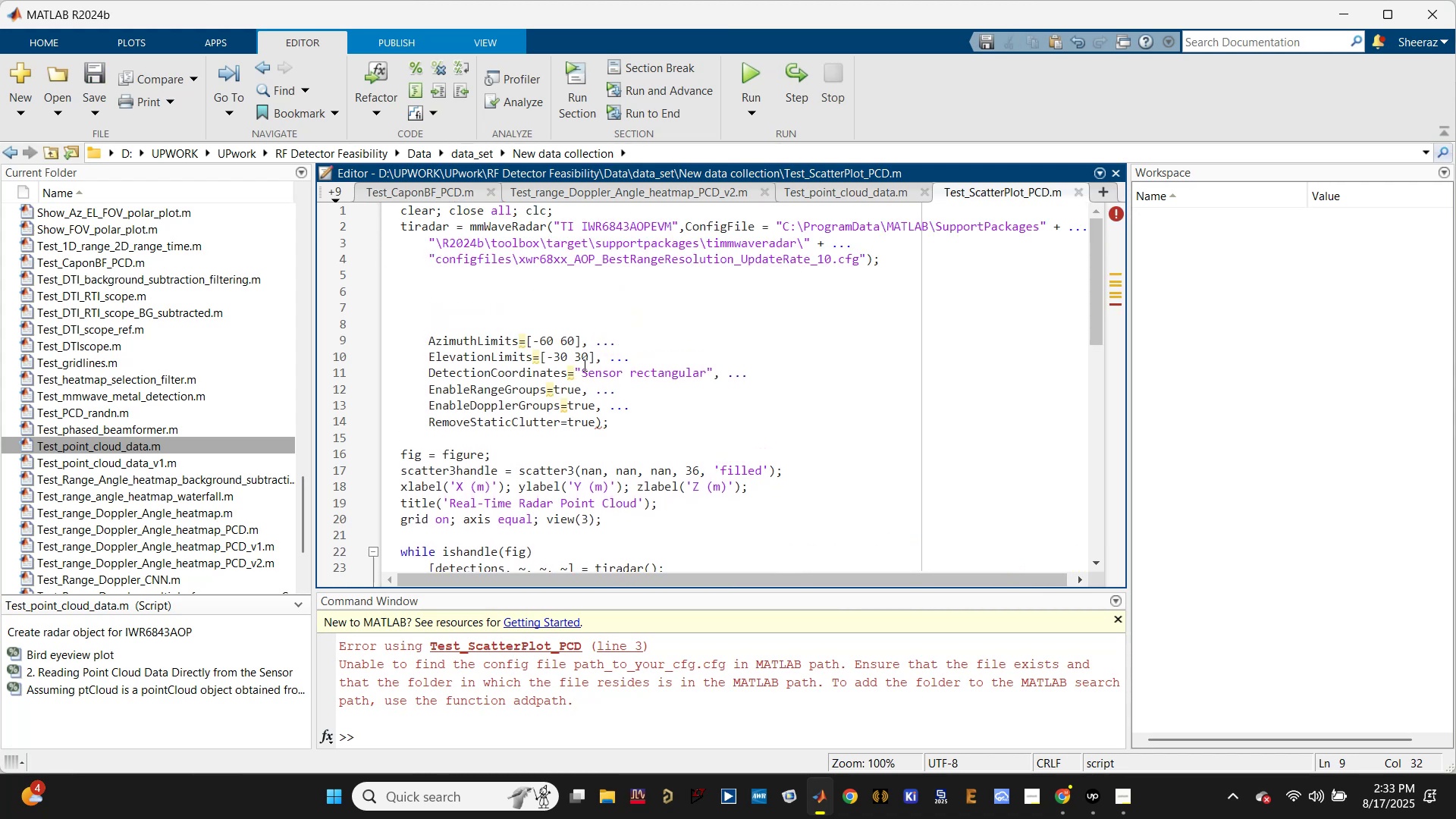 
hold_key(key=ControlLeft, duration=0.34)
 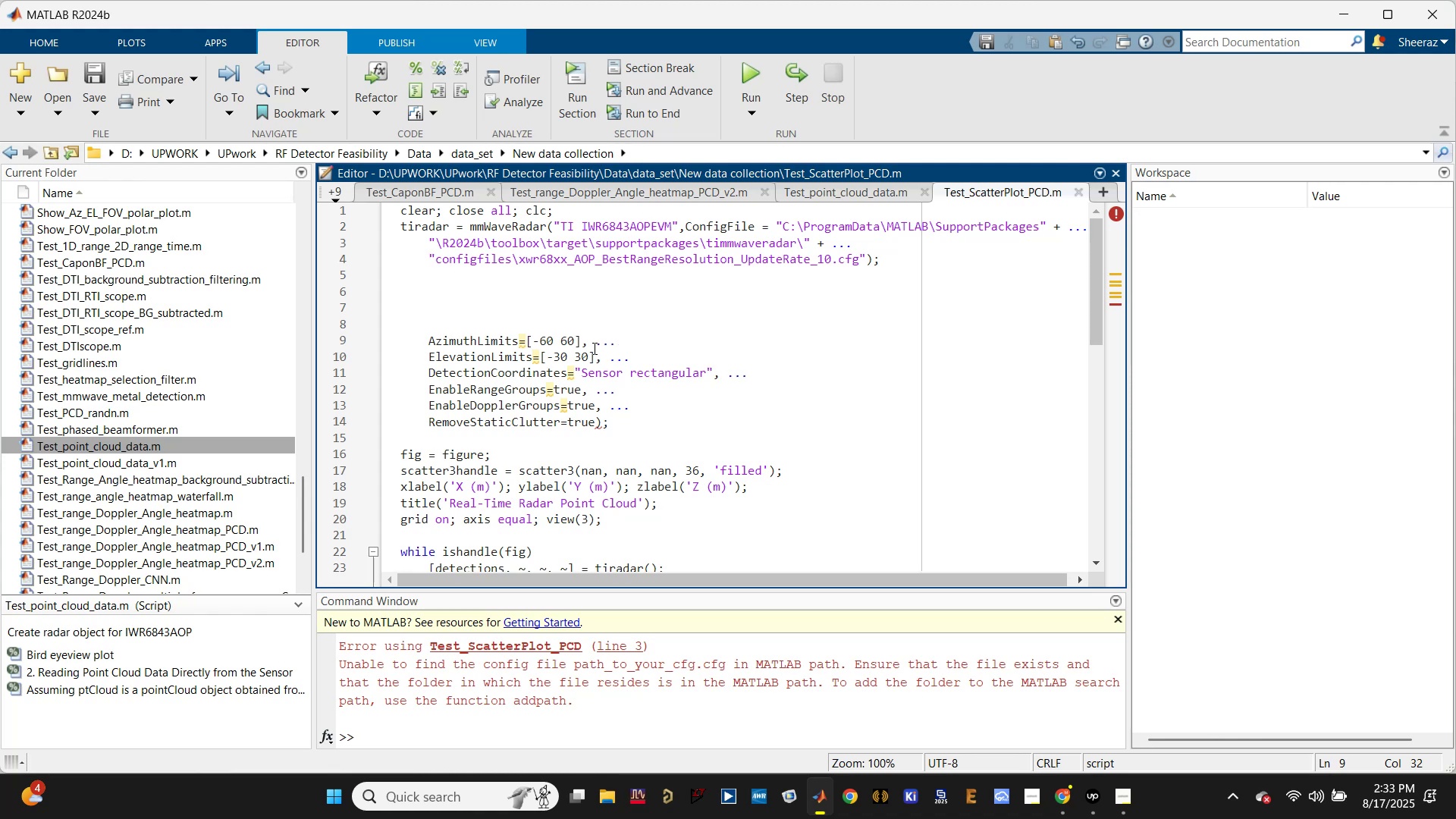 
left_click([588, 334])
 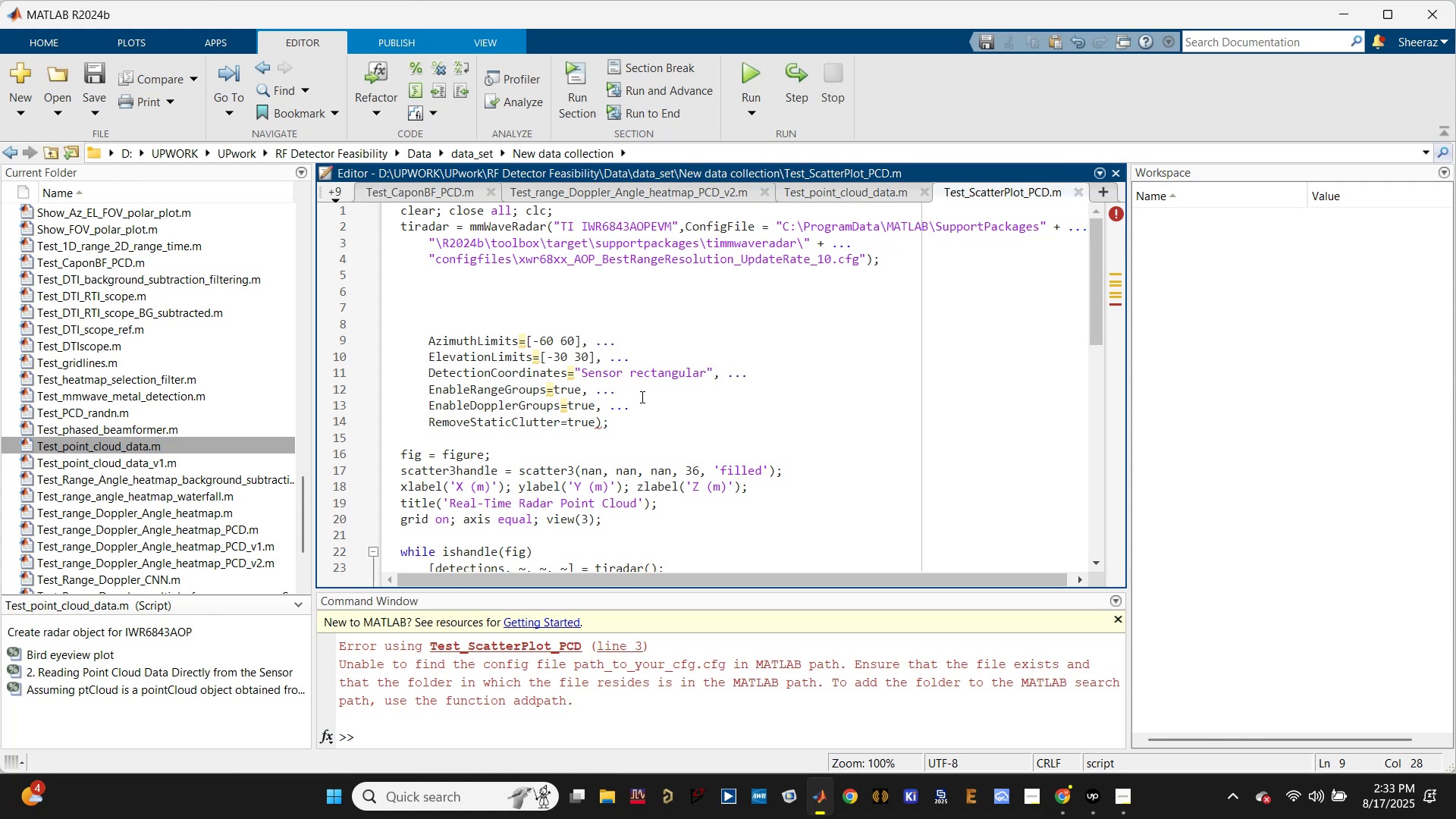 
left_click([632, 423])
 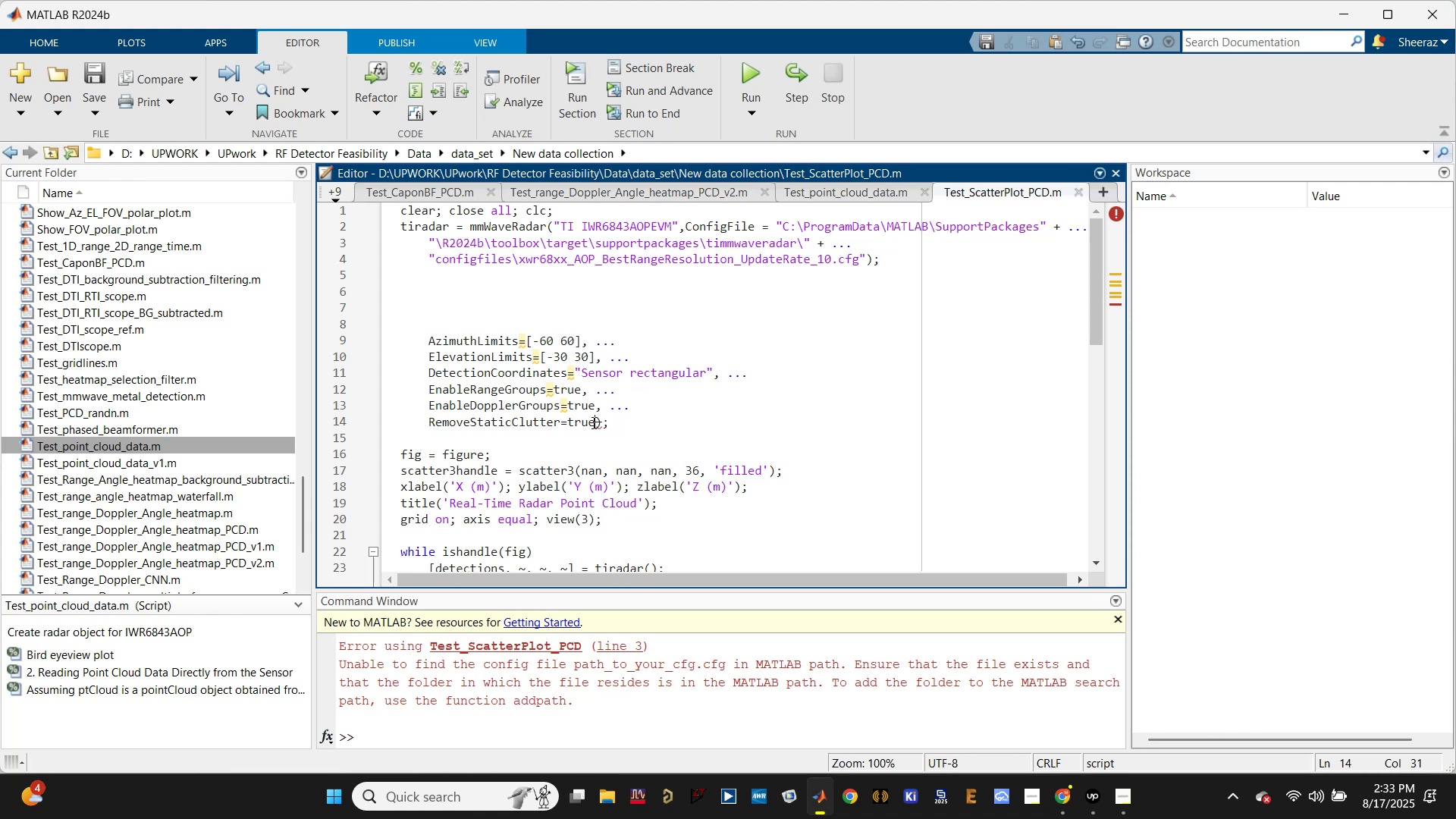 
double_click([512, 419])
 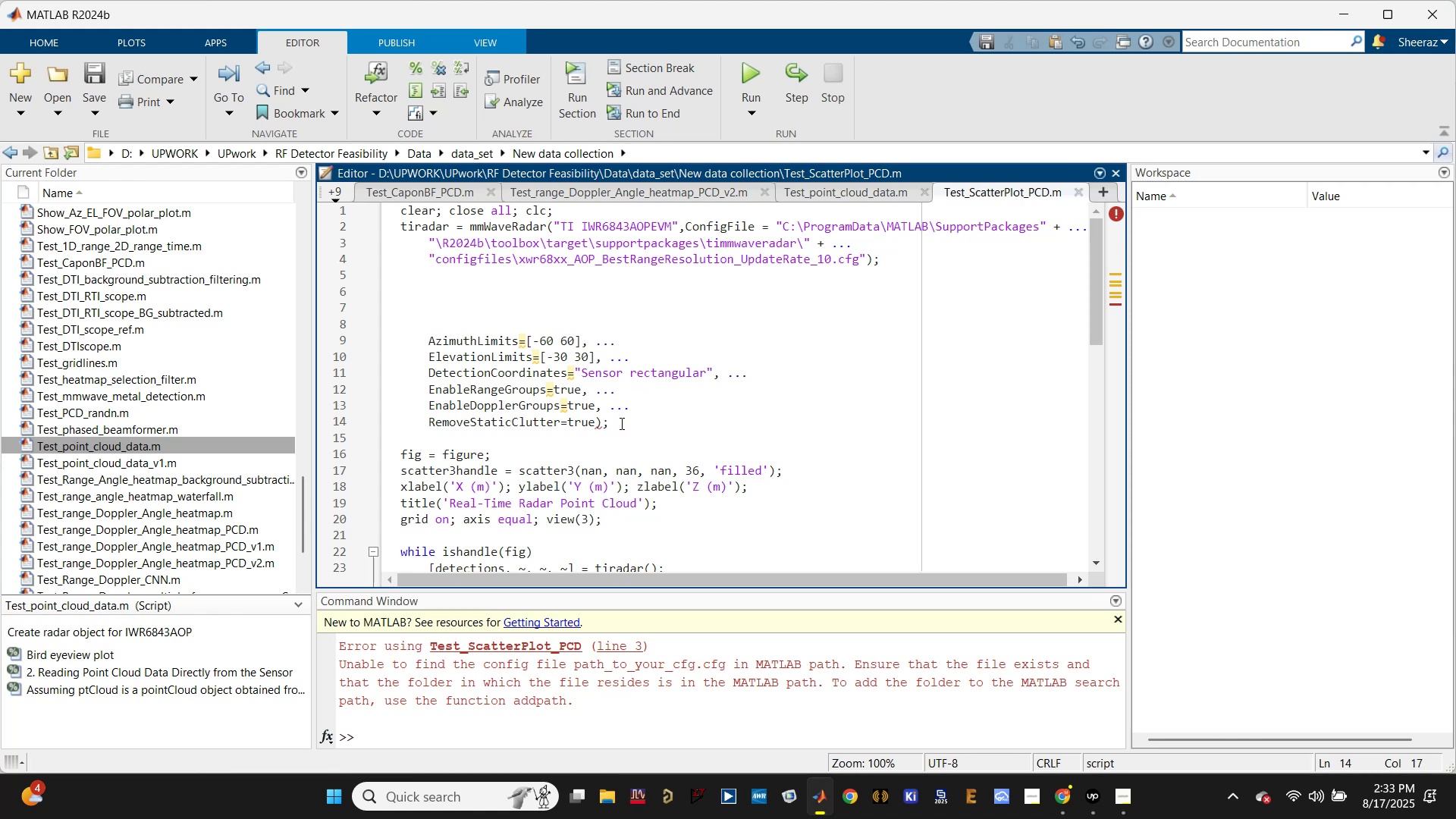 
left_click([620, 422])
 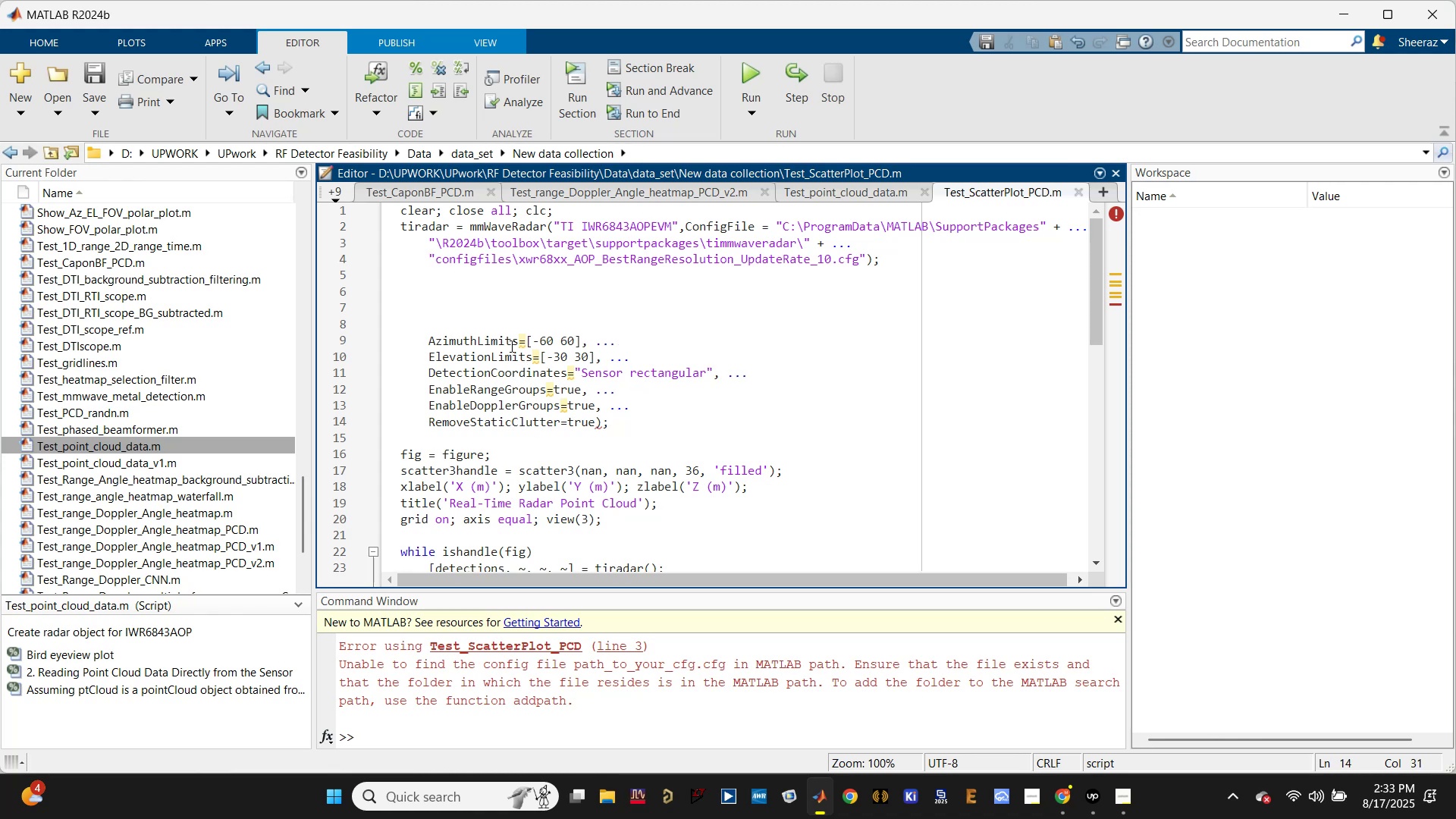 
left_click([542, 289])
 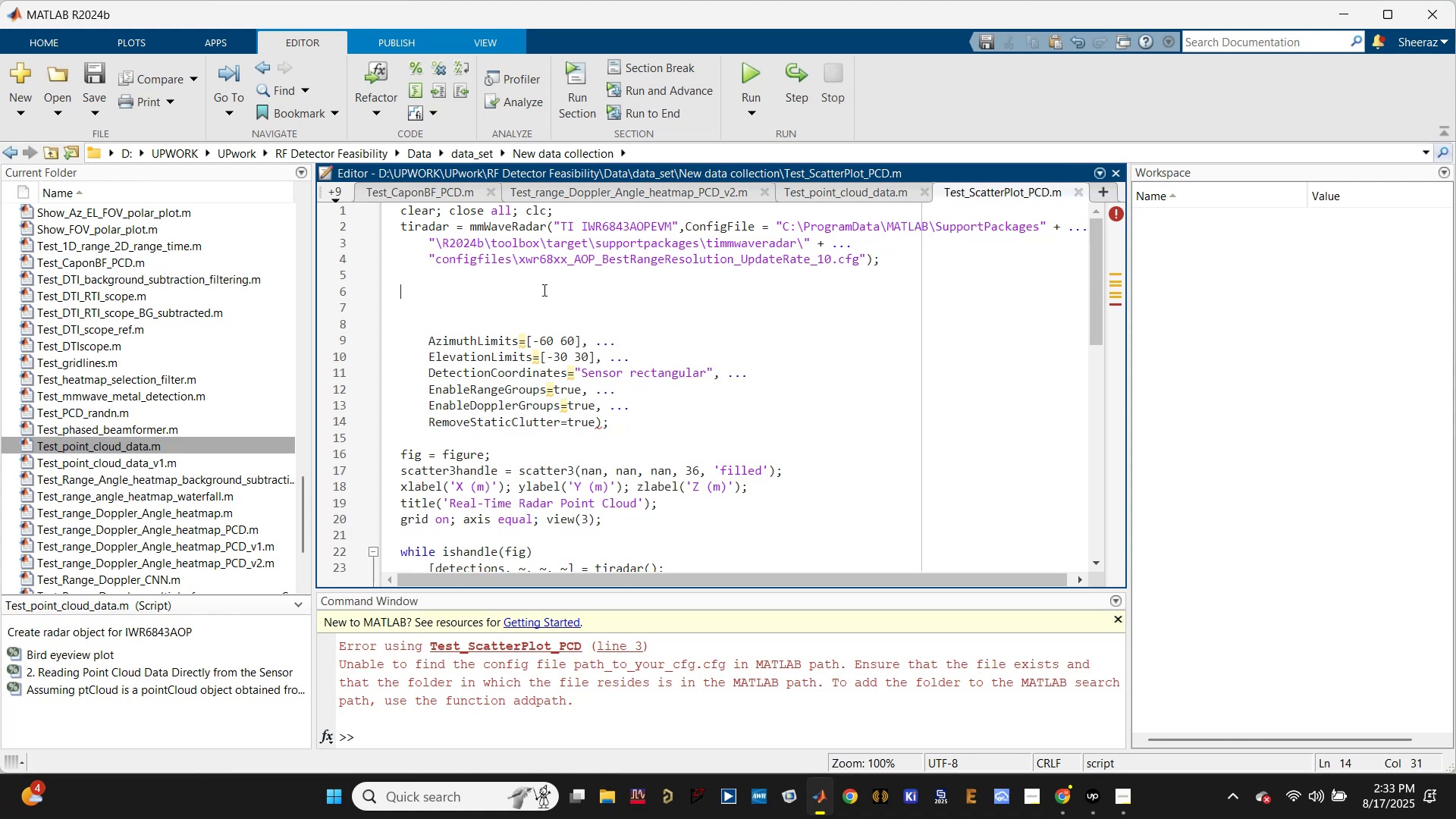 
key(Control+Z)
 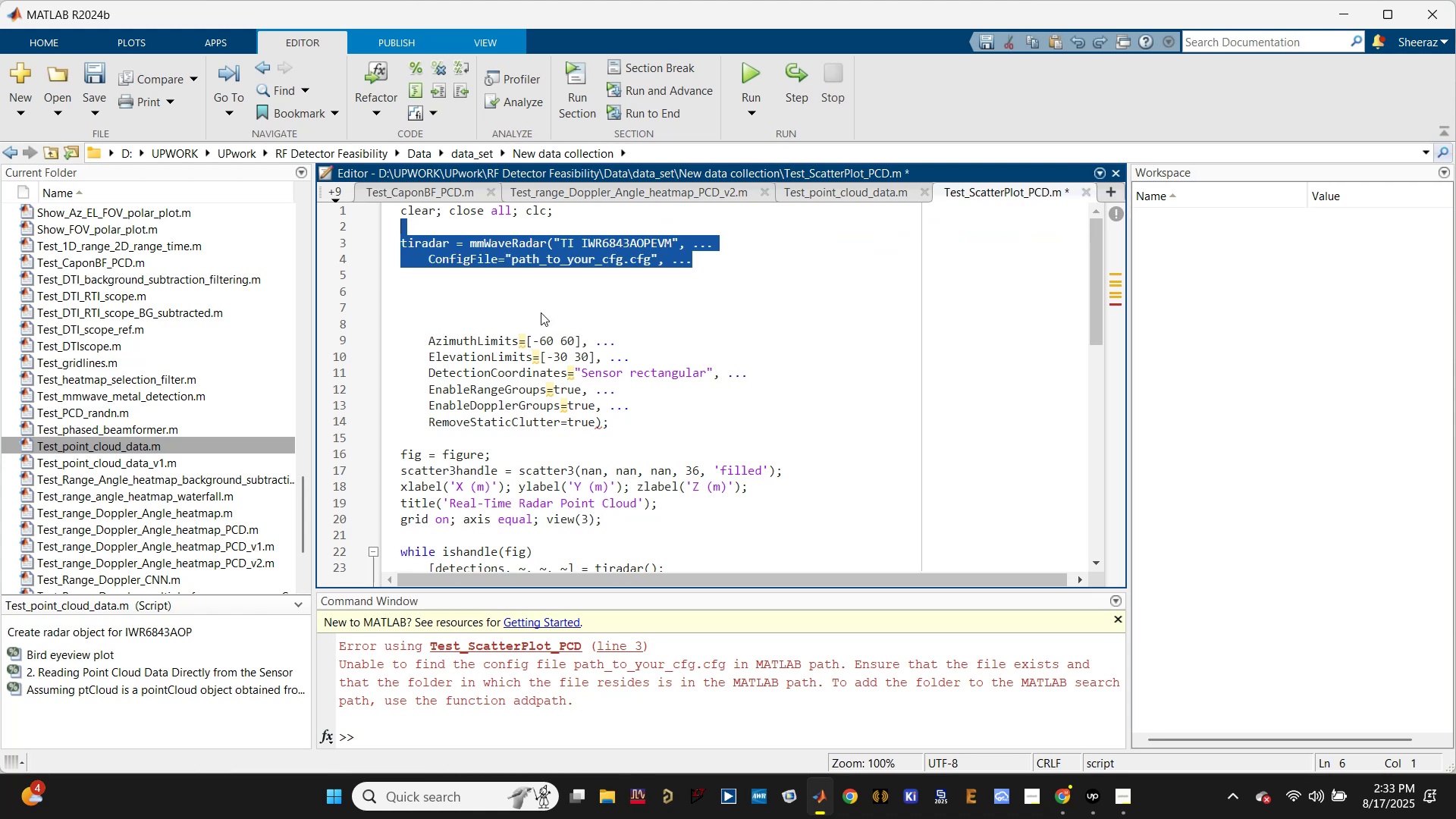 
key(Control+Z)
 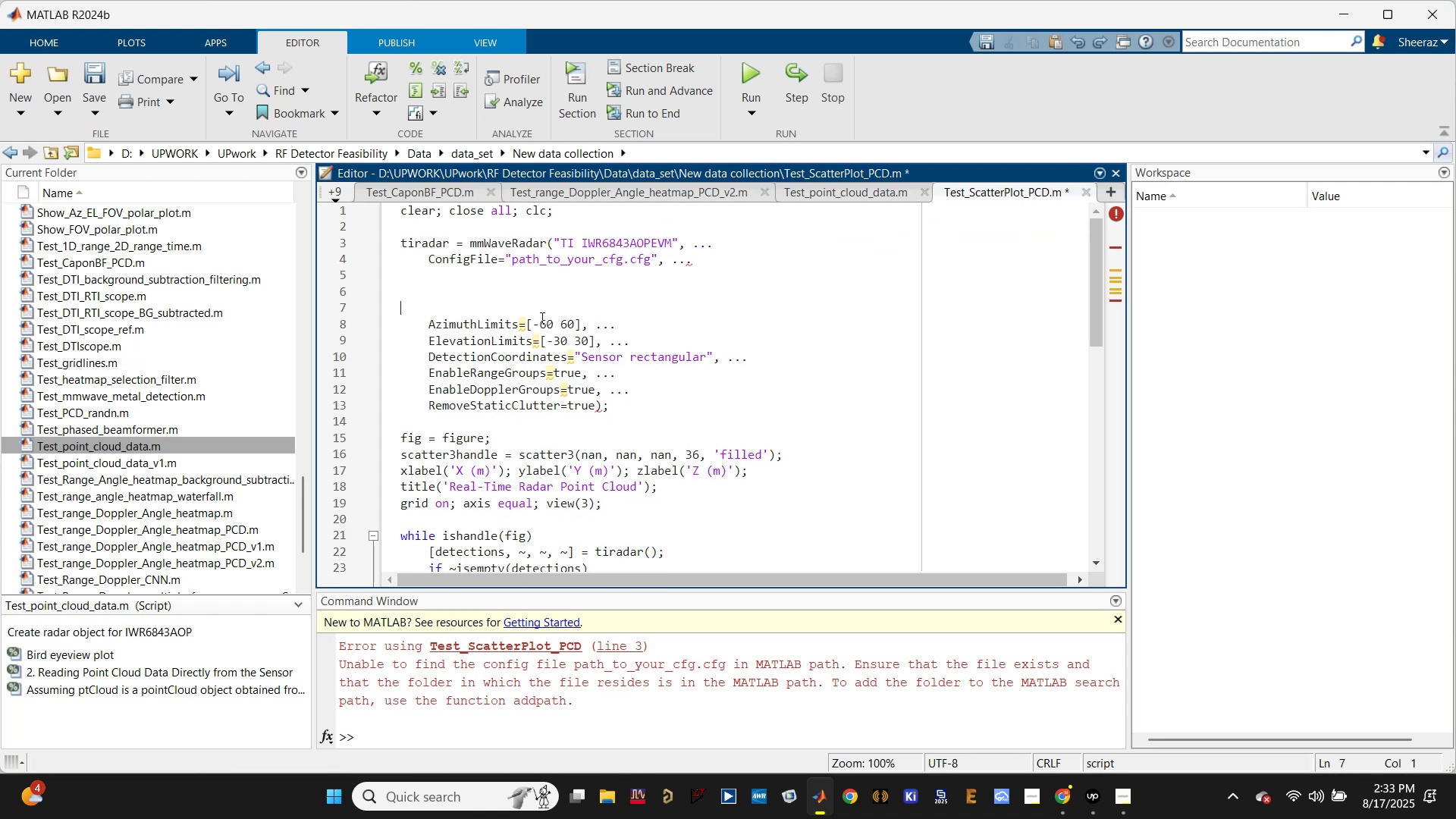 
key(Control+Z)
 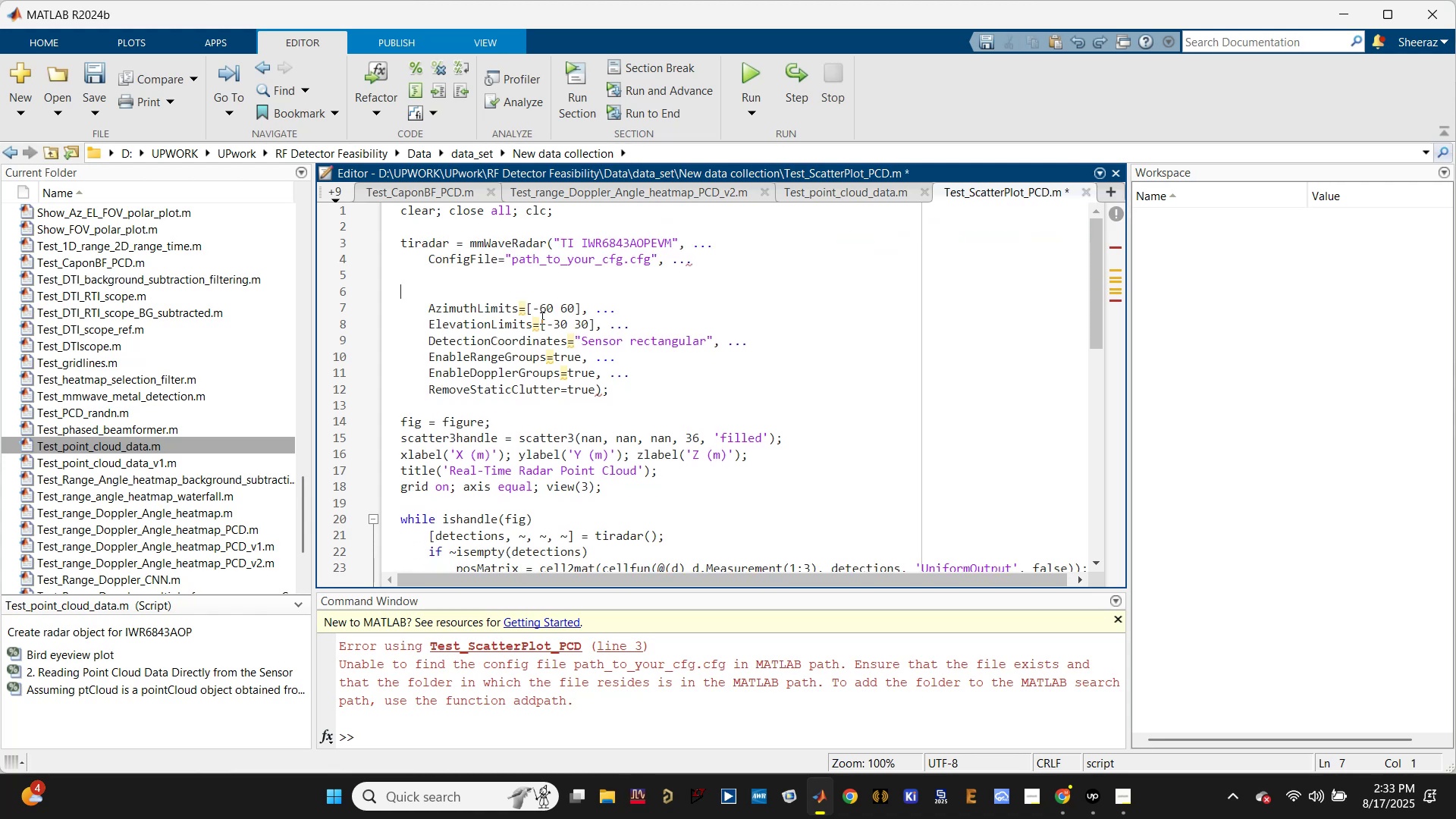 
key(Control+Z)
 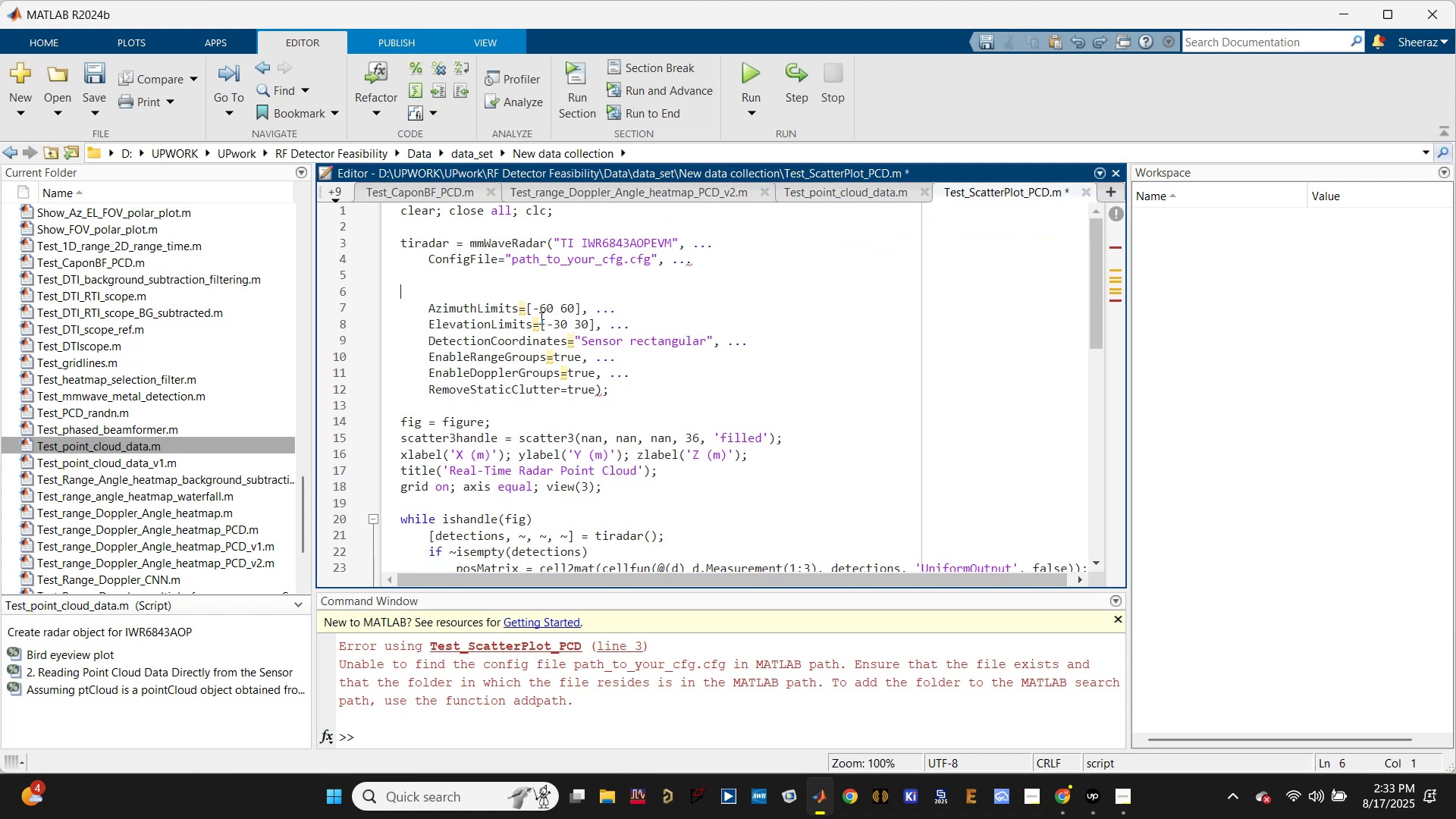 
key(Control+Z)
 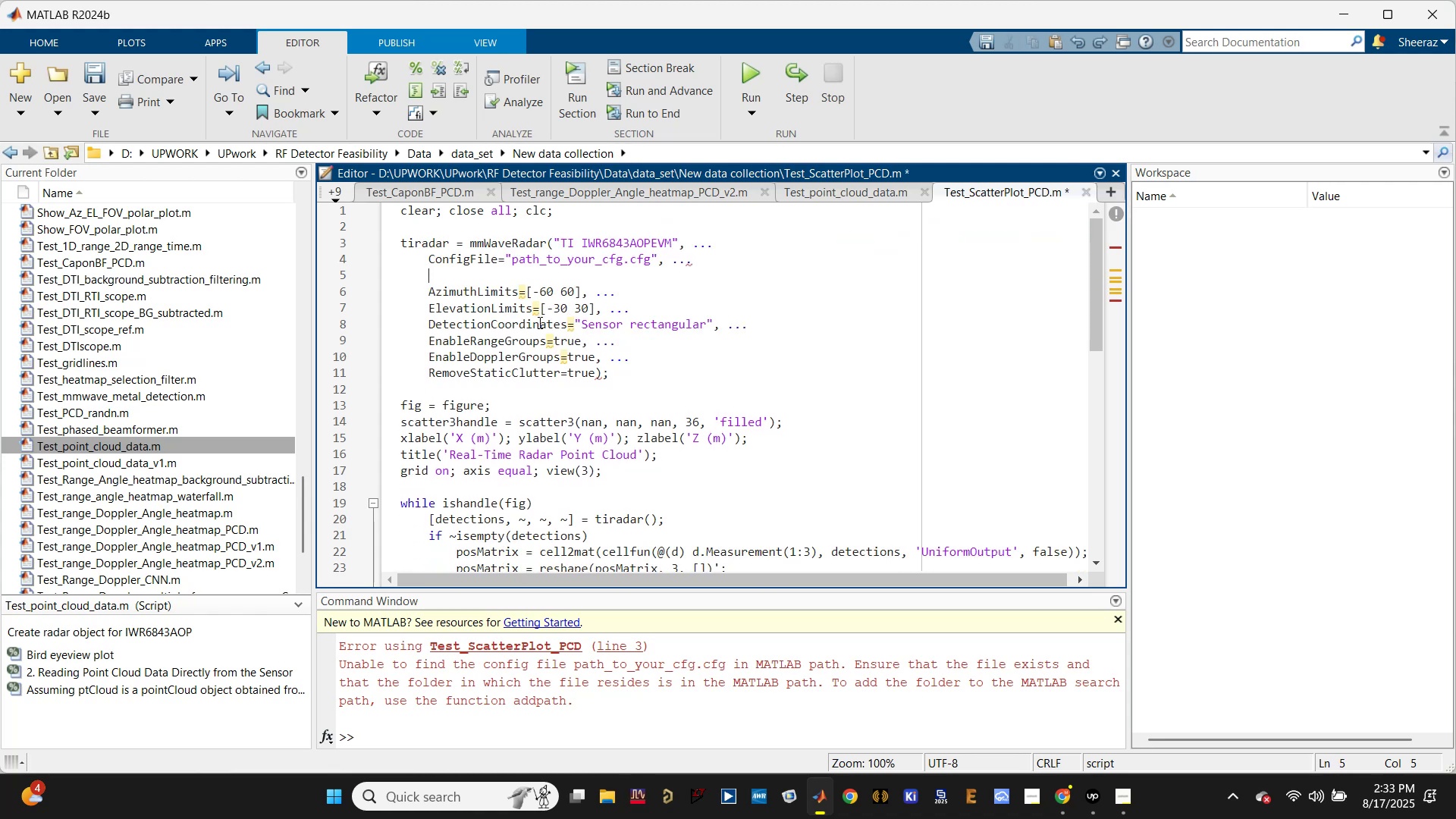 
key(Control+Z)
 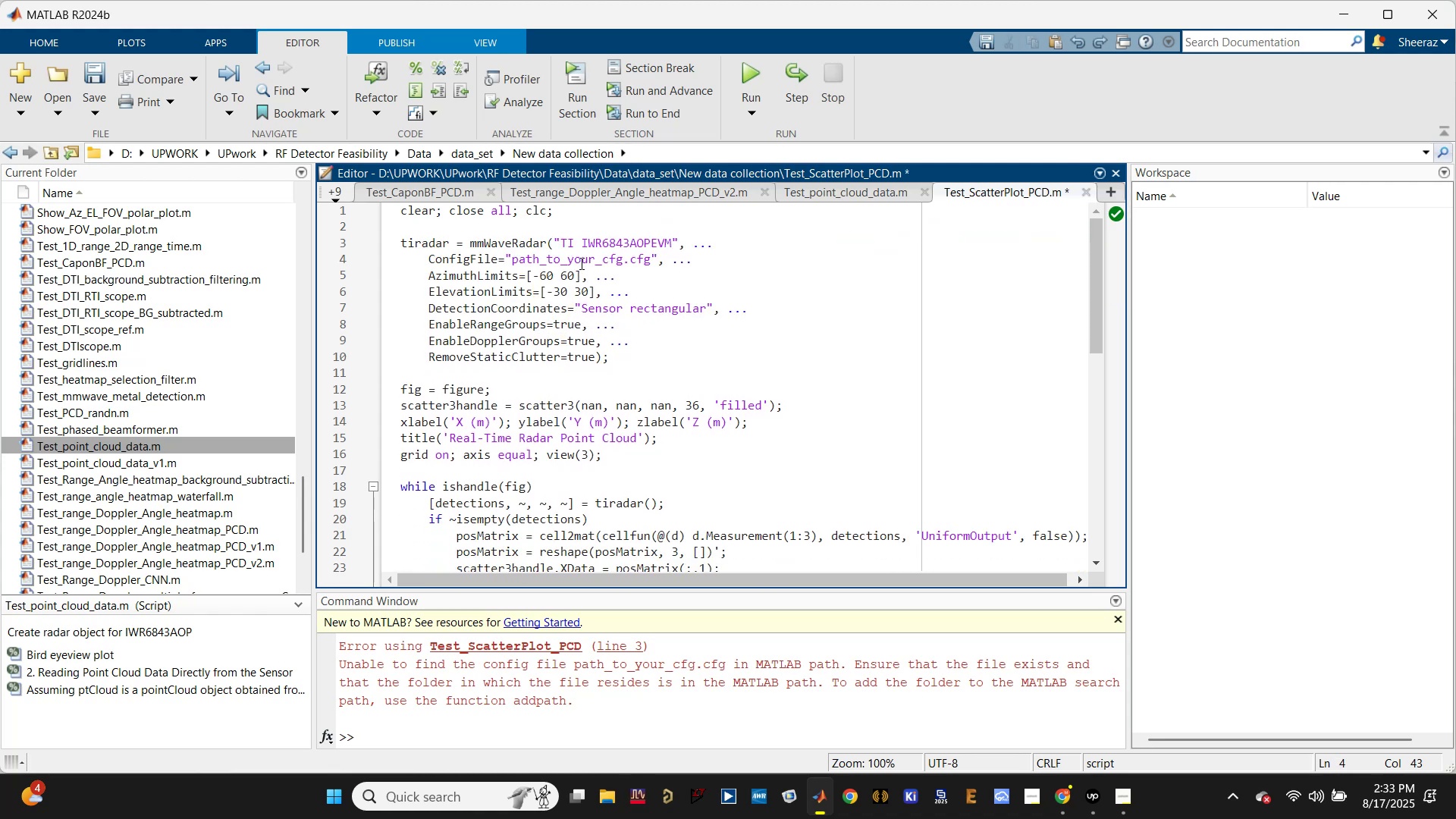 
left_click([574, 226])
 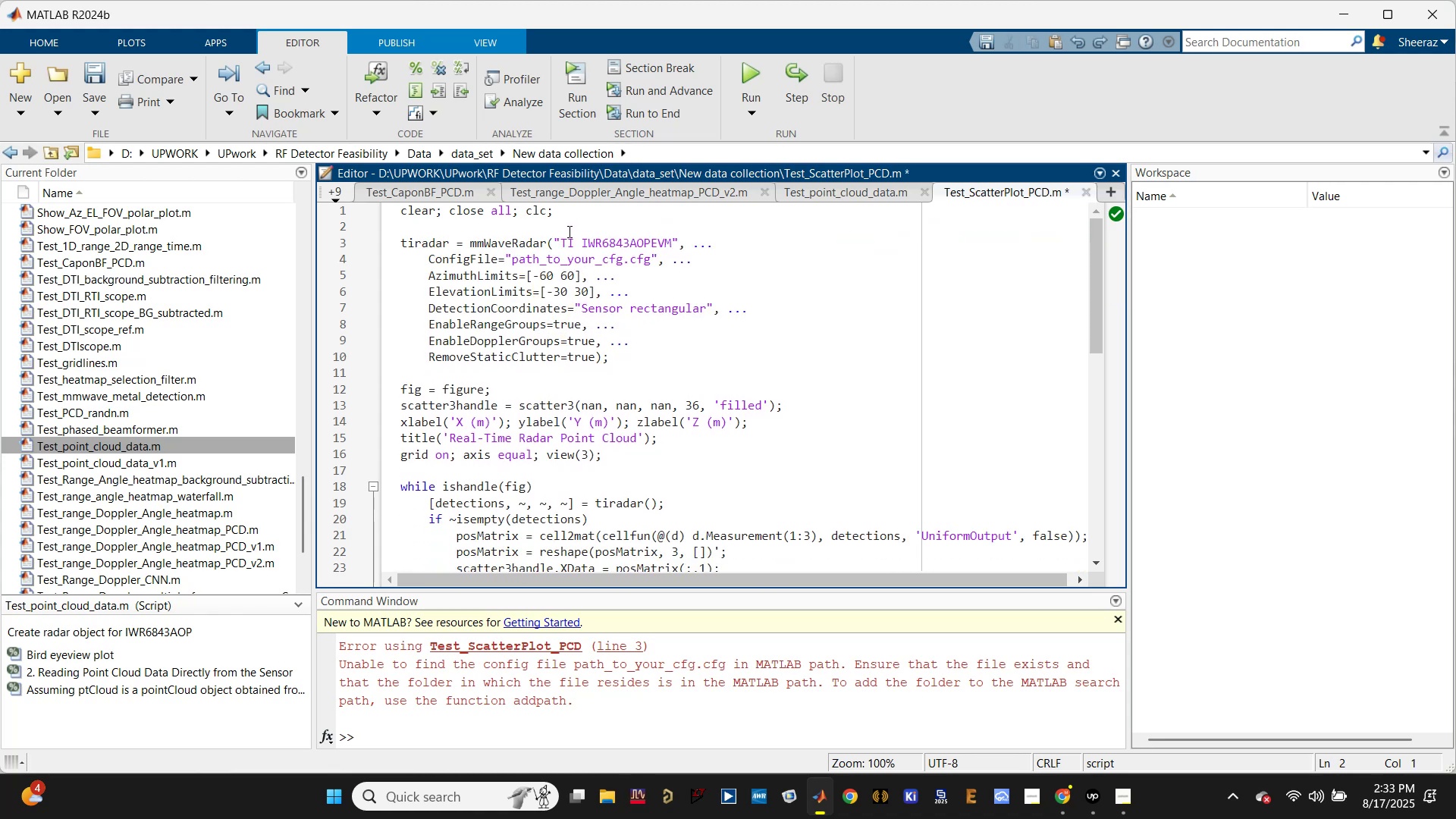 
key(Enter)
 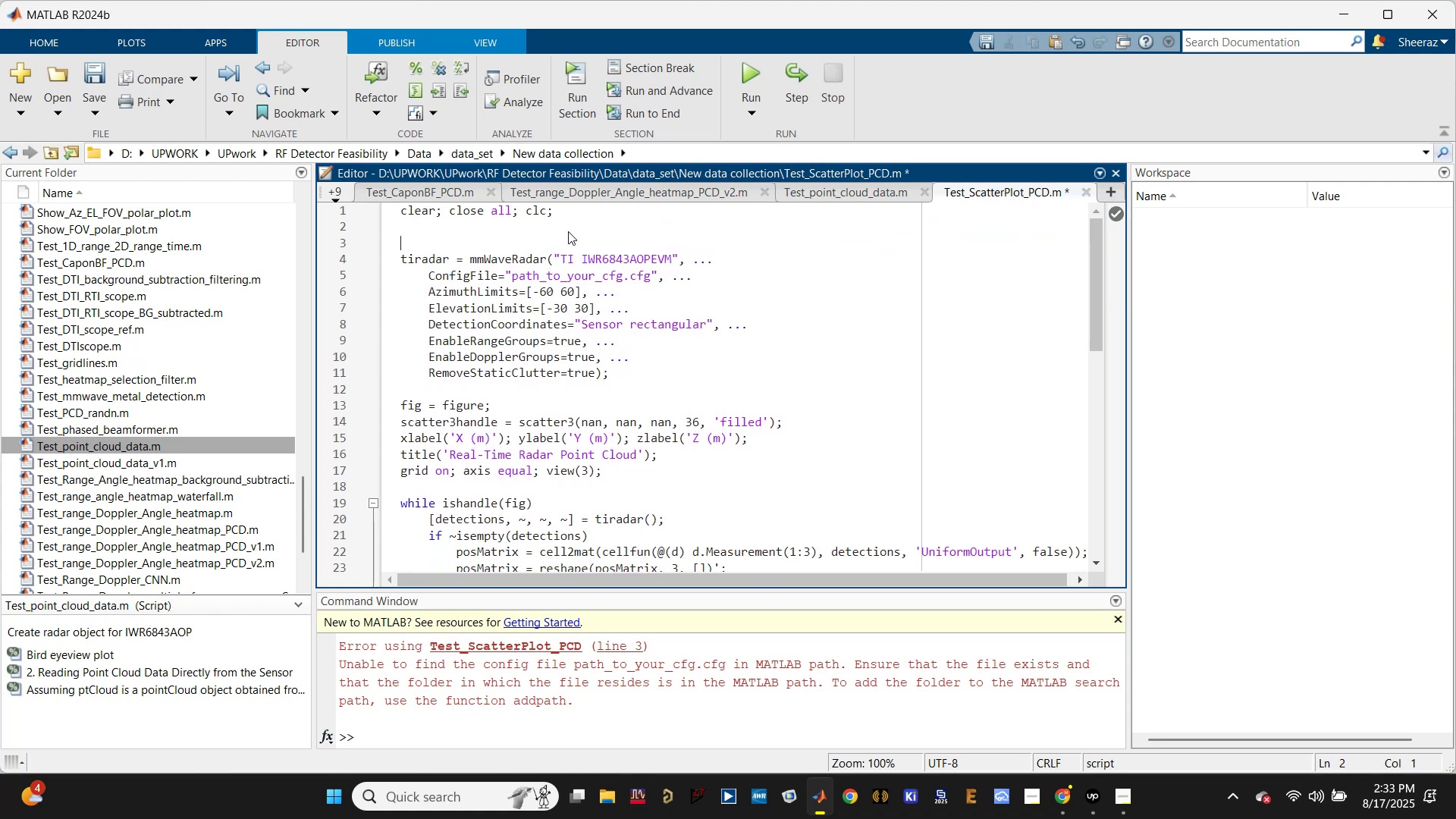 
key(Enter)
 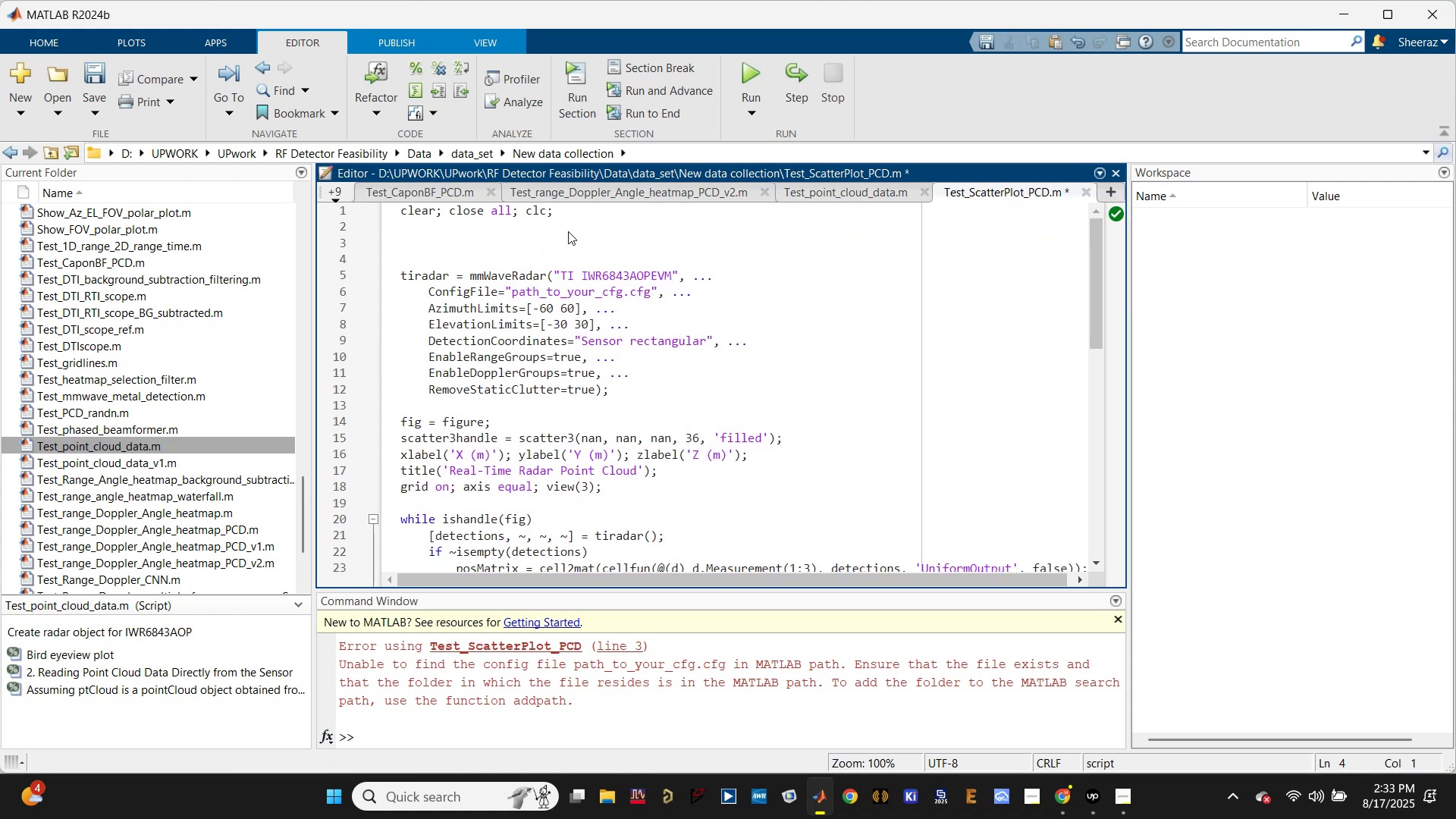 
key(ArrowUp)
 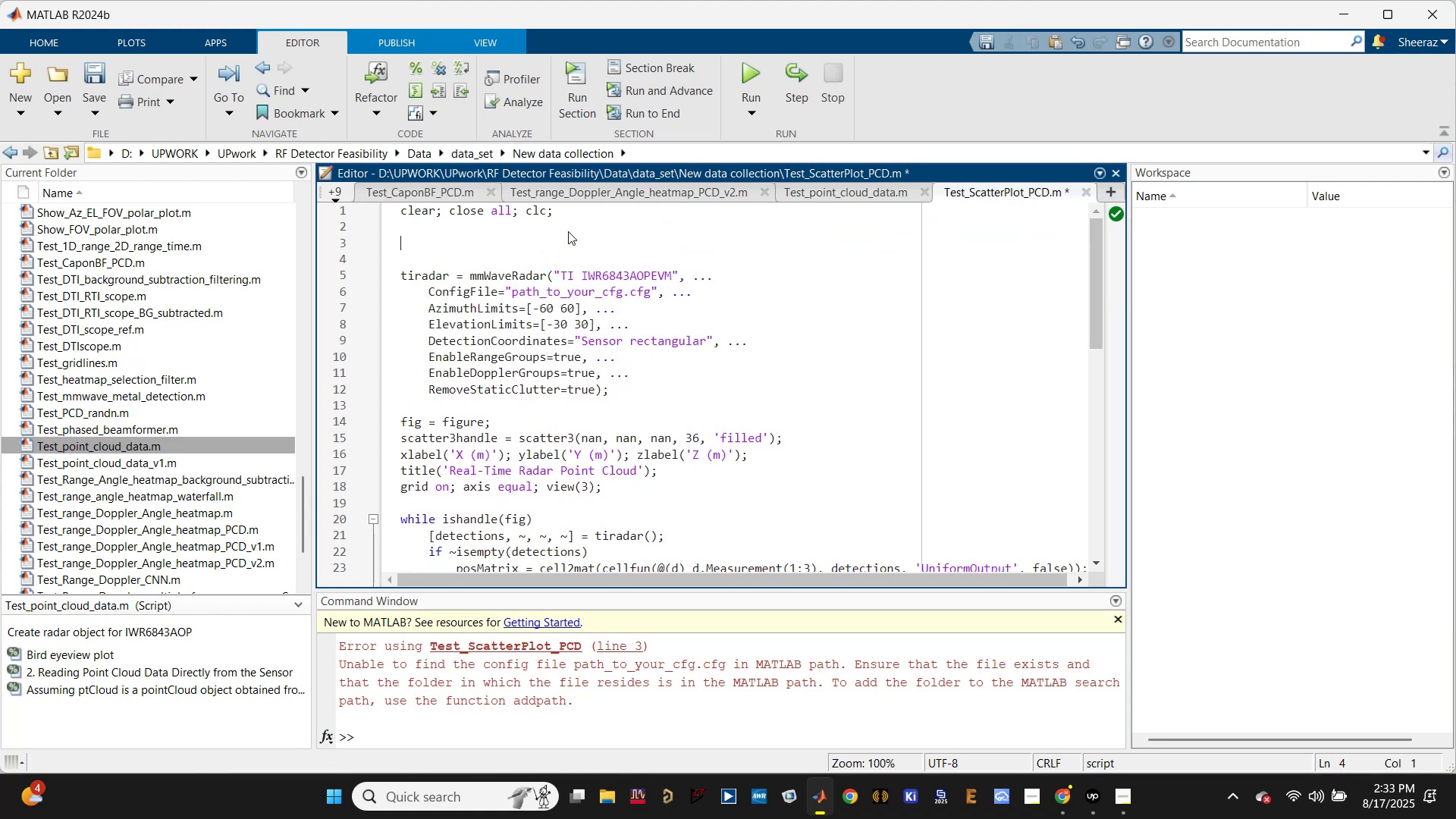 
key(Control+V)
 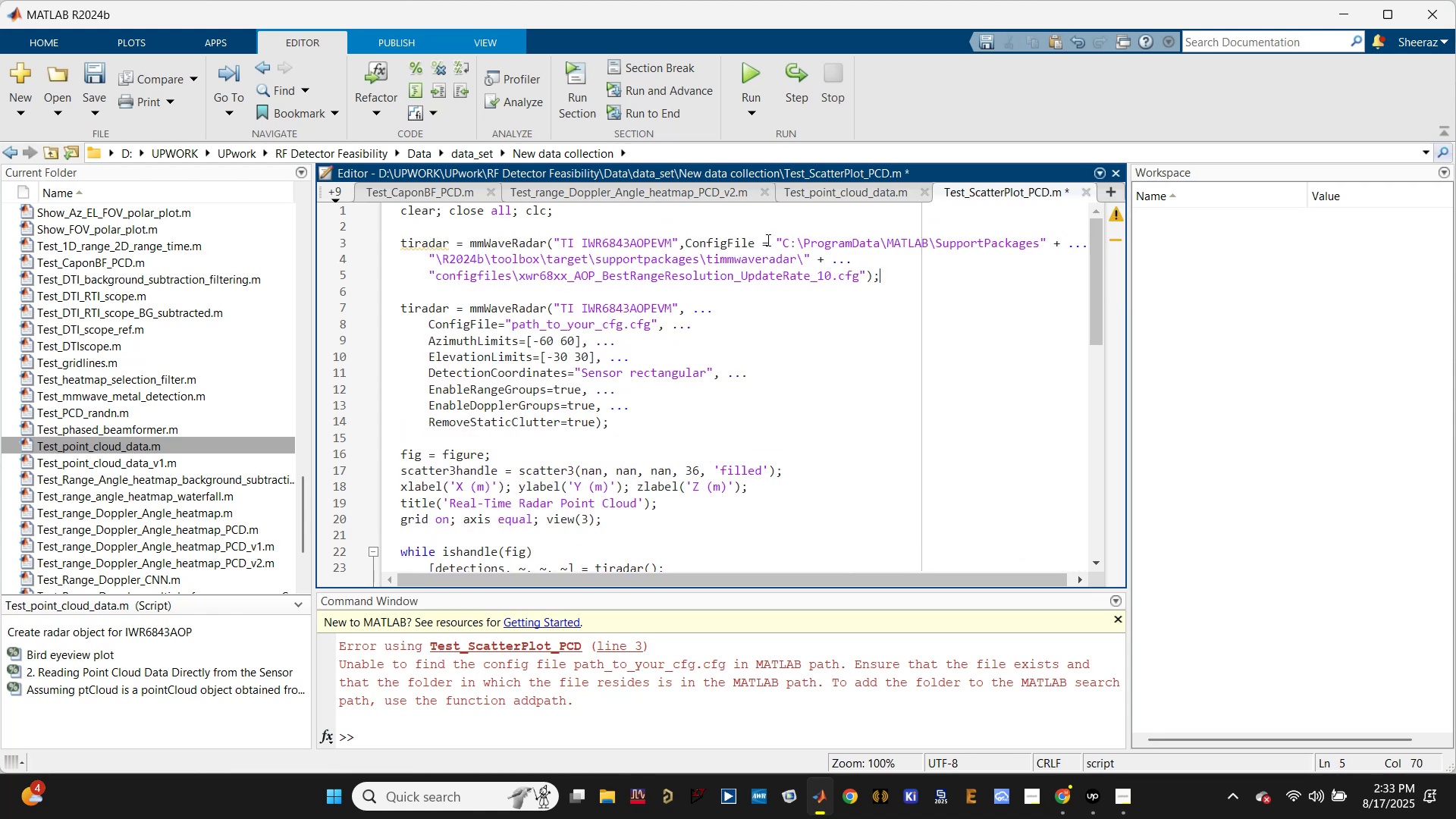 
left_click_drag(start_coordinate=[775, 240], to_coordinate=[867, 273])
 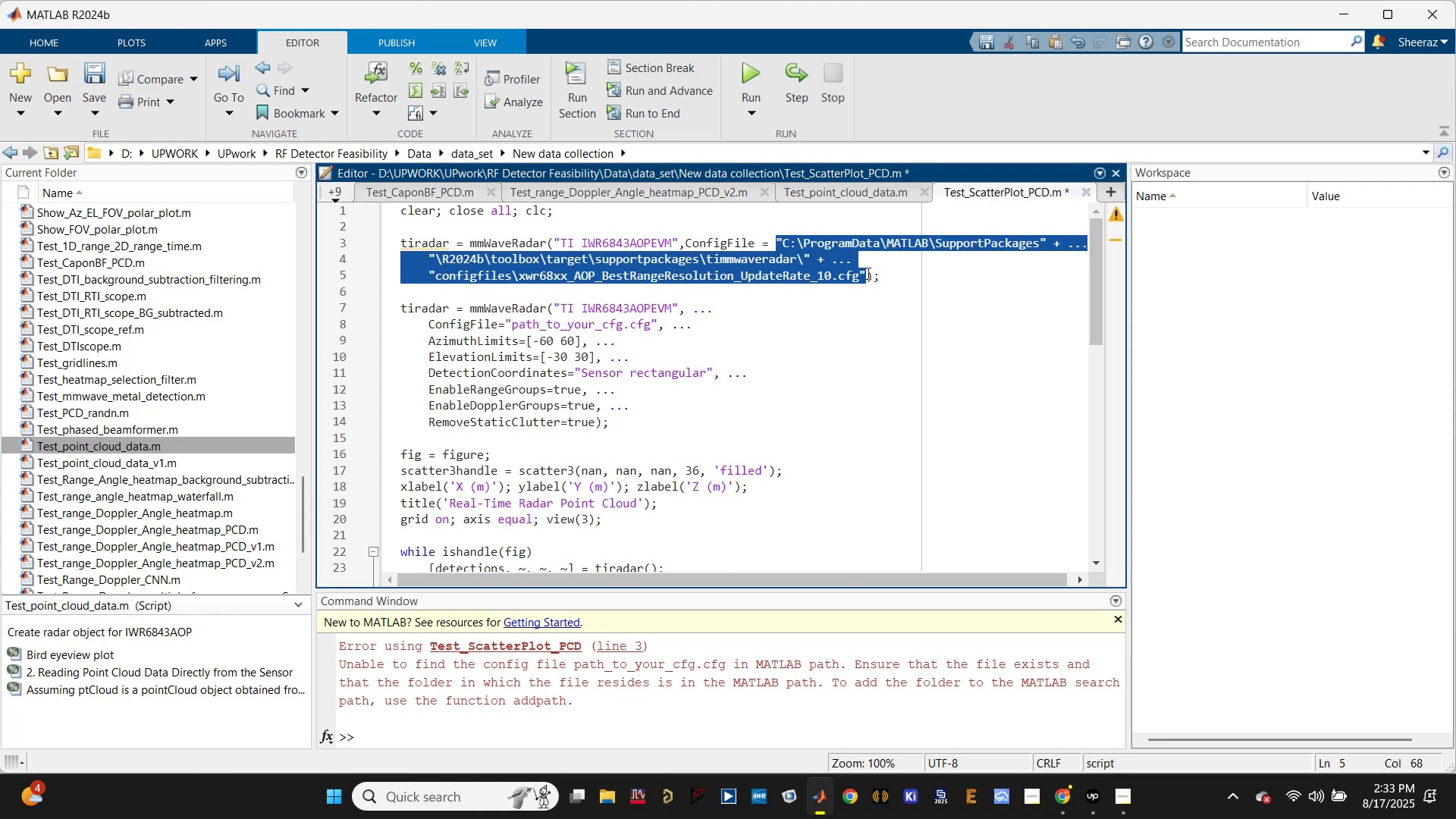 
key(Control+C)
 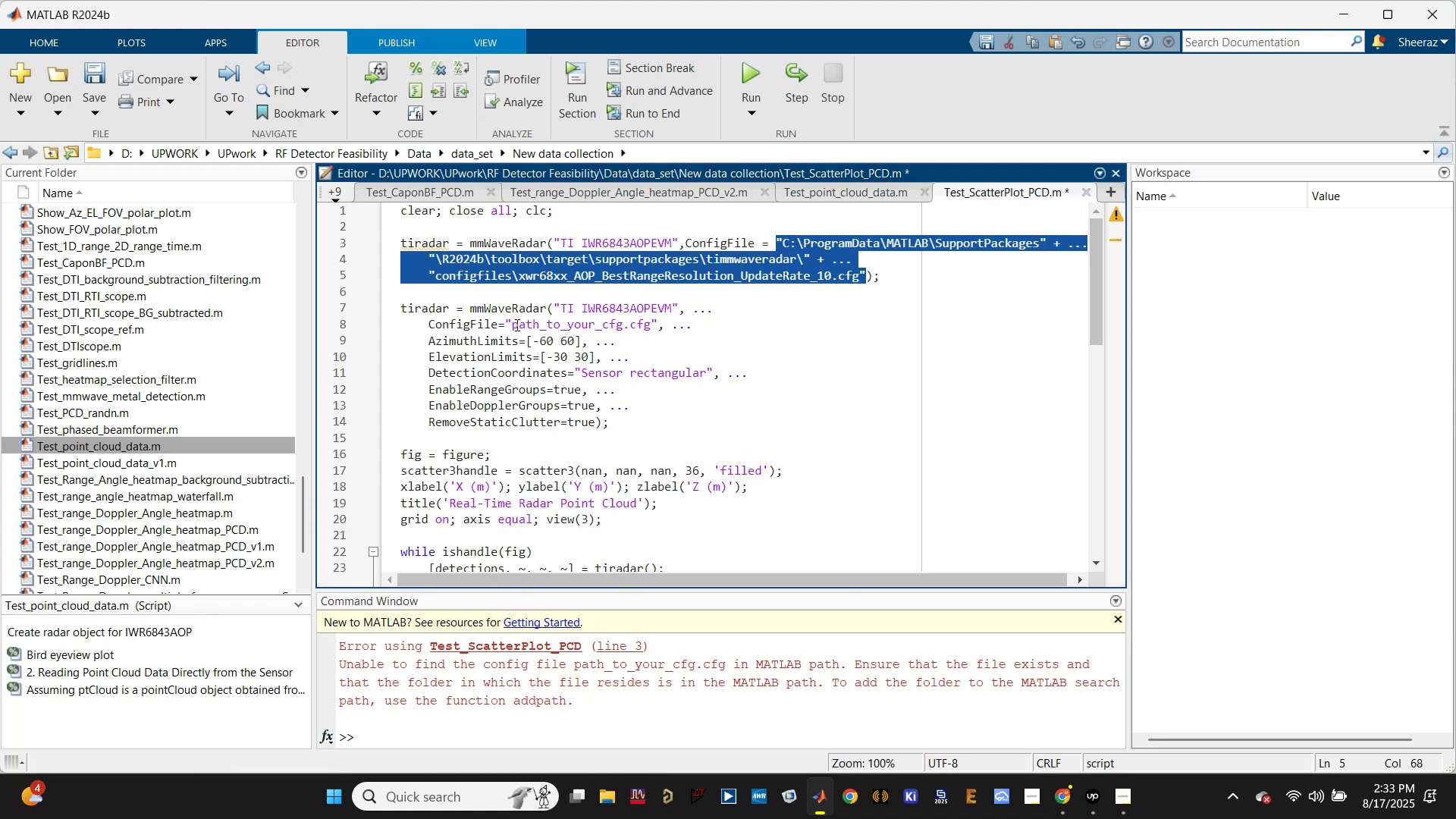 
left_click_drag(start_coordinate=[505, 322], to_coordinate=[656, 319])
 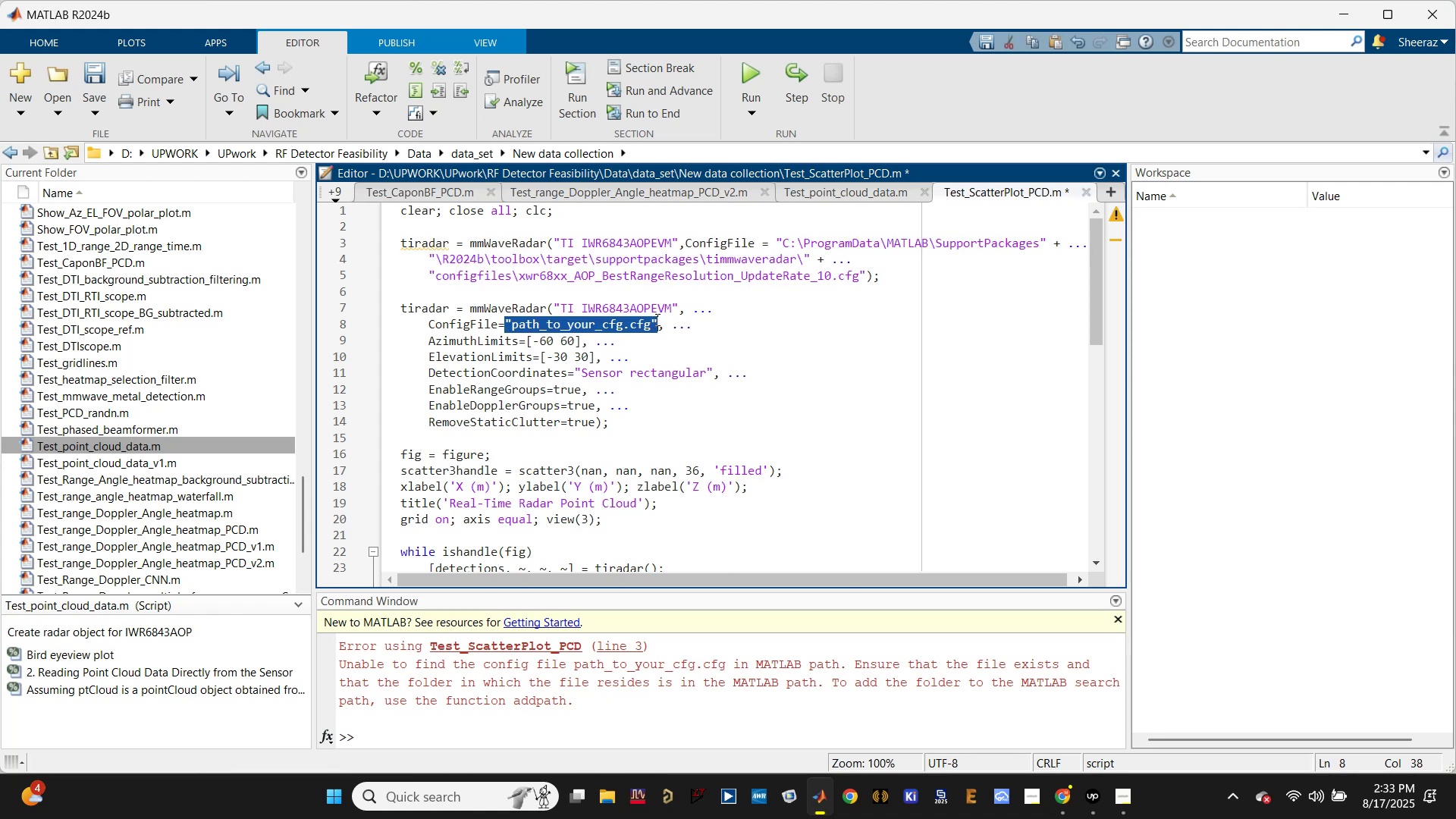 
key(Control+V)
 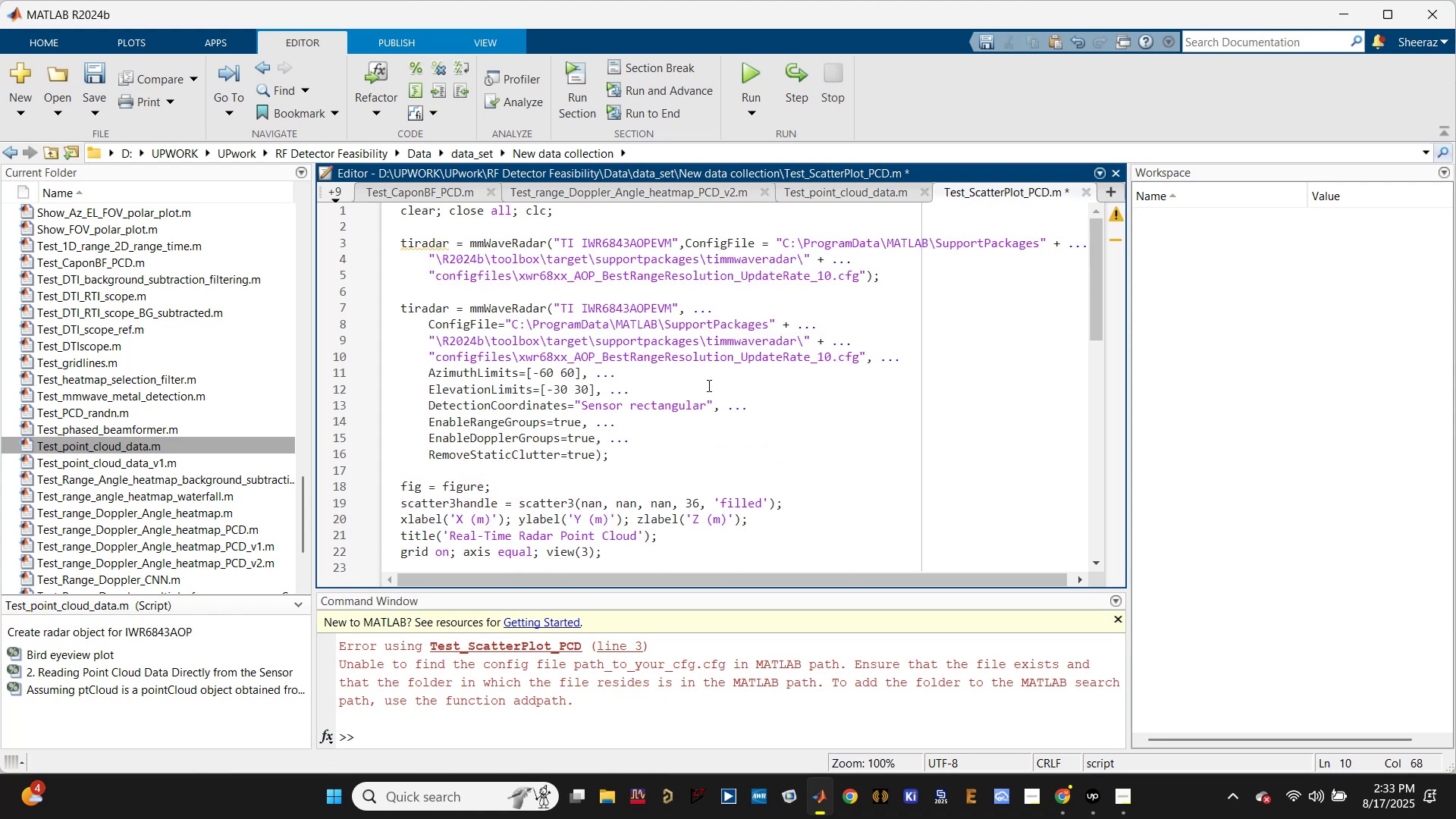 
left_click([752, 388])
 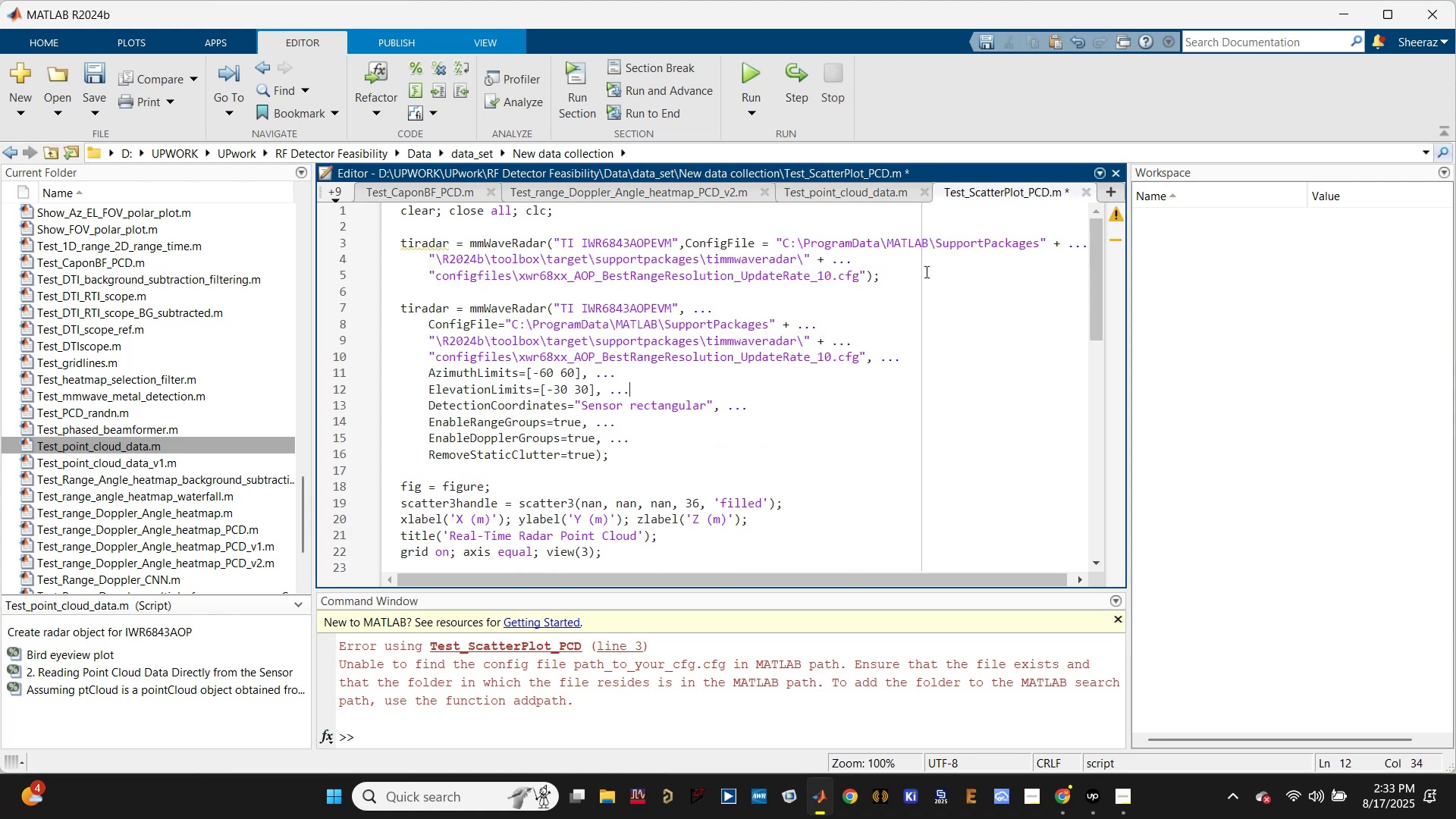 
left_click_drag(start_coordinate=[920, 278], to_coordinate=[370, 247])
 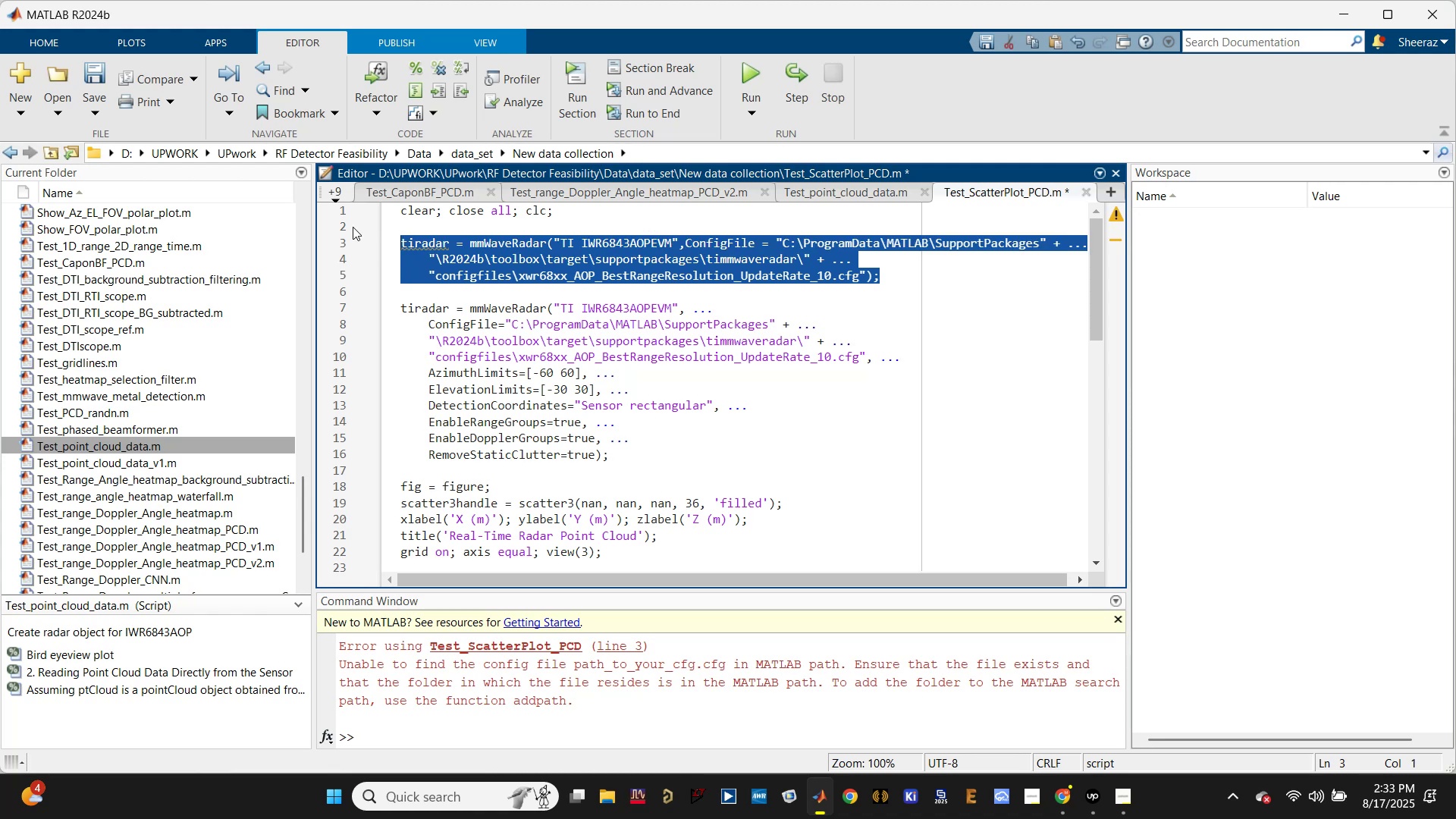 
key(Backspace)
 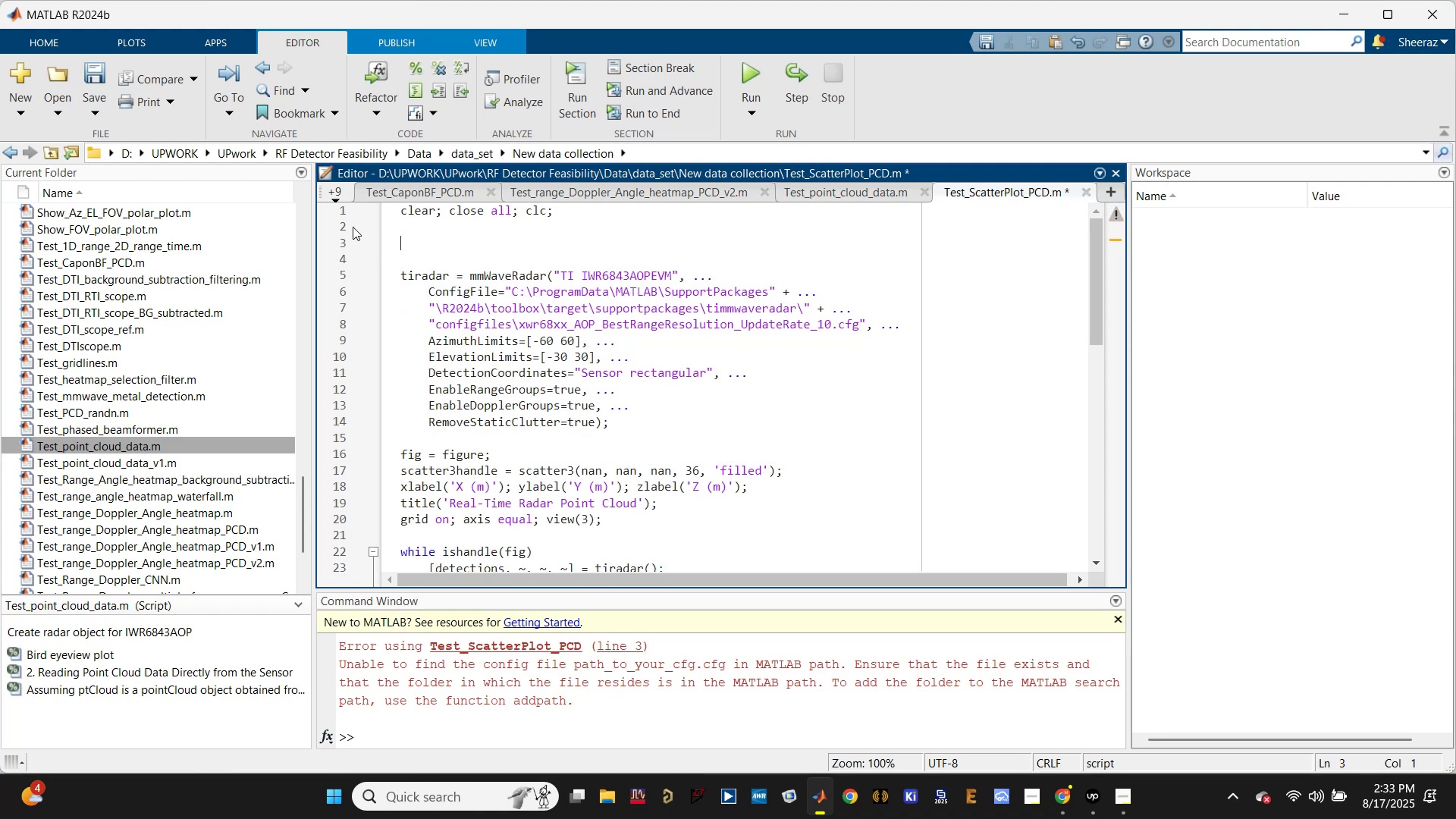 
key(Backspace)
 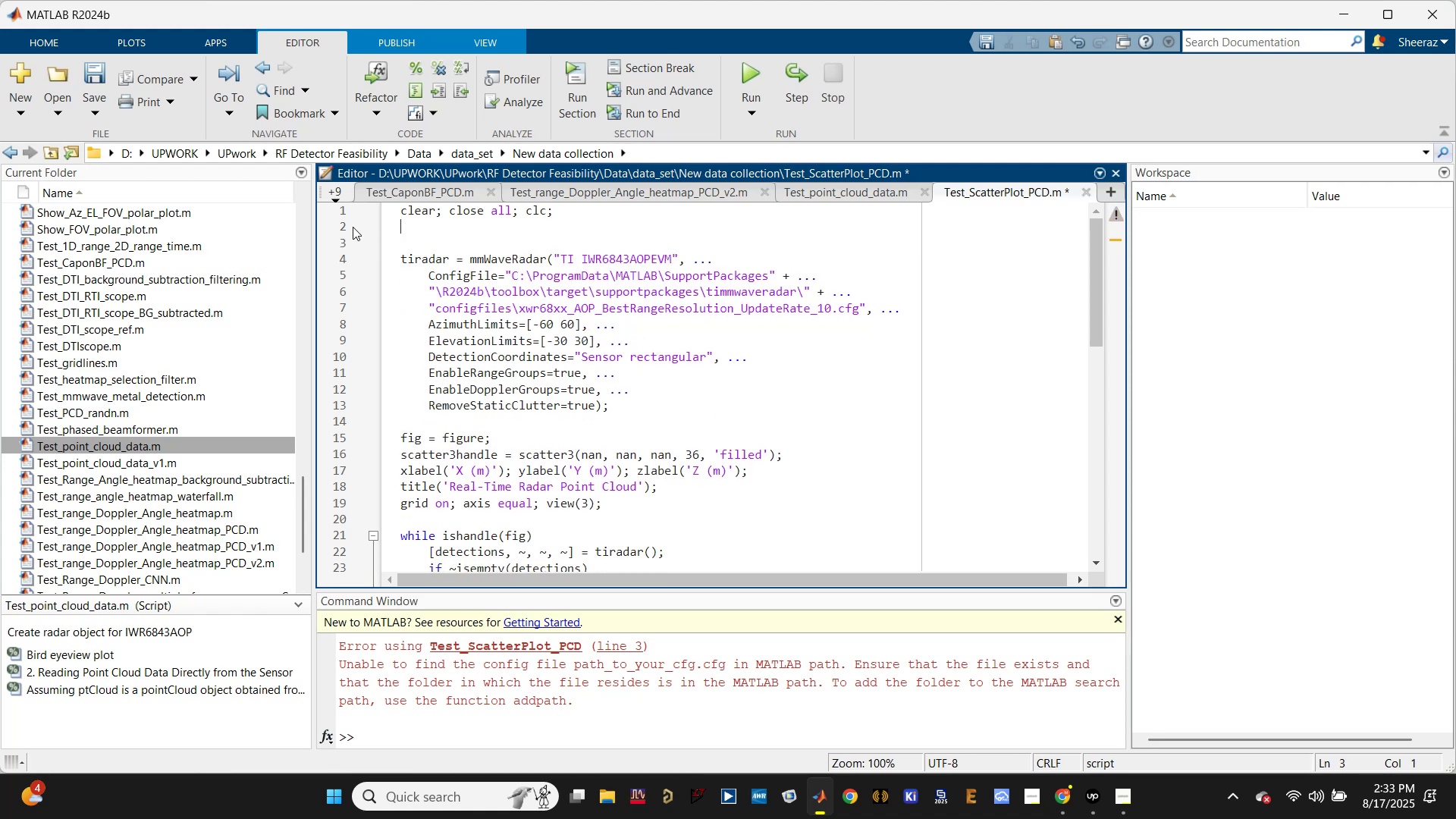 
key(Control+S)
 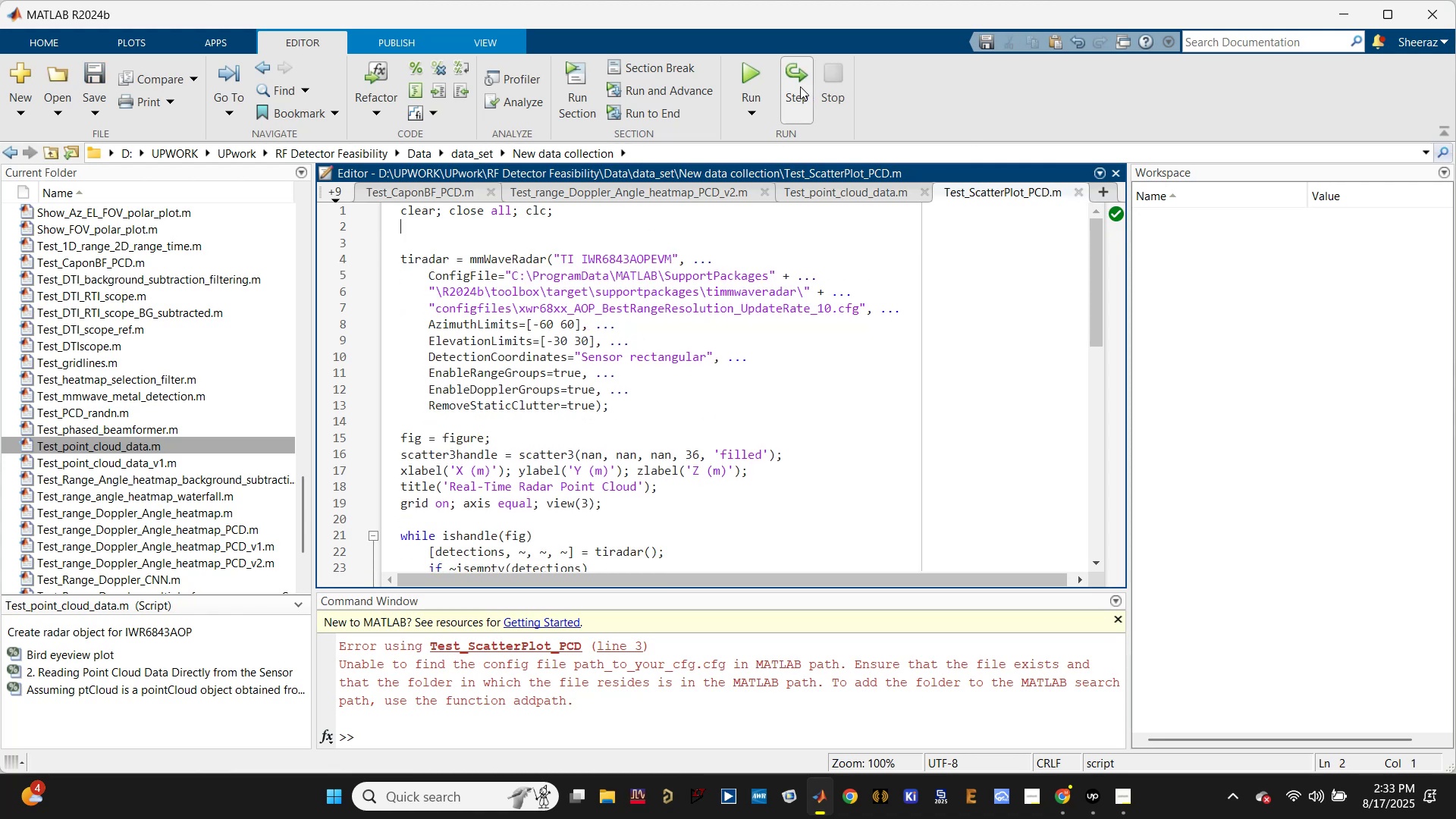 
left_click([770, 75])
 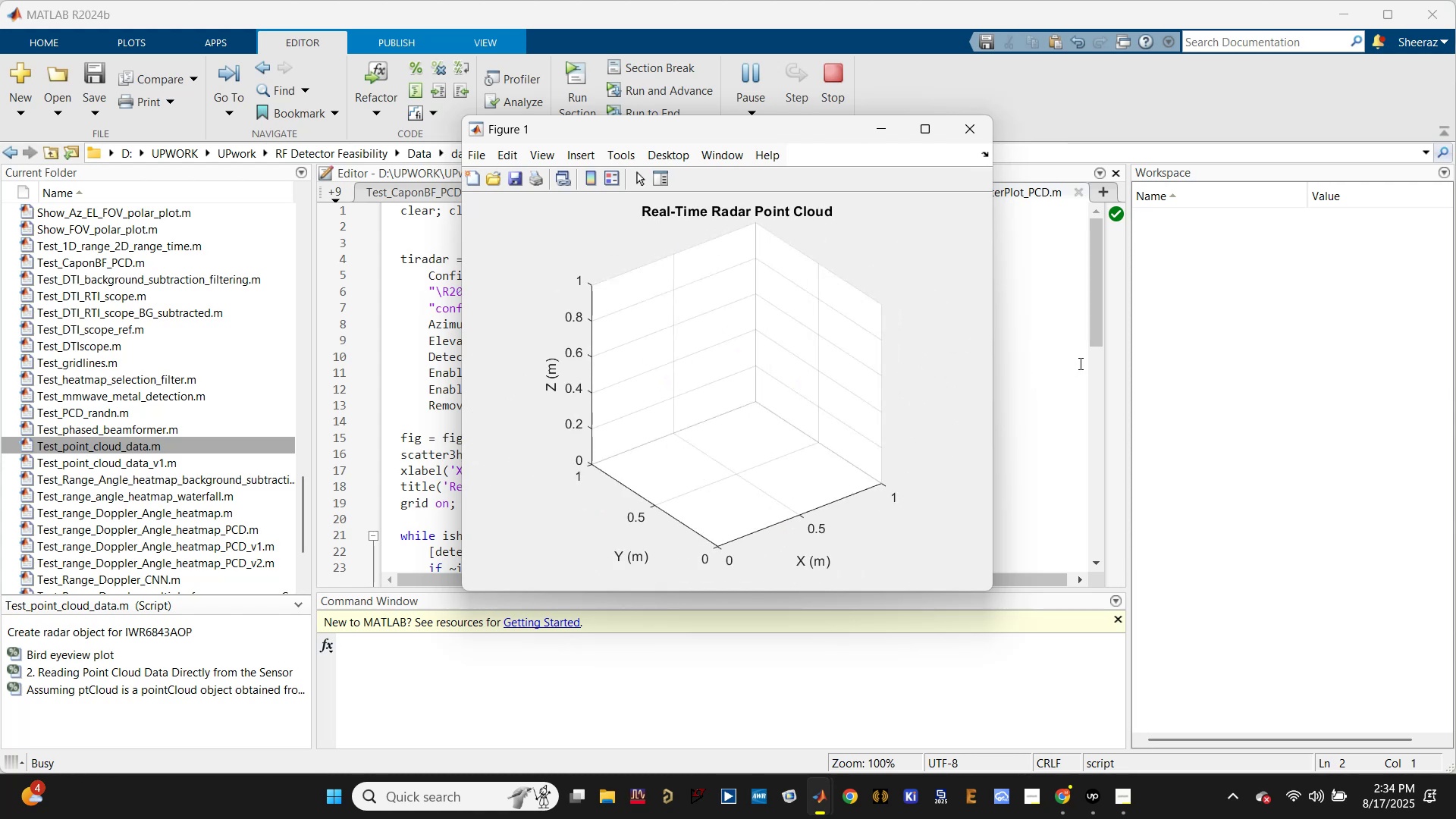 
wait(31.61)
 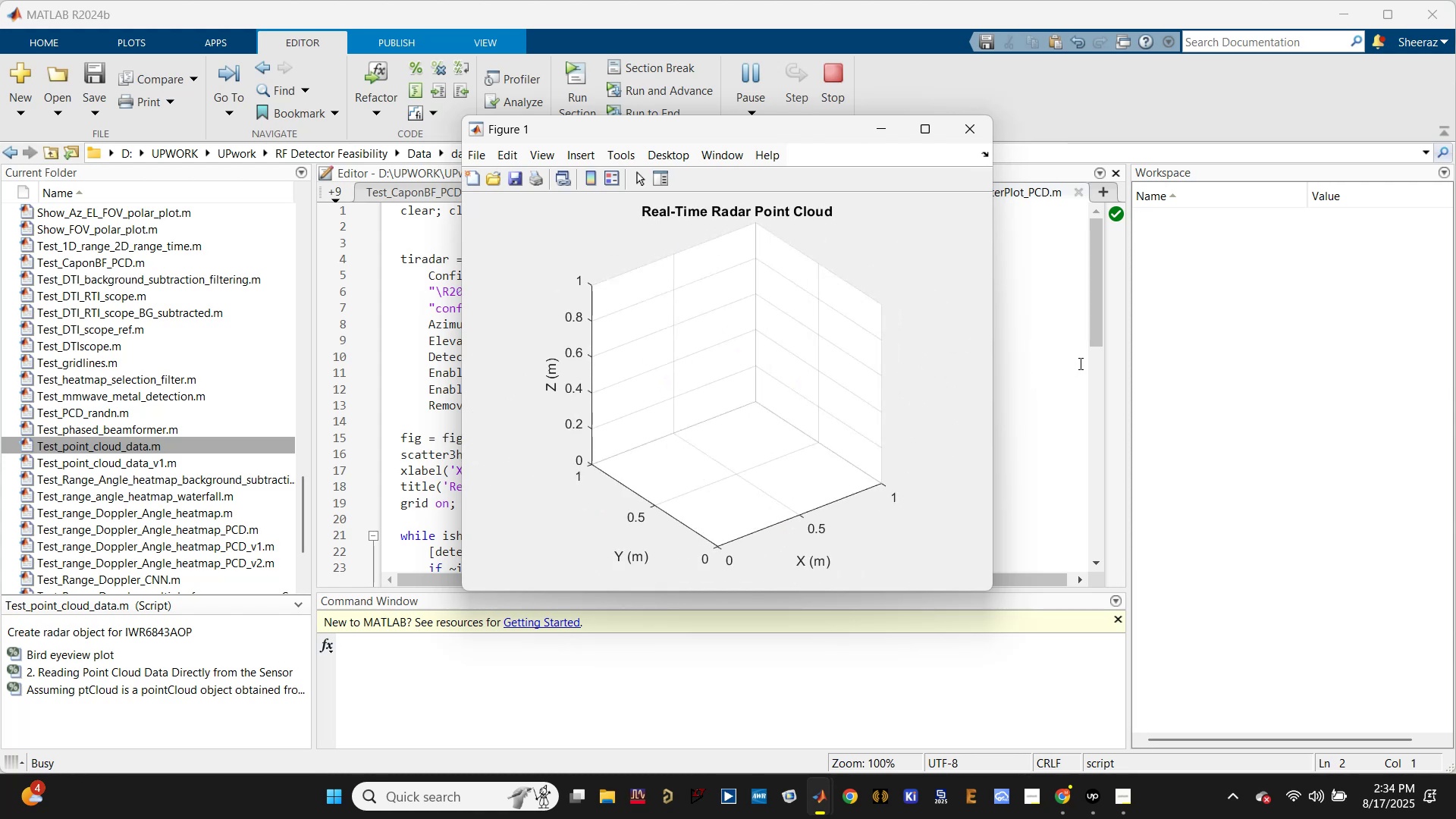 
left_click([1068, 336])
 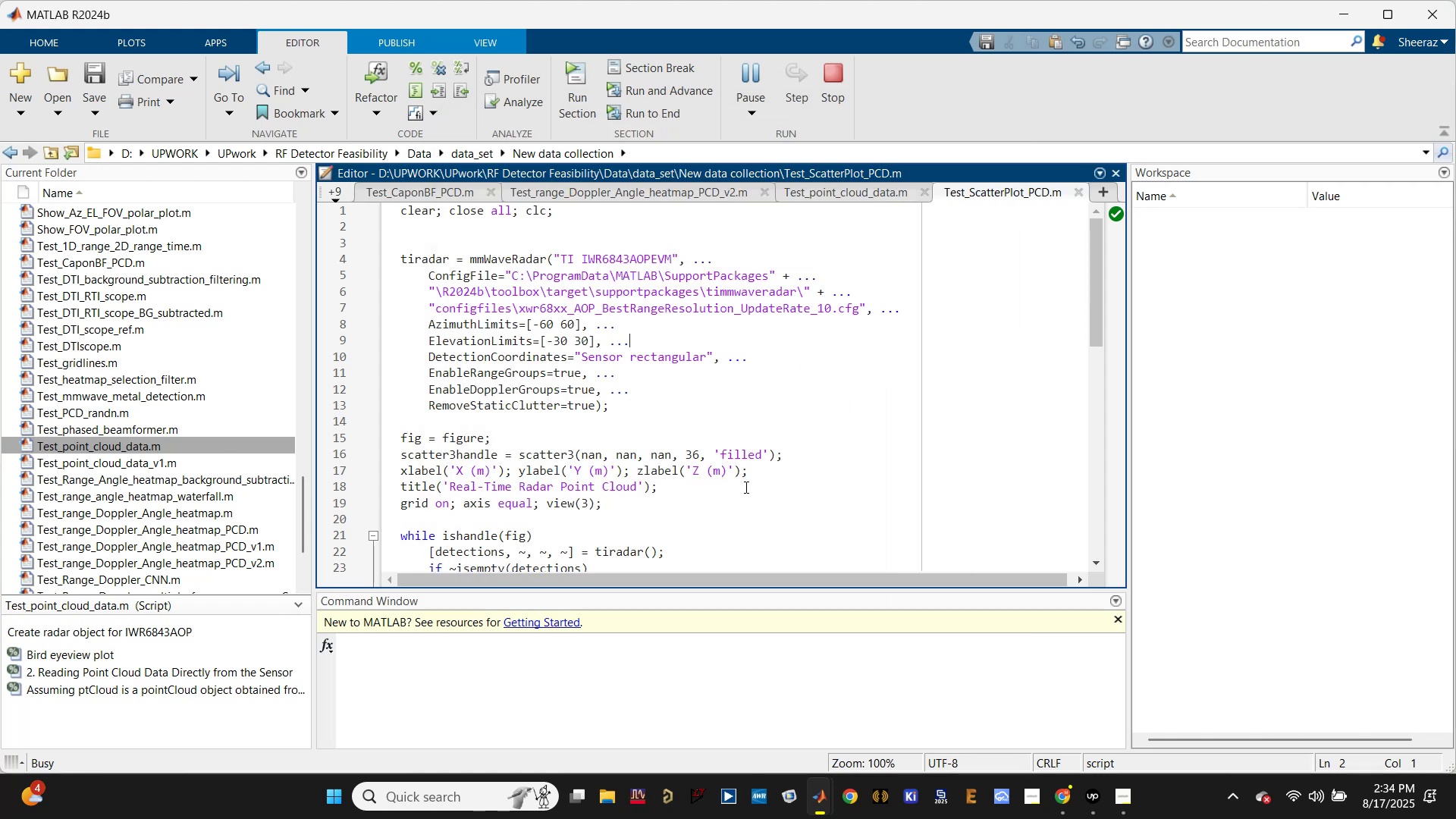 
scroll: coordinate [604, 525], scroll_direction: down, amount: 4.0
 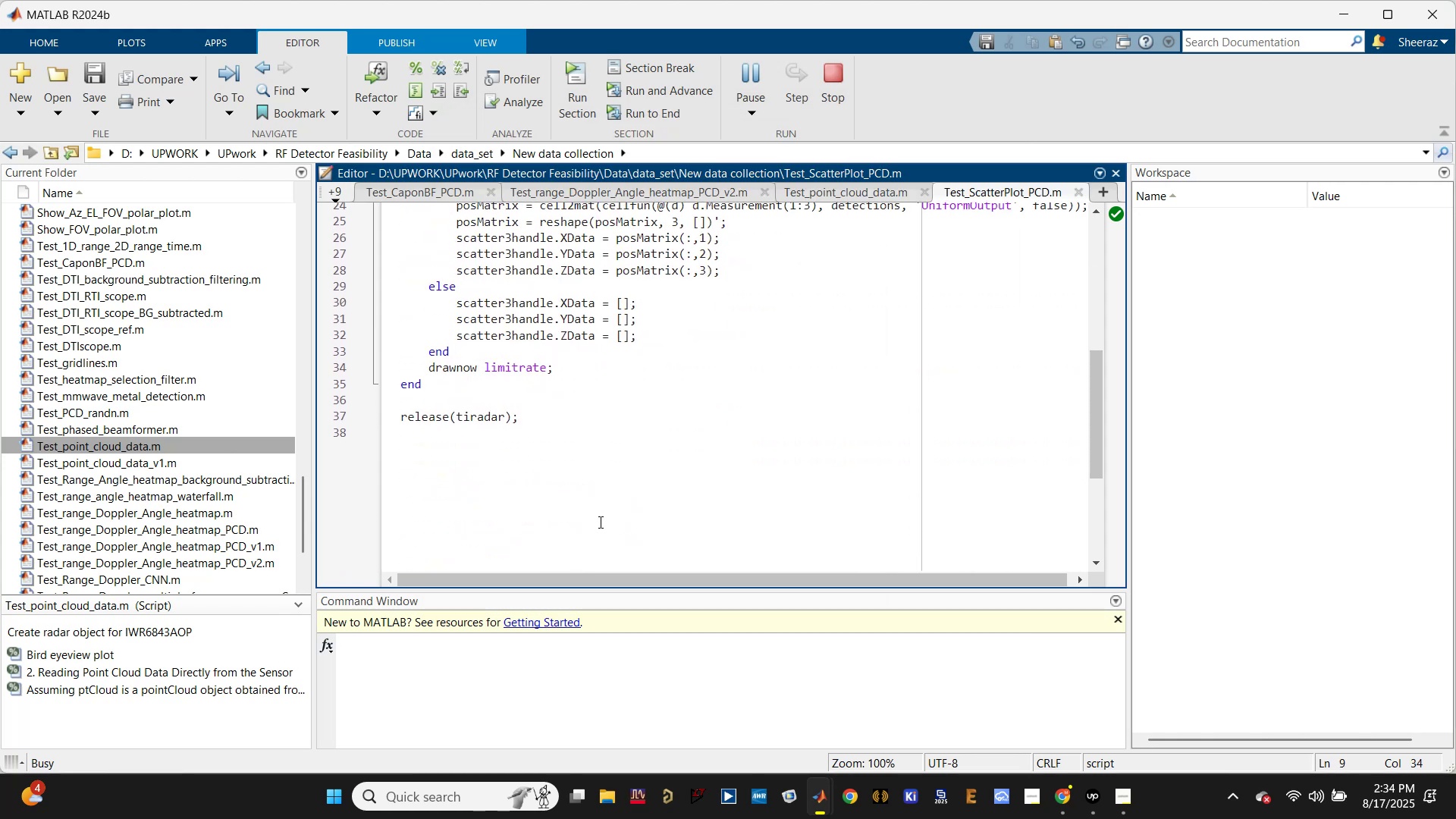 
scroll: coordinate [580, 494], scroll_direction: up, amount: 2.0
 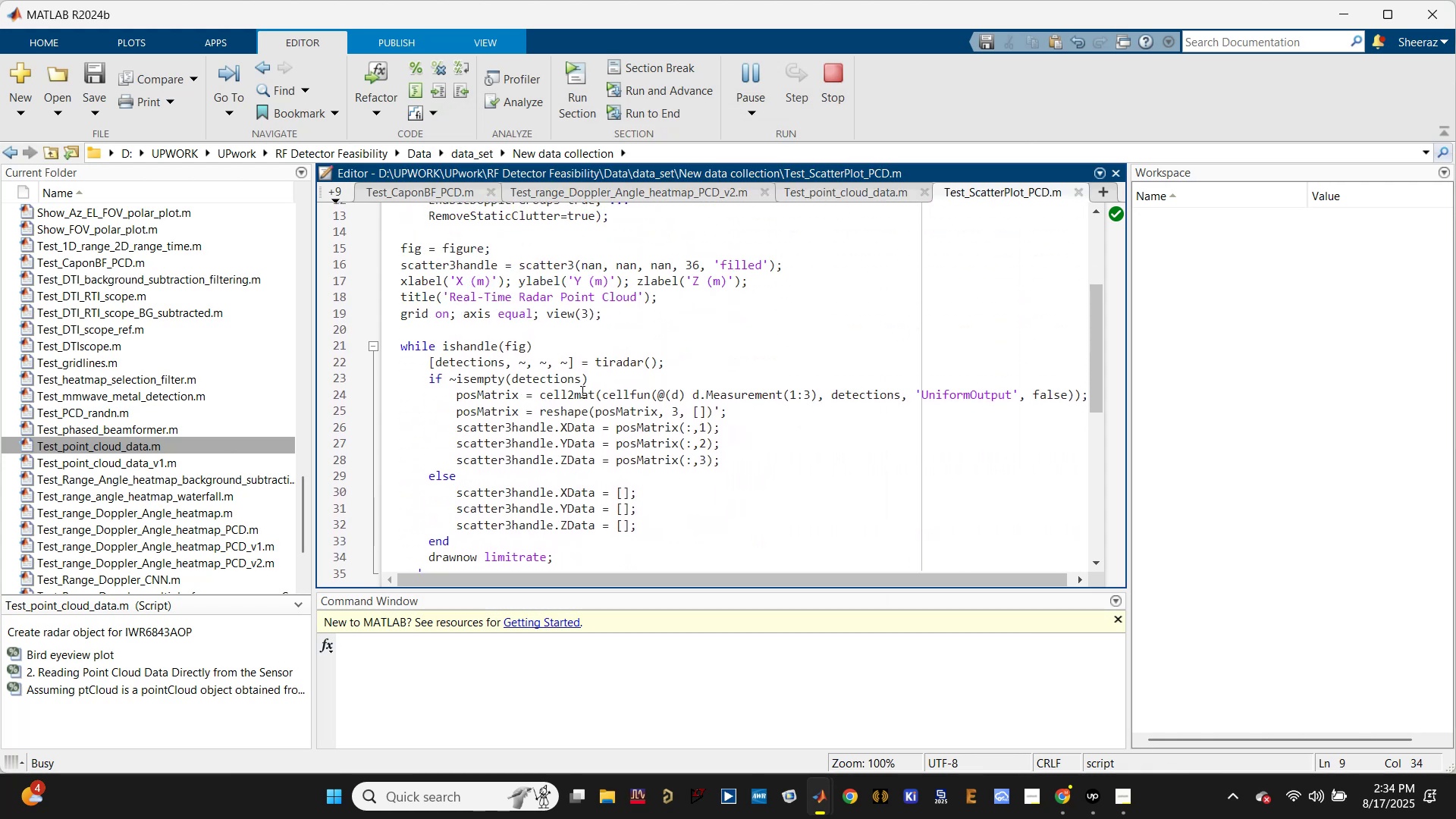 
double_click([563, 410])
 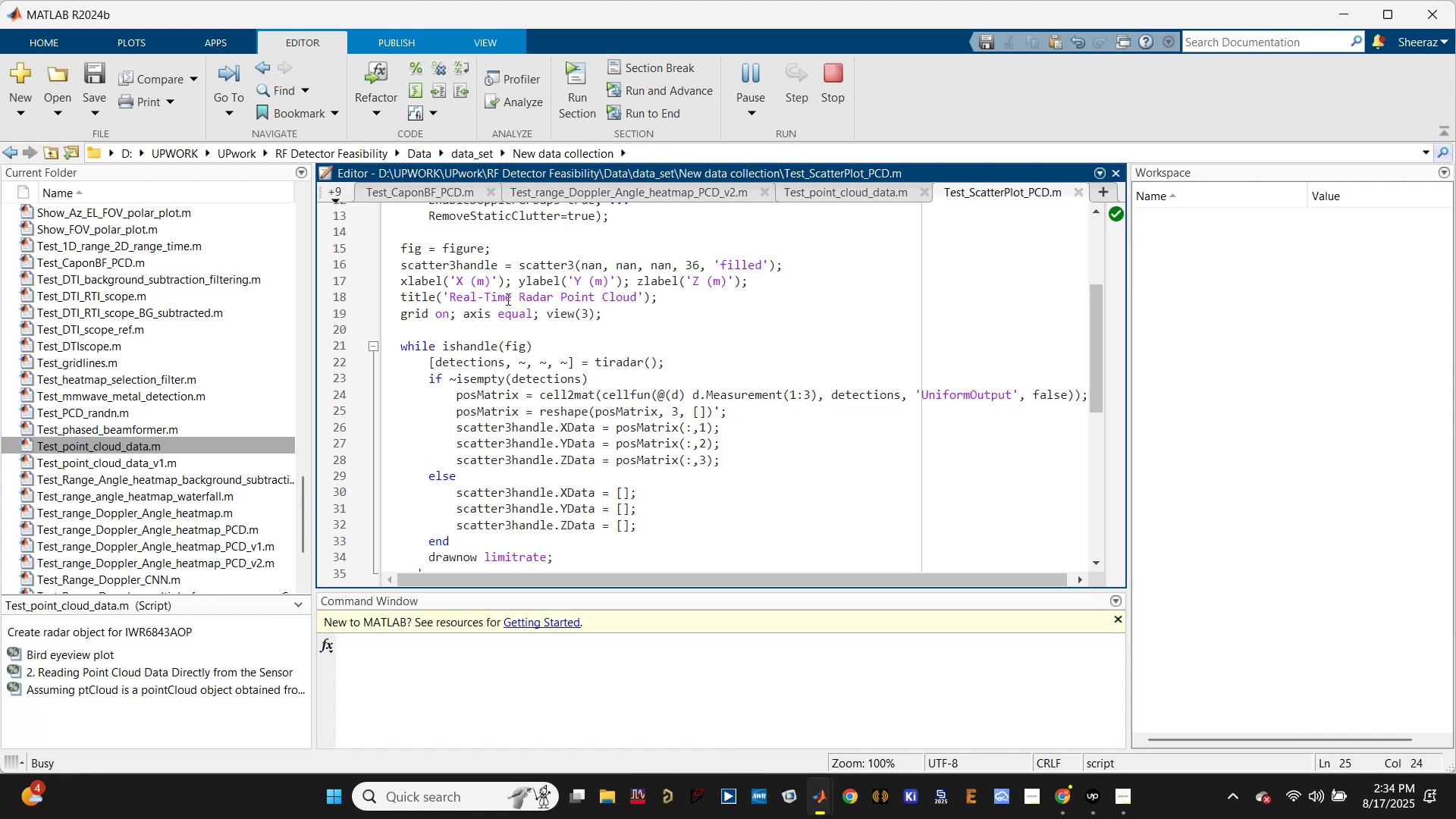 
left_click([448, 281])
 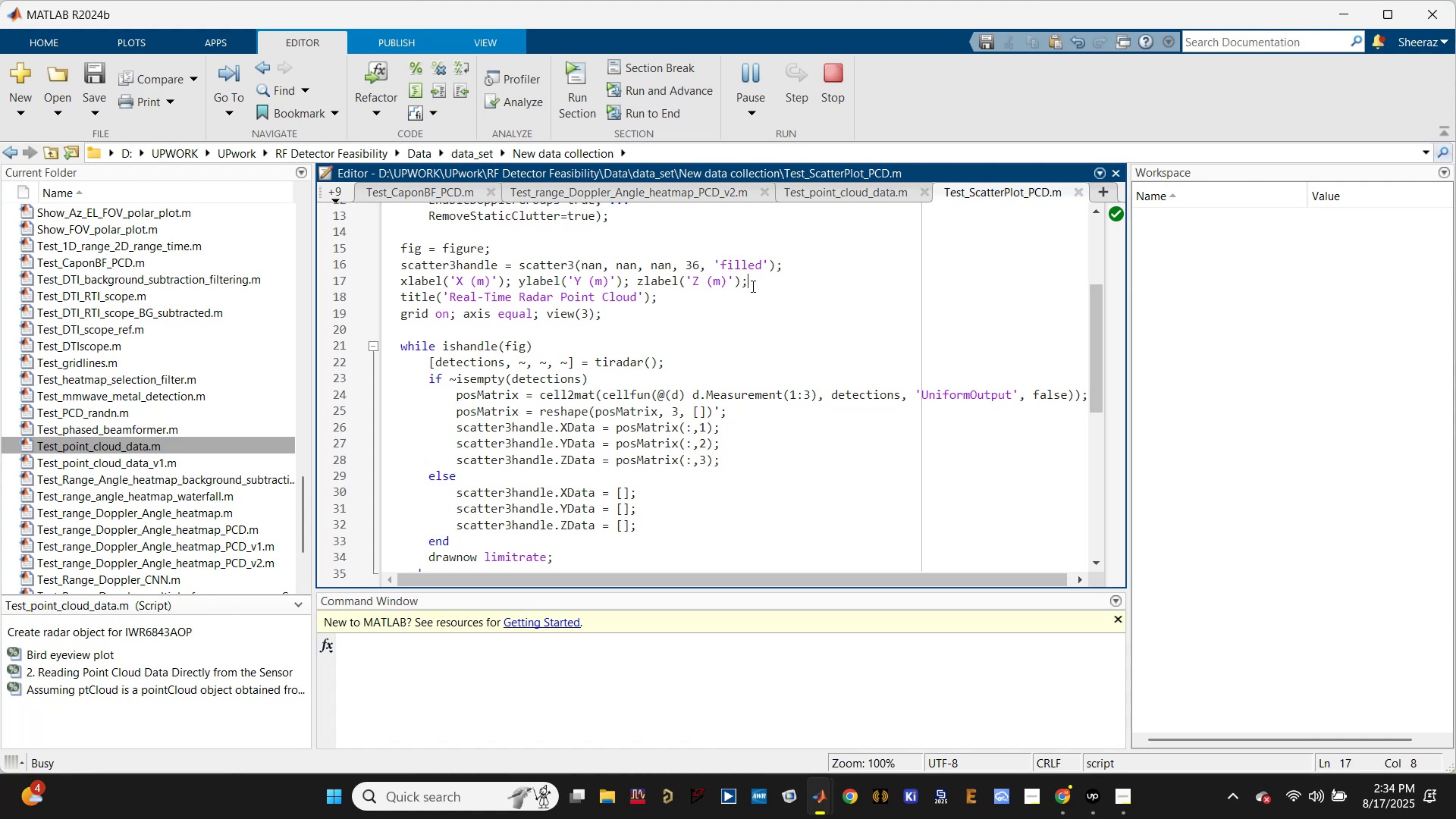 
key(Enter)
 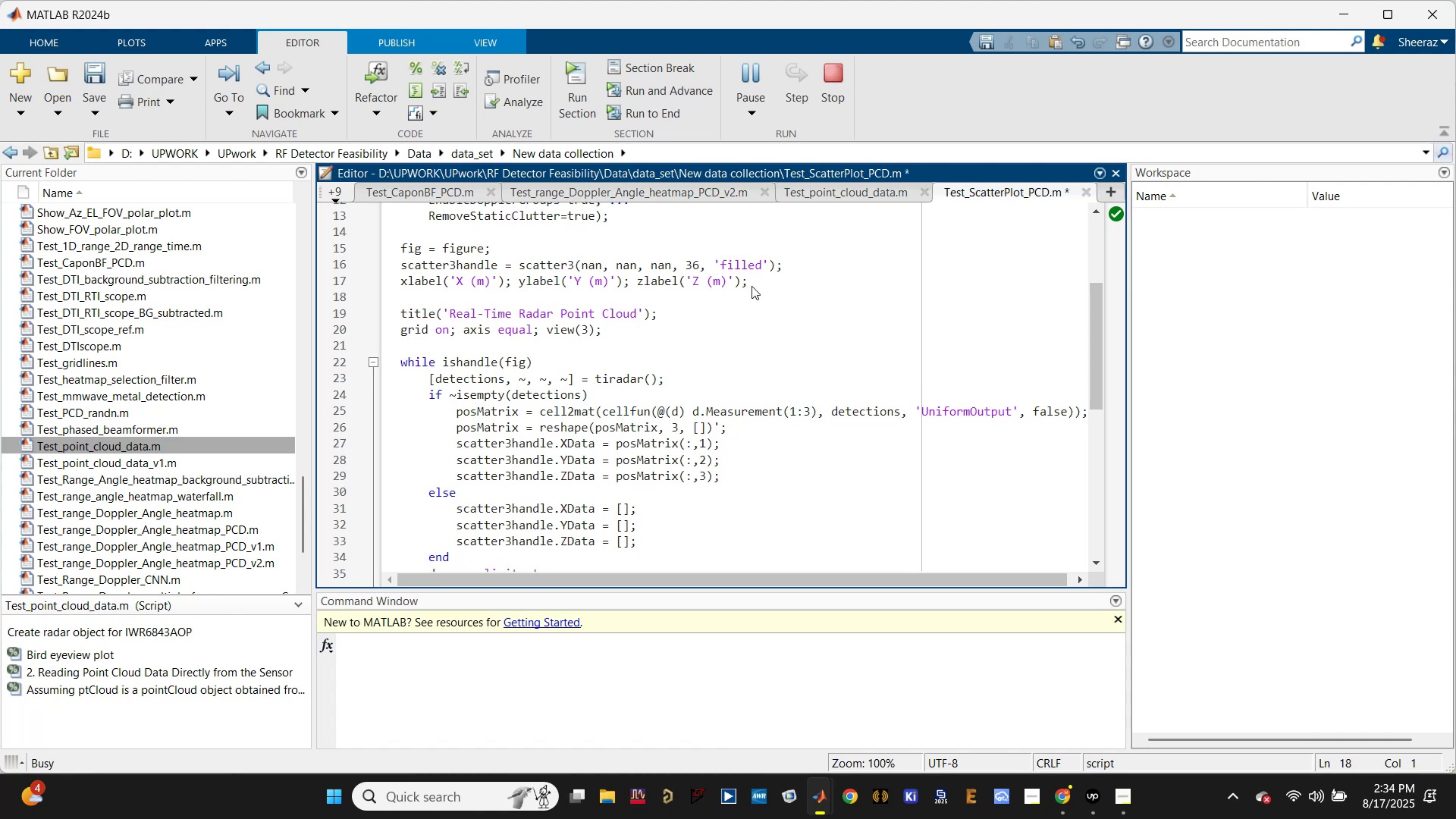 
type(xlim())
 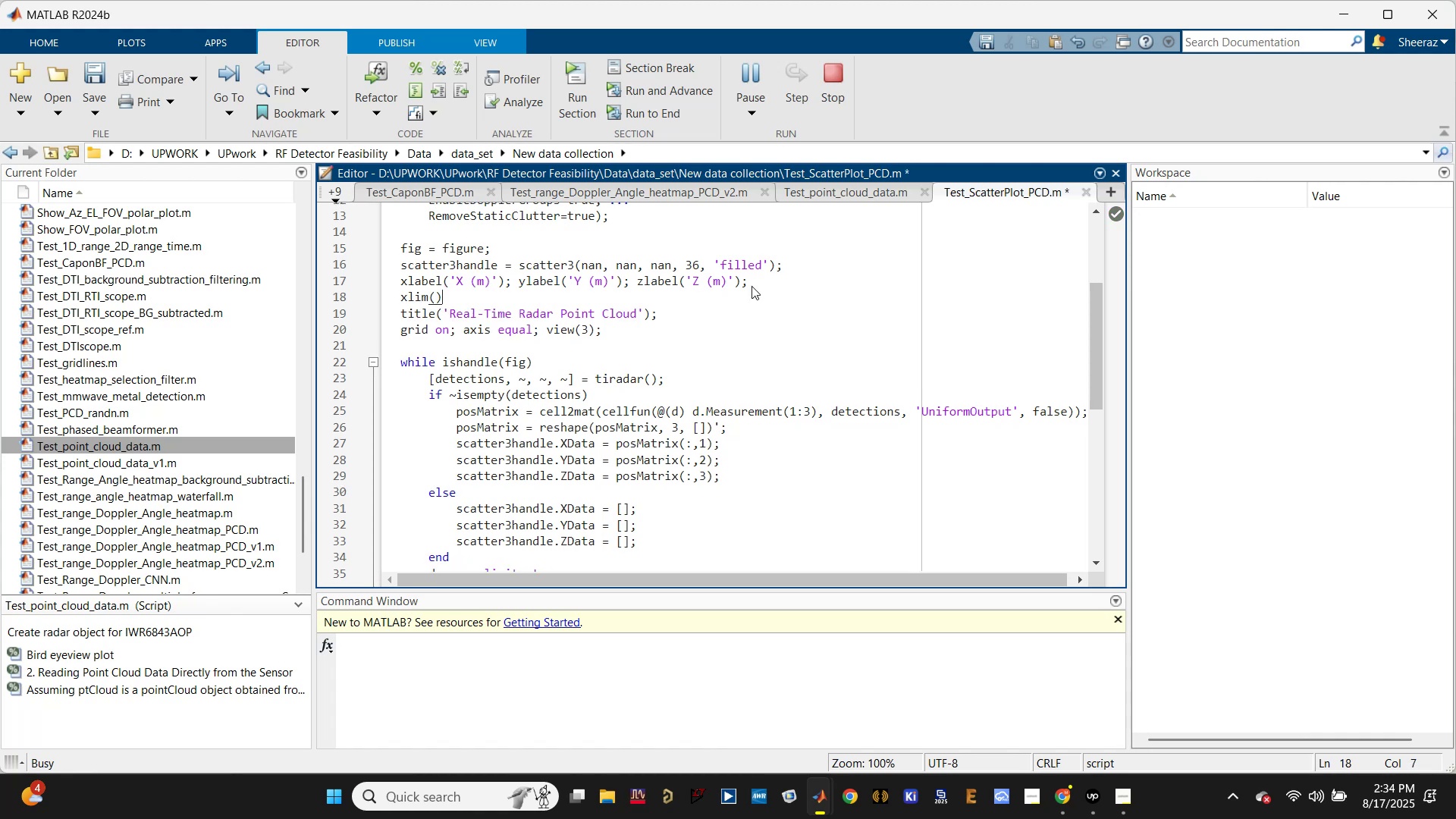 
key(ArrowLeft)
 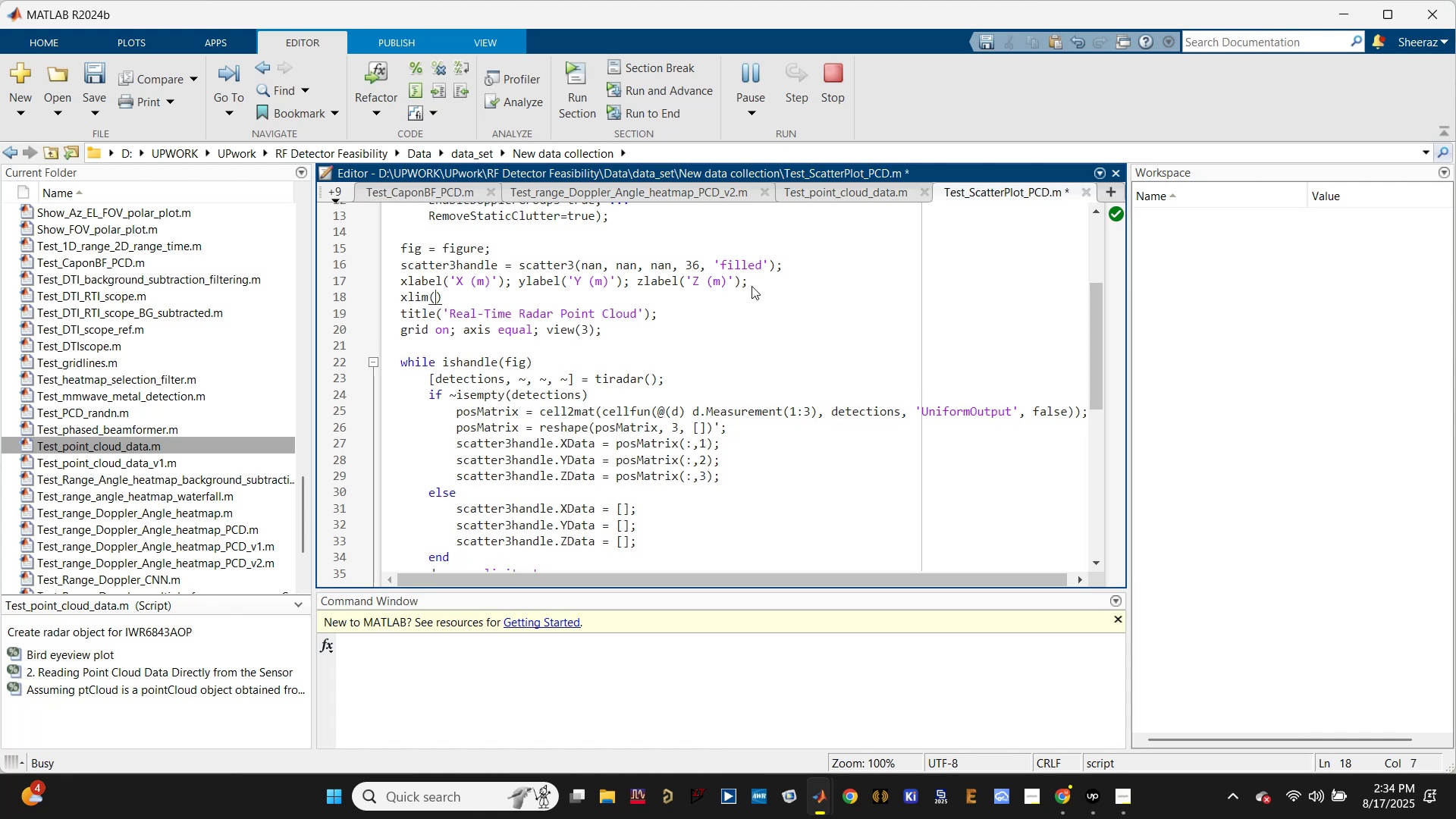 
key(BracketLeft)
 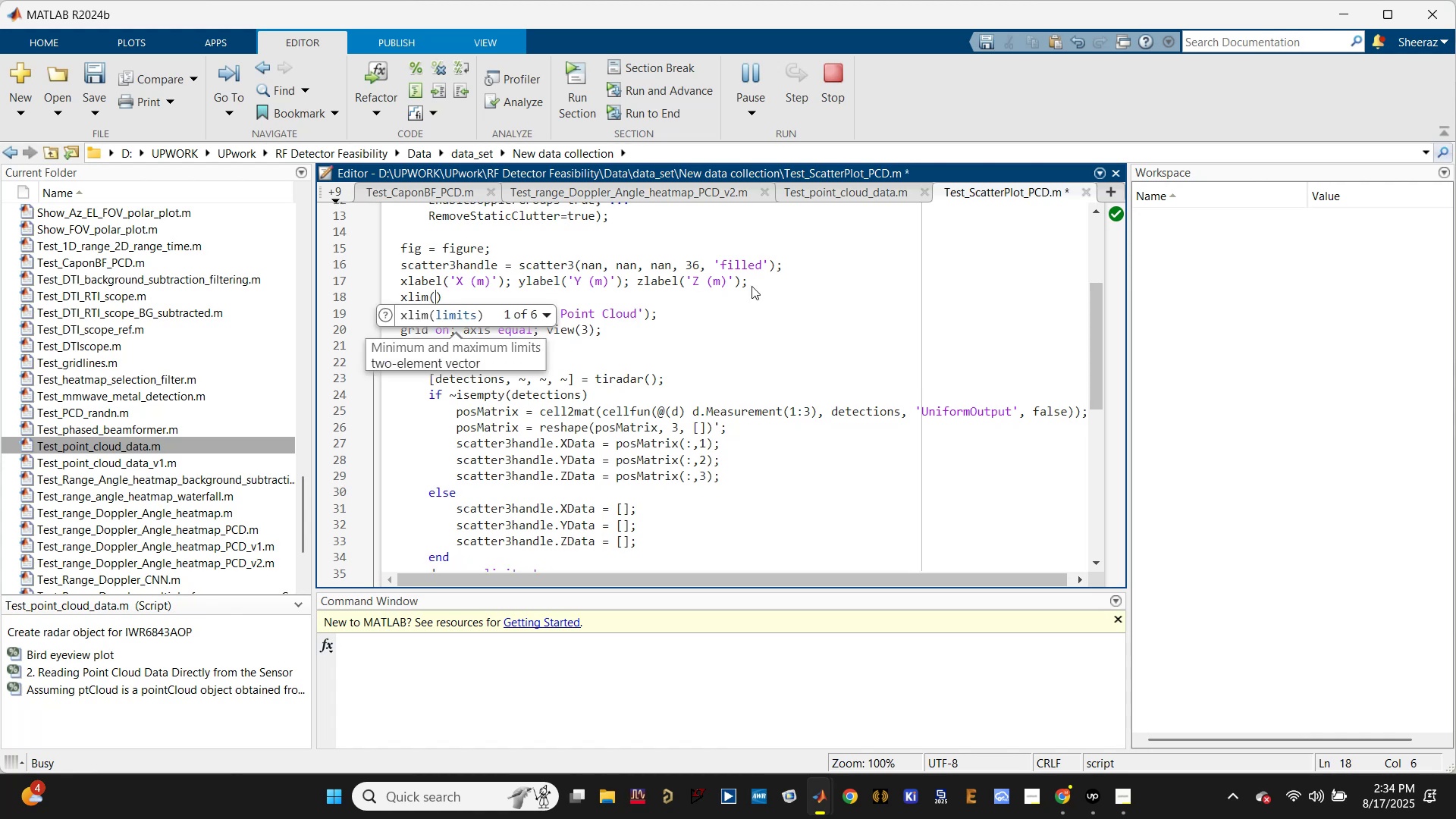 
key(BracketRight)
 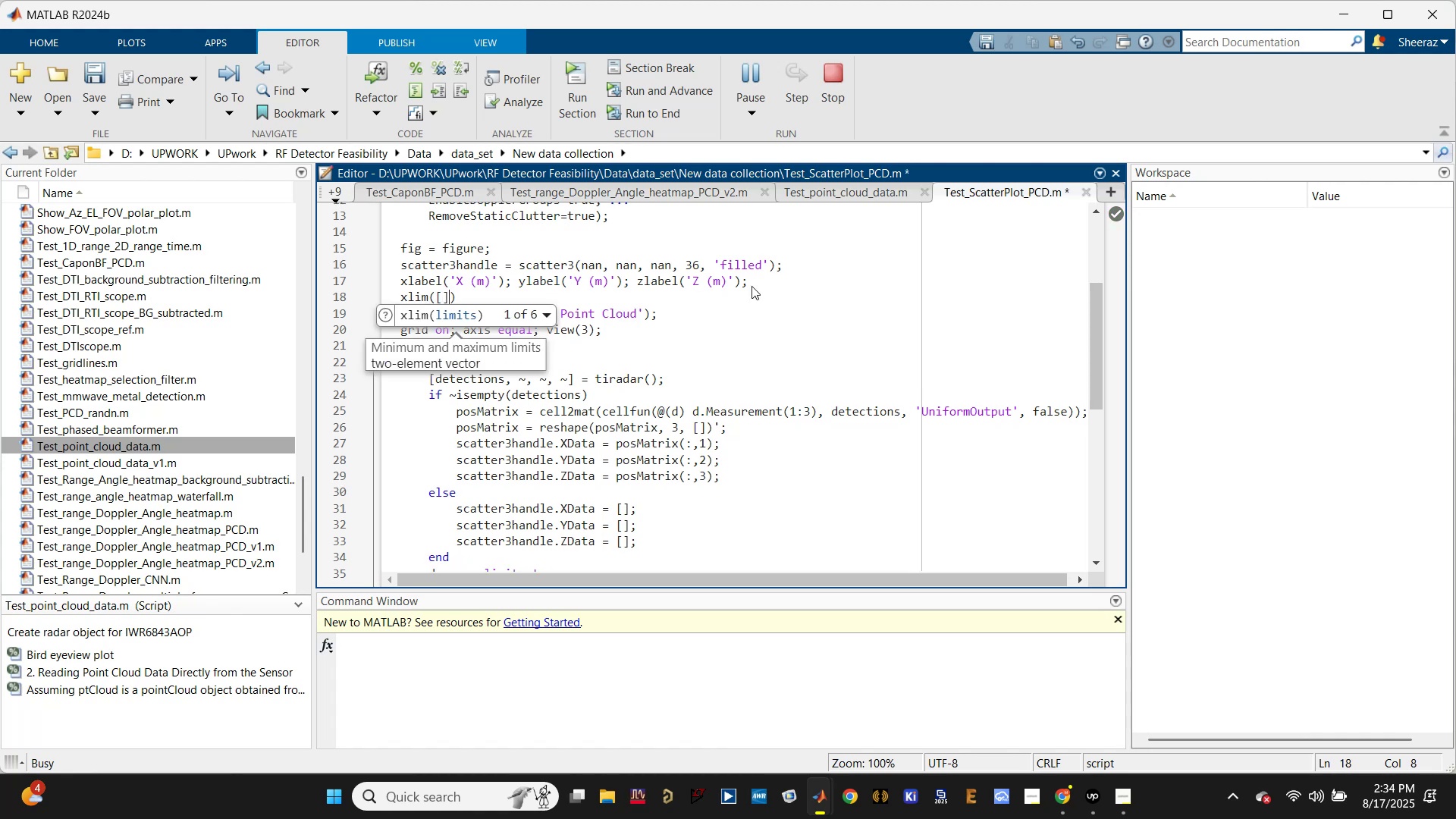 
key(ArrowLeft)
 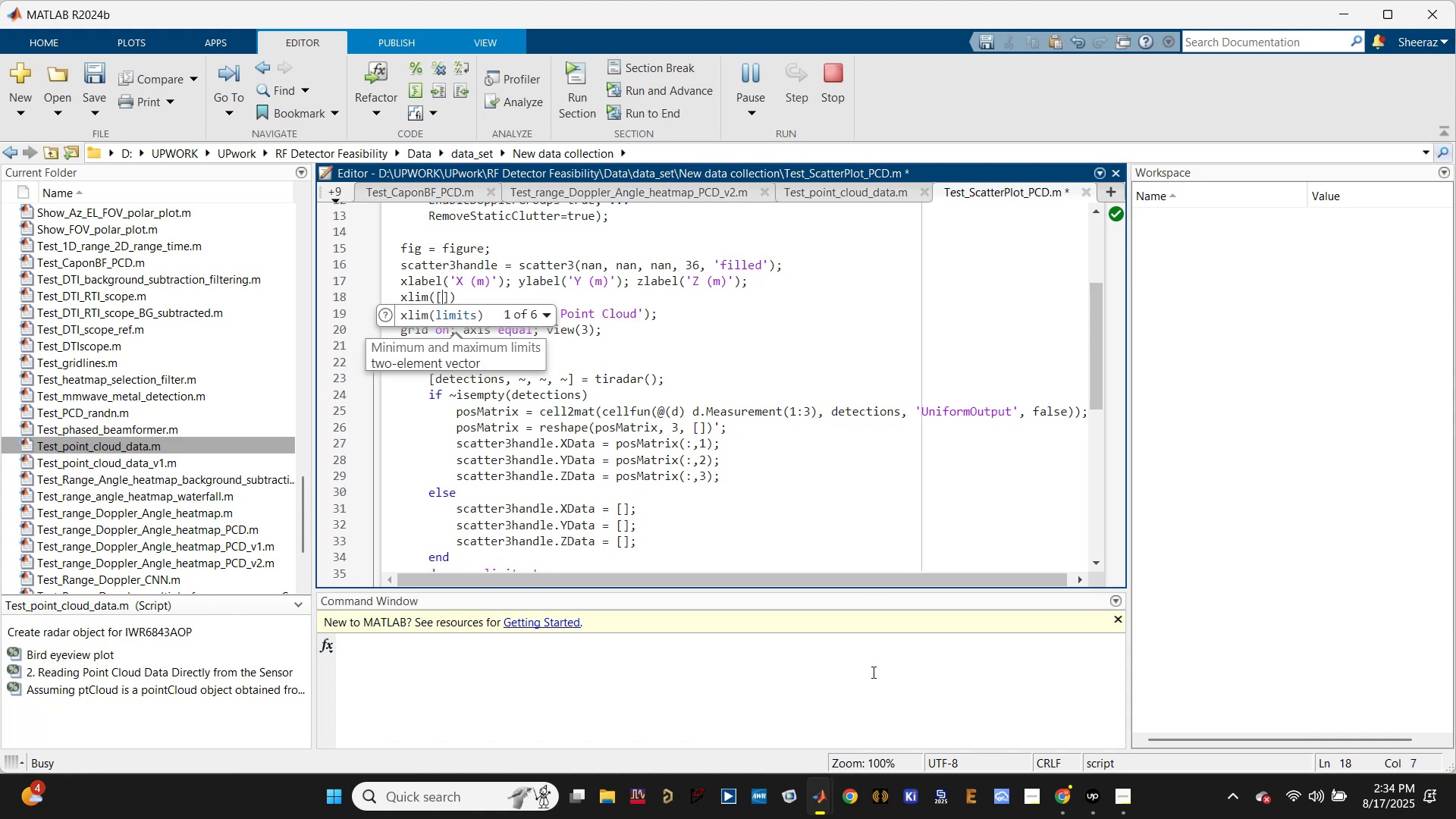 
left_click([815, 807])
 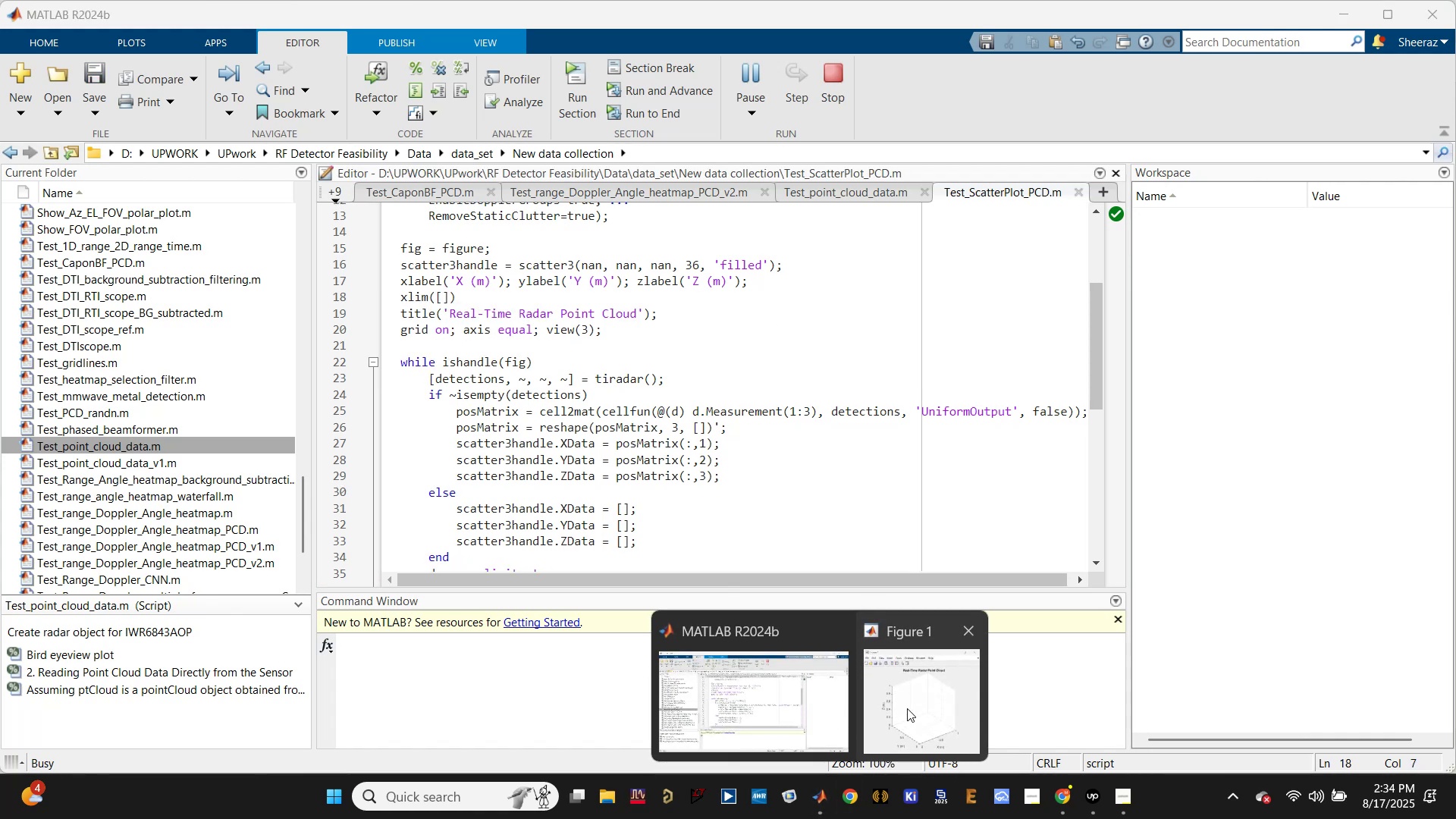 
left_click([907, 708])
 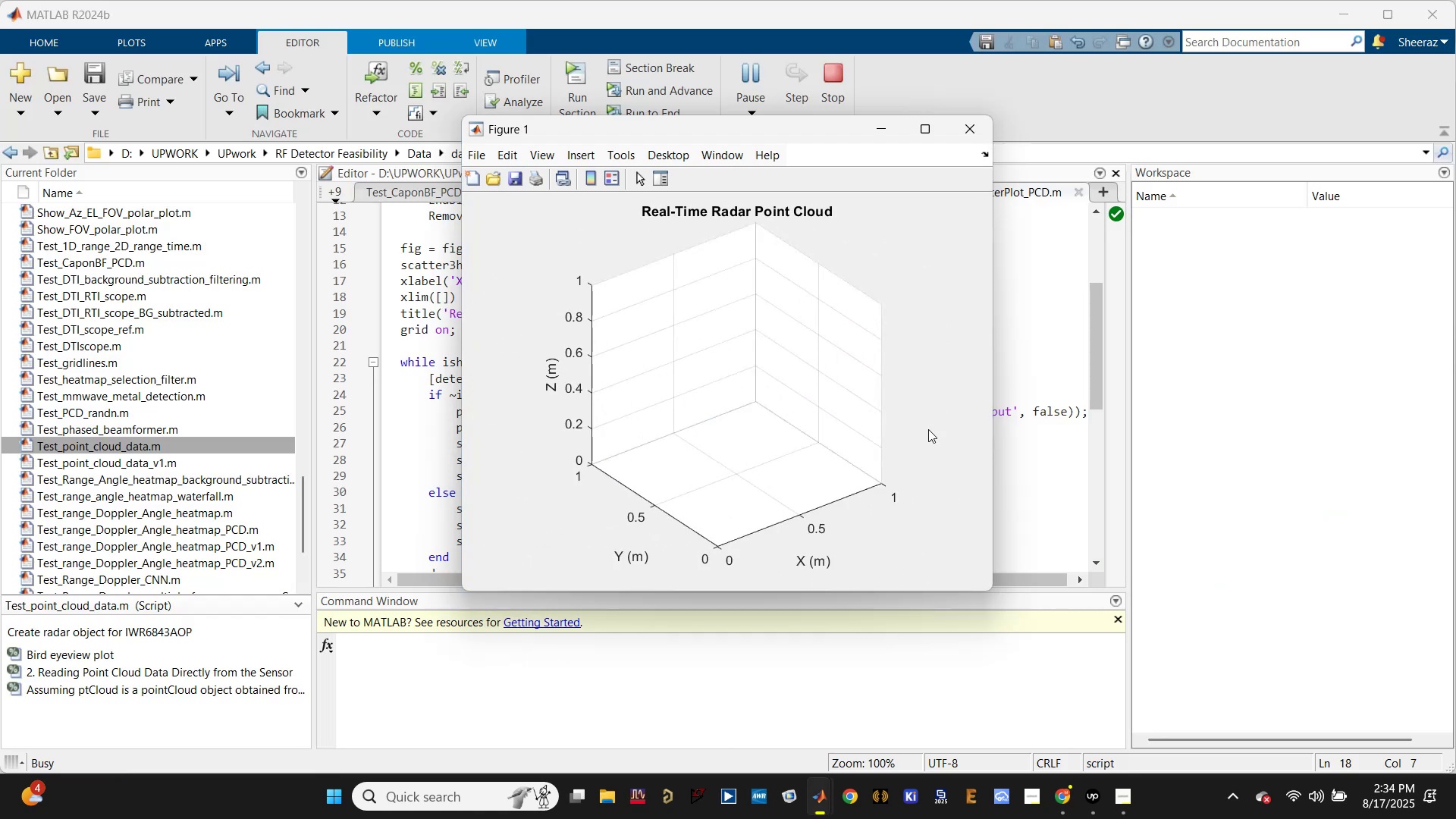 
wait(6.52)
 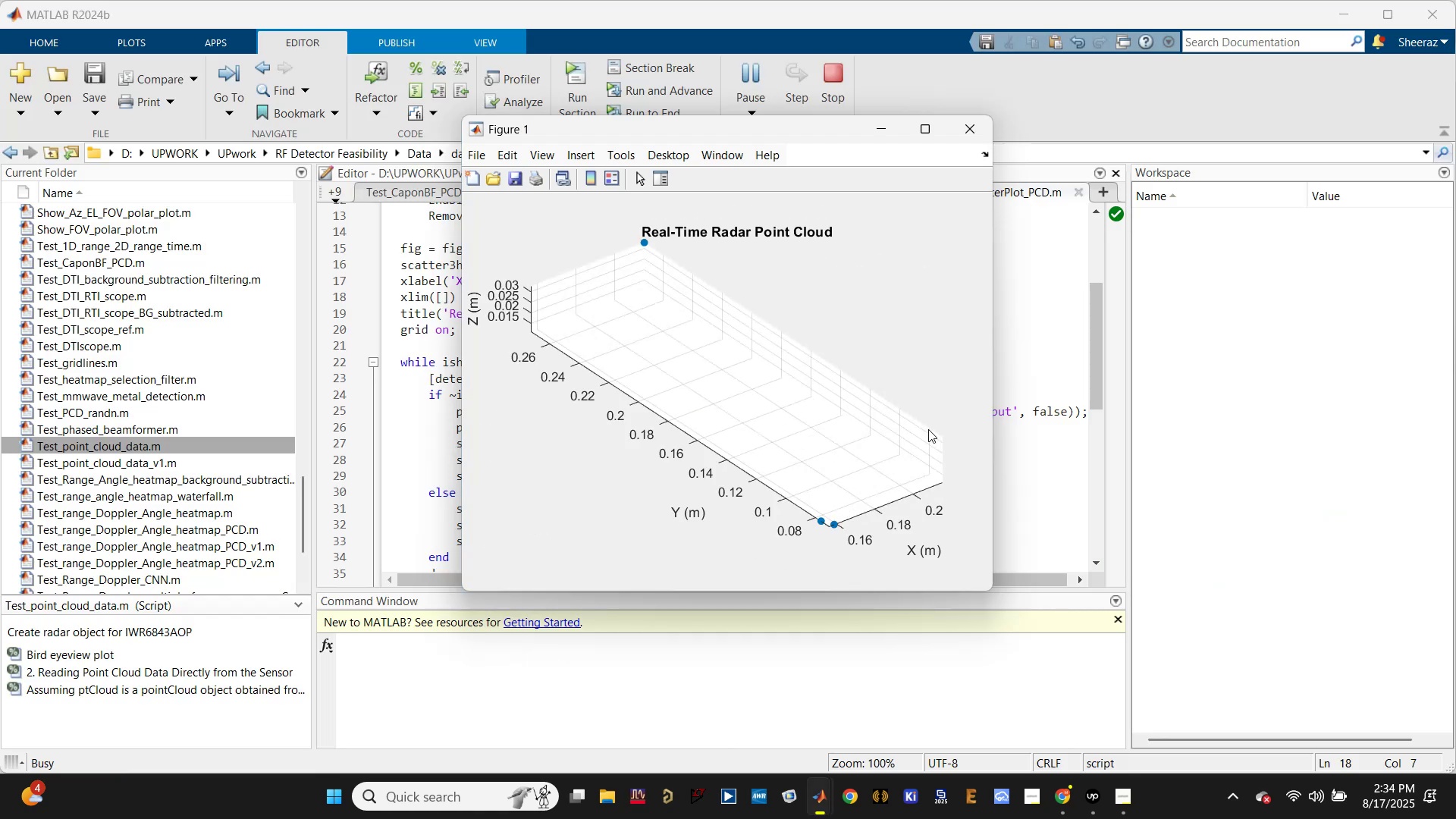 
left_click([440, 298])
 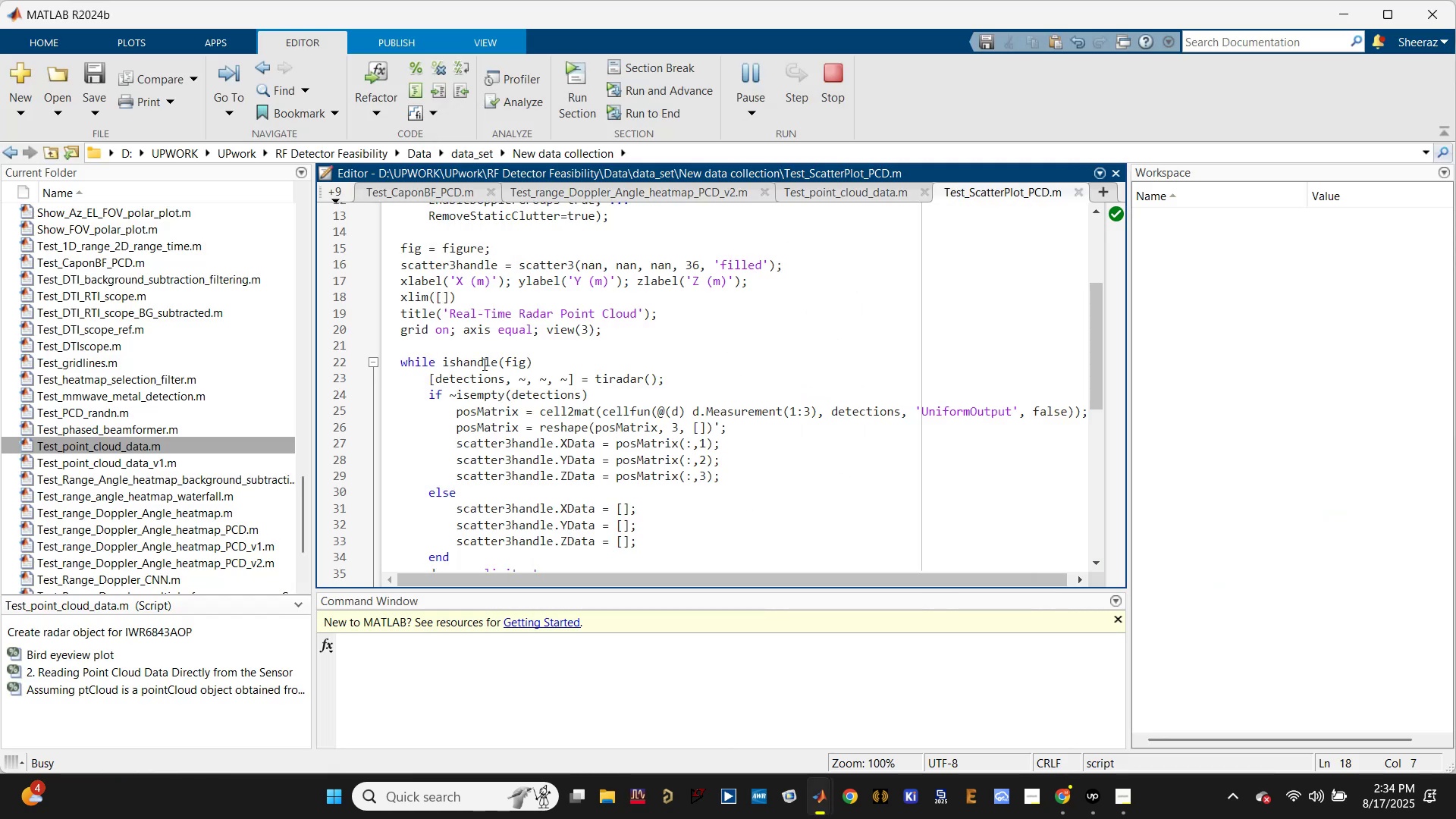 
key(Minus)
 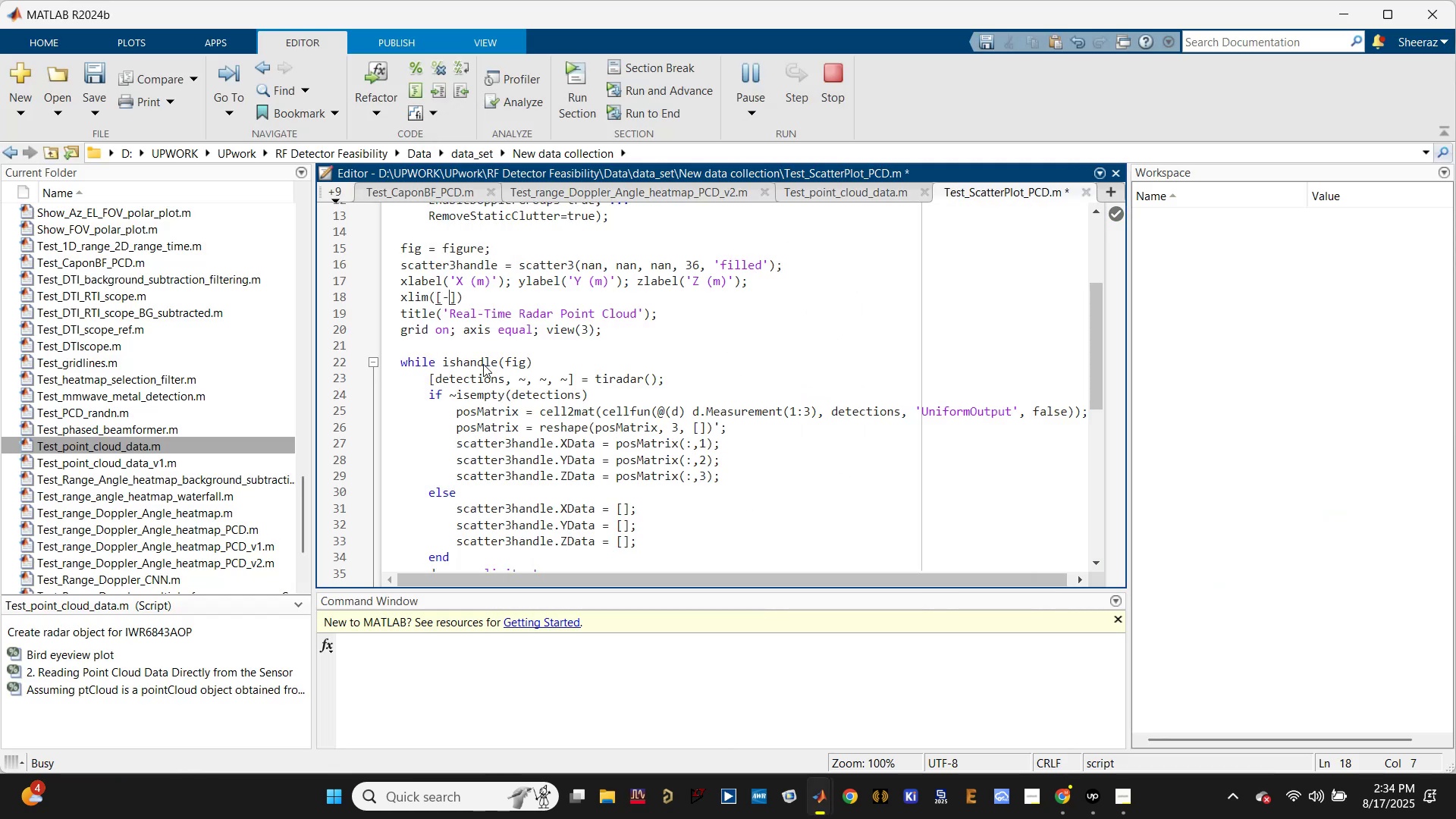 
key(1)
 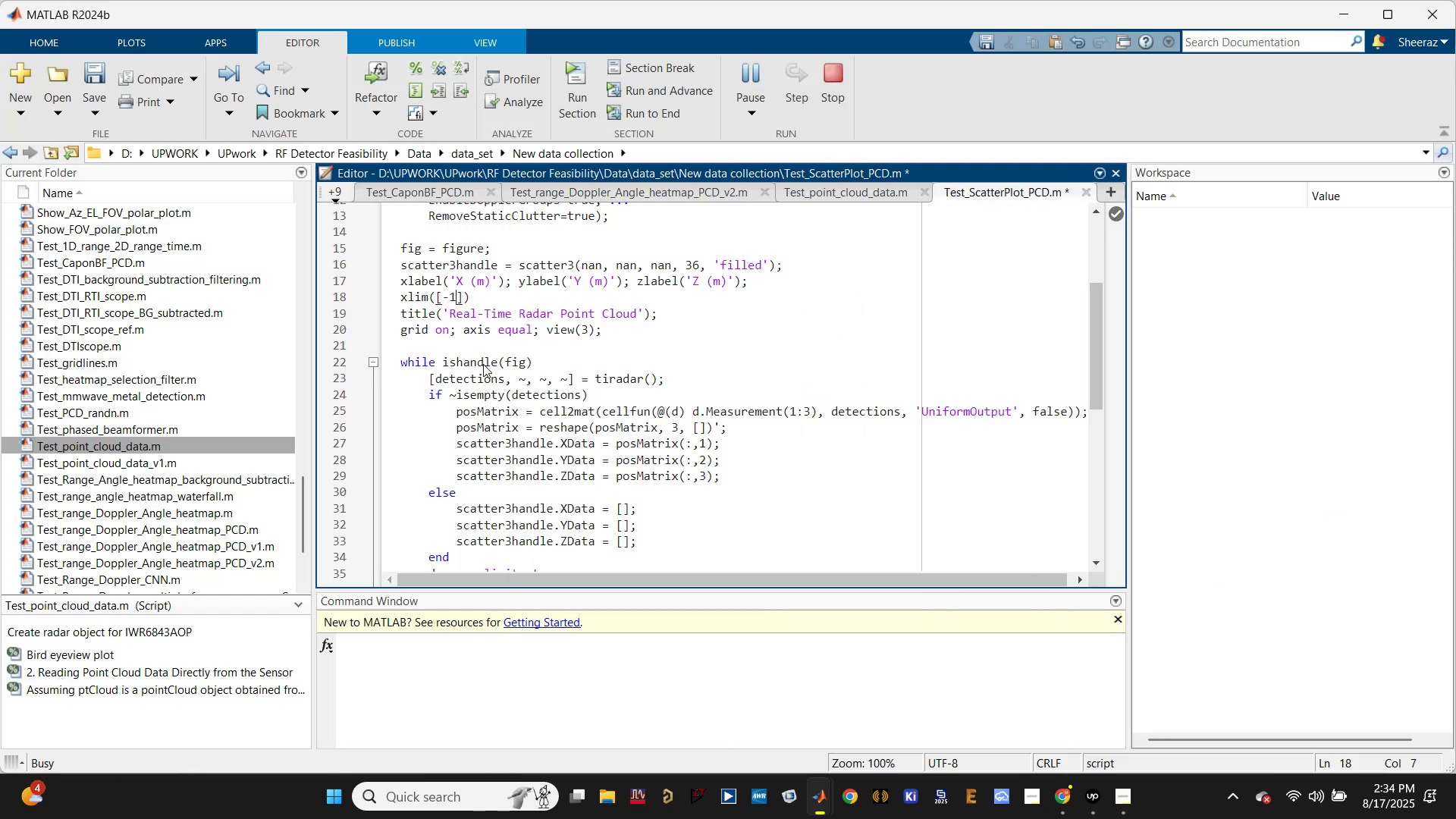 
key(Space)
 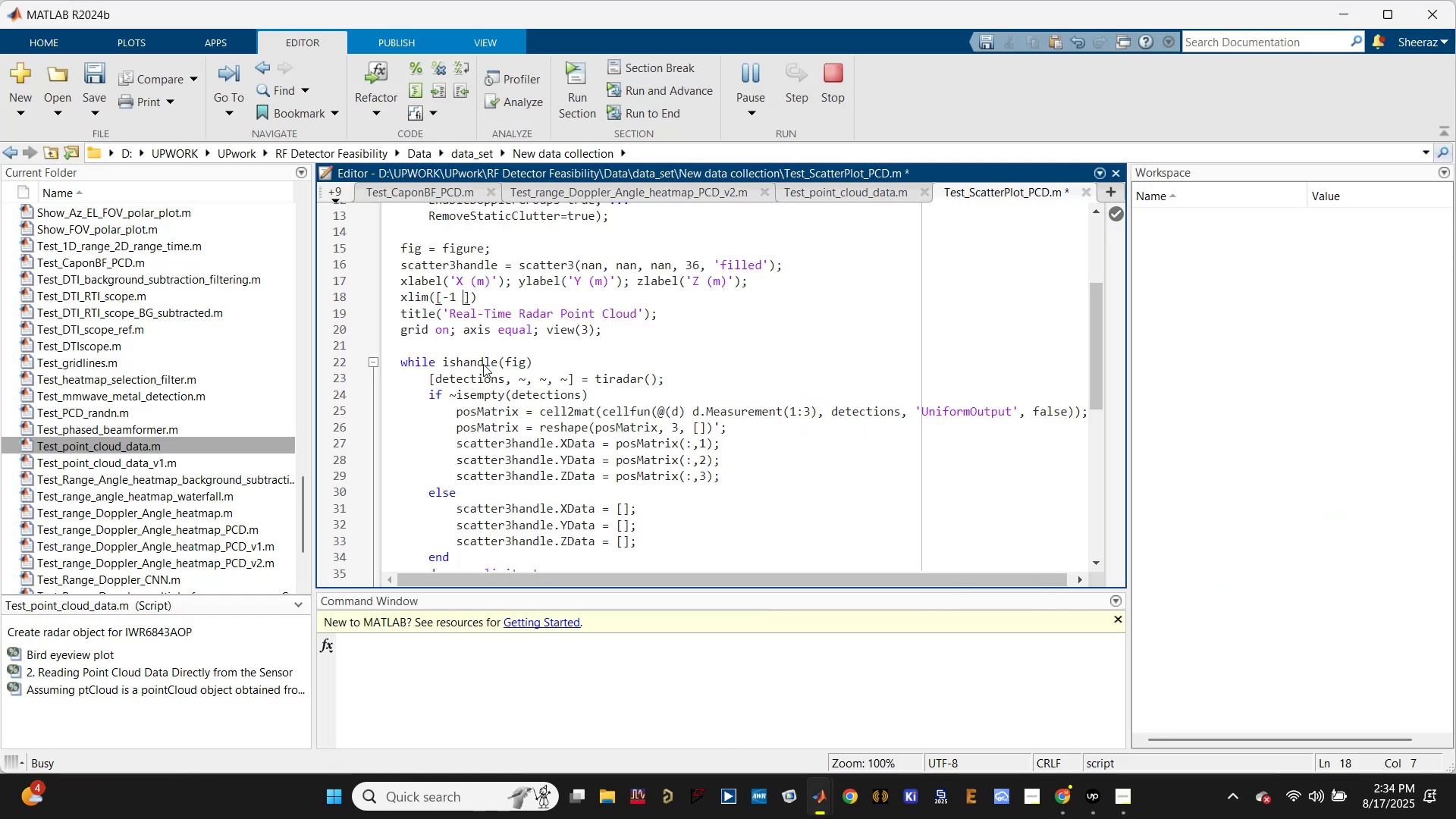 
key(1)
 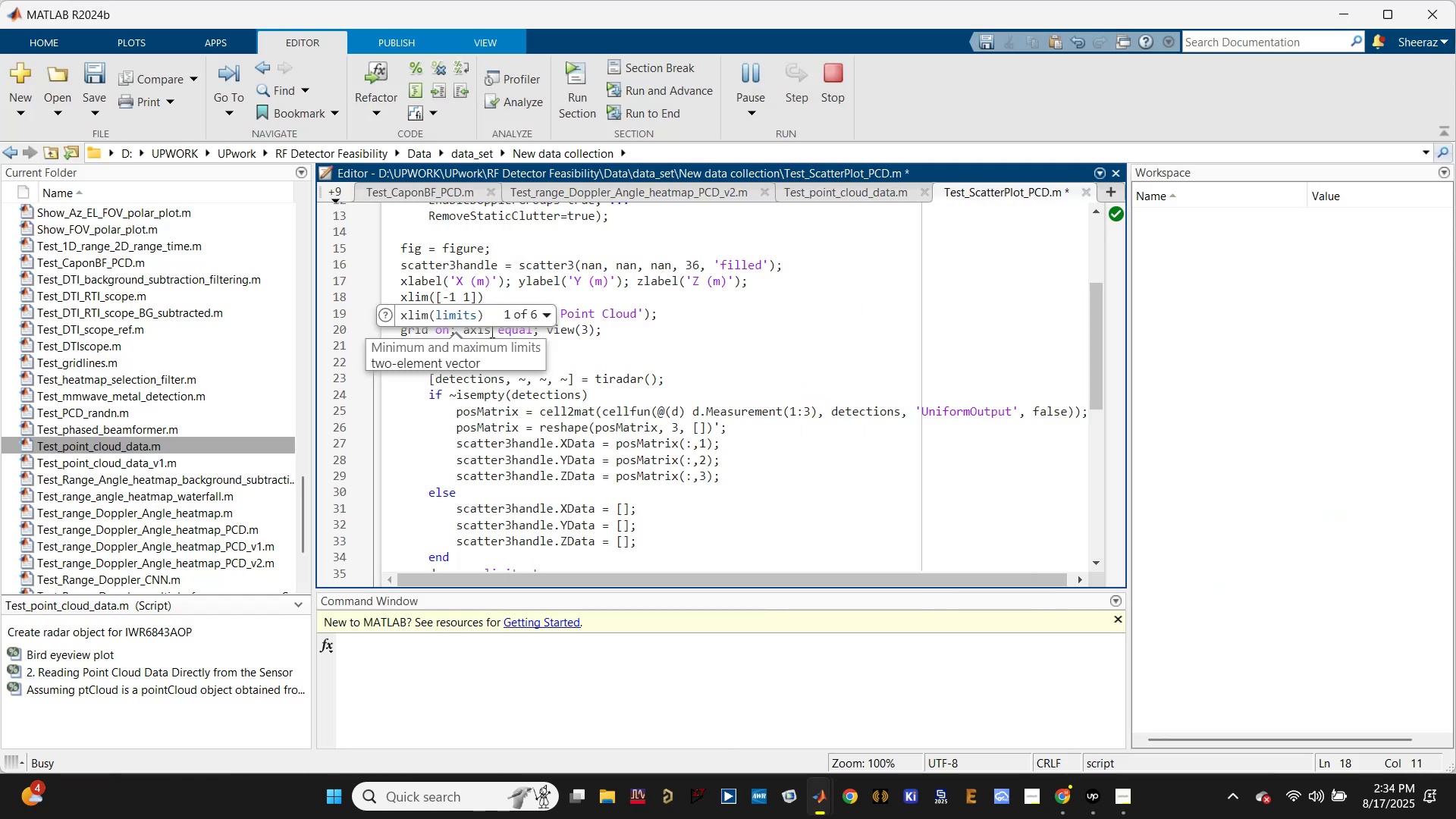 
left_click([500, 292])
 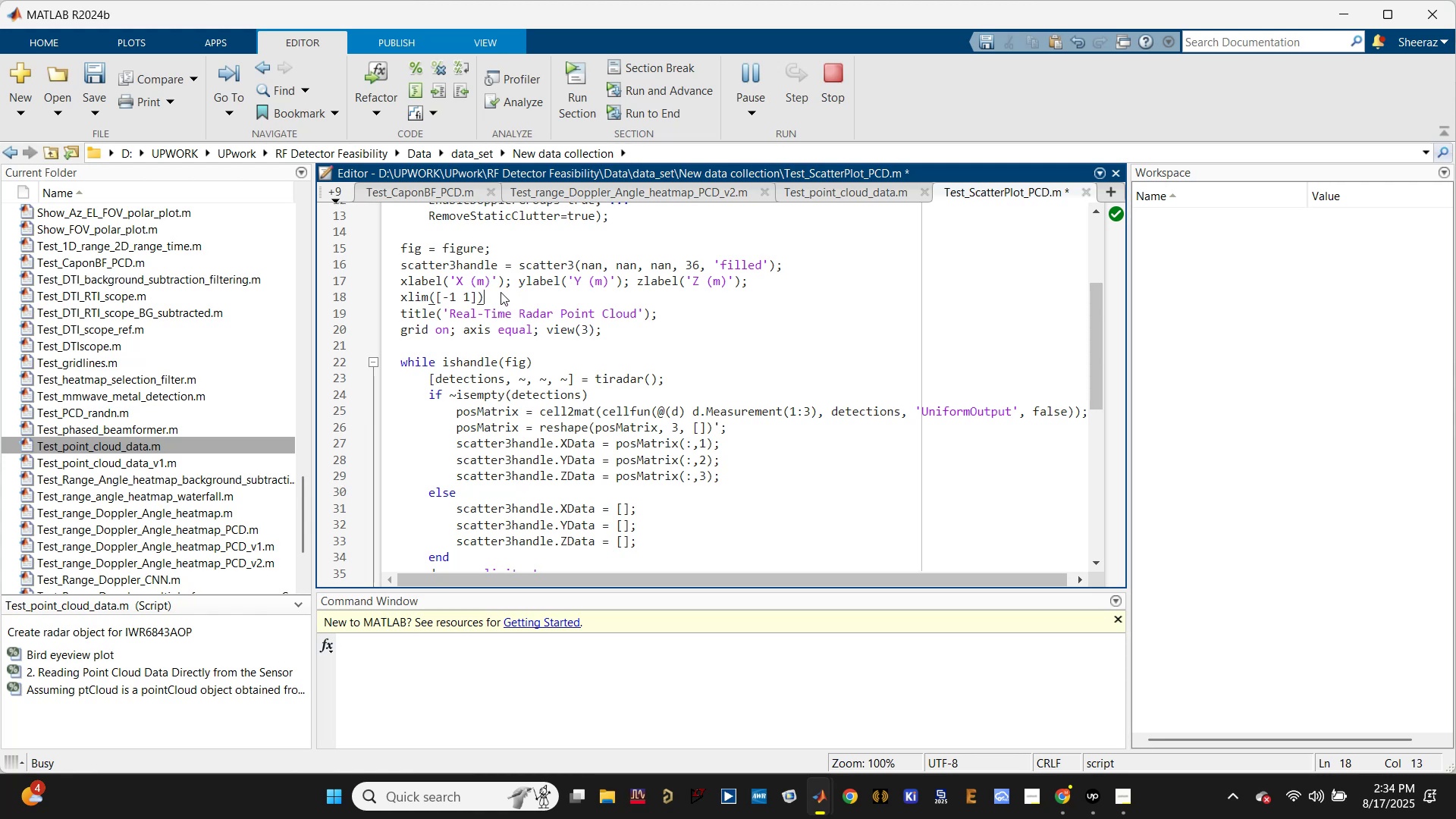 
key(Enter)
 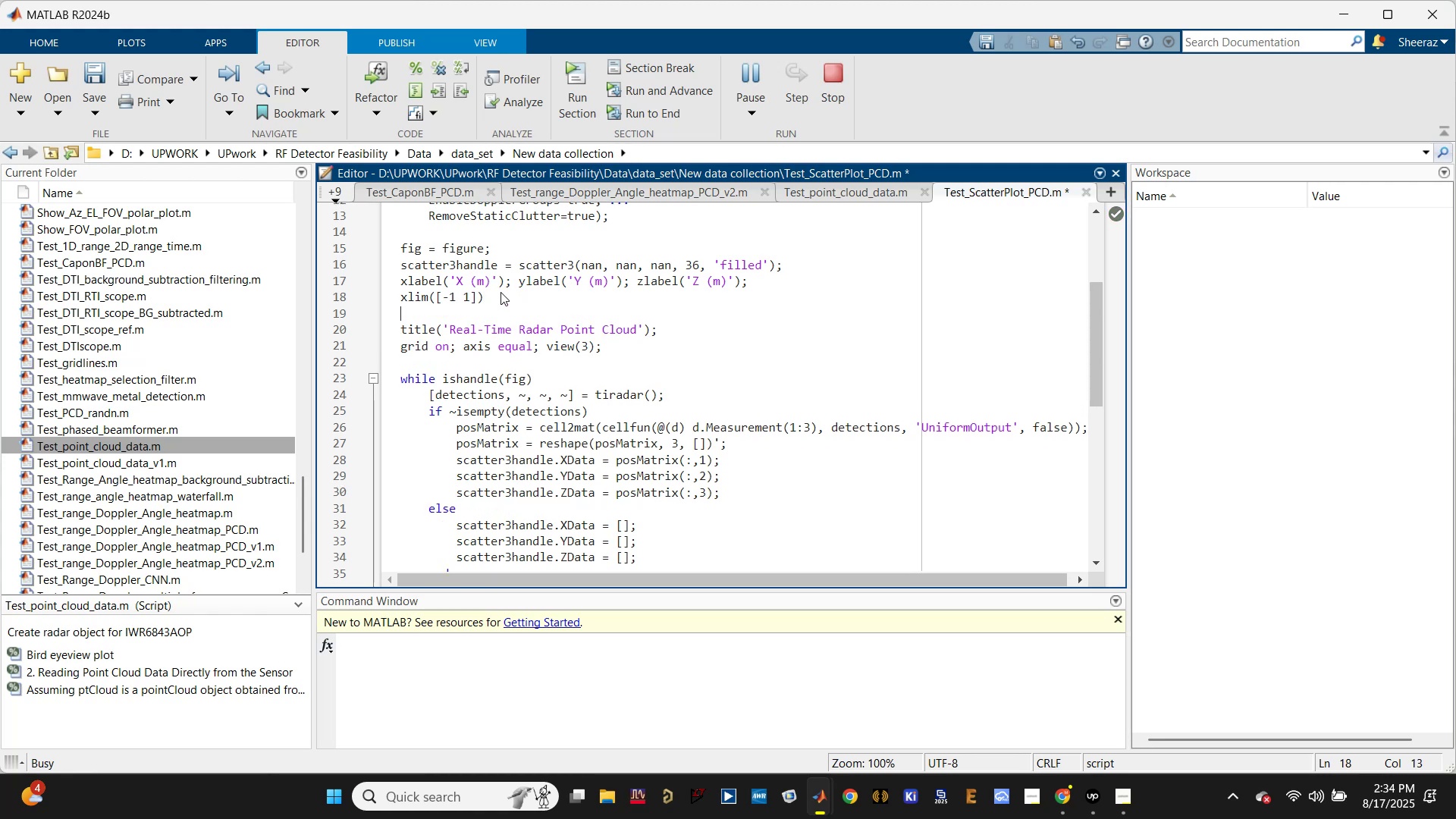 
key(ArrowUp)
 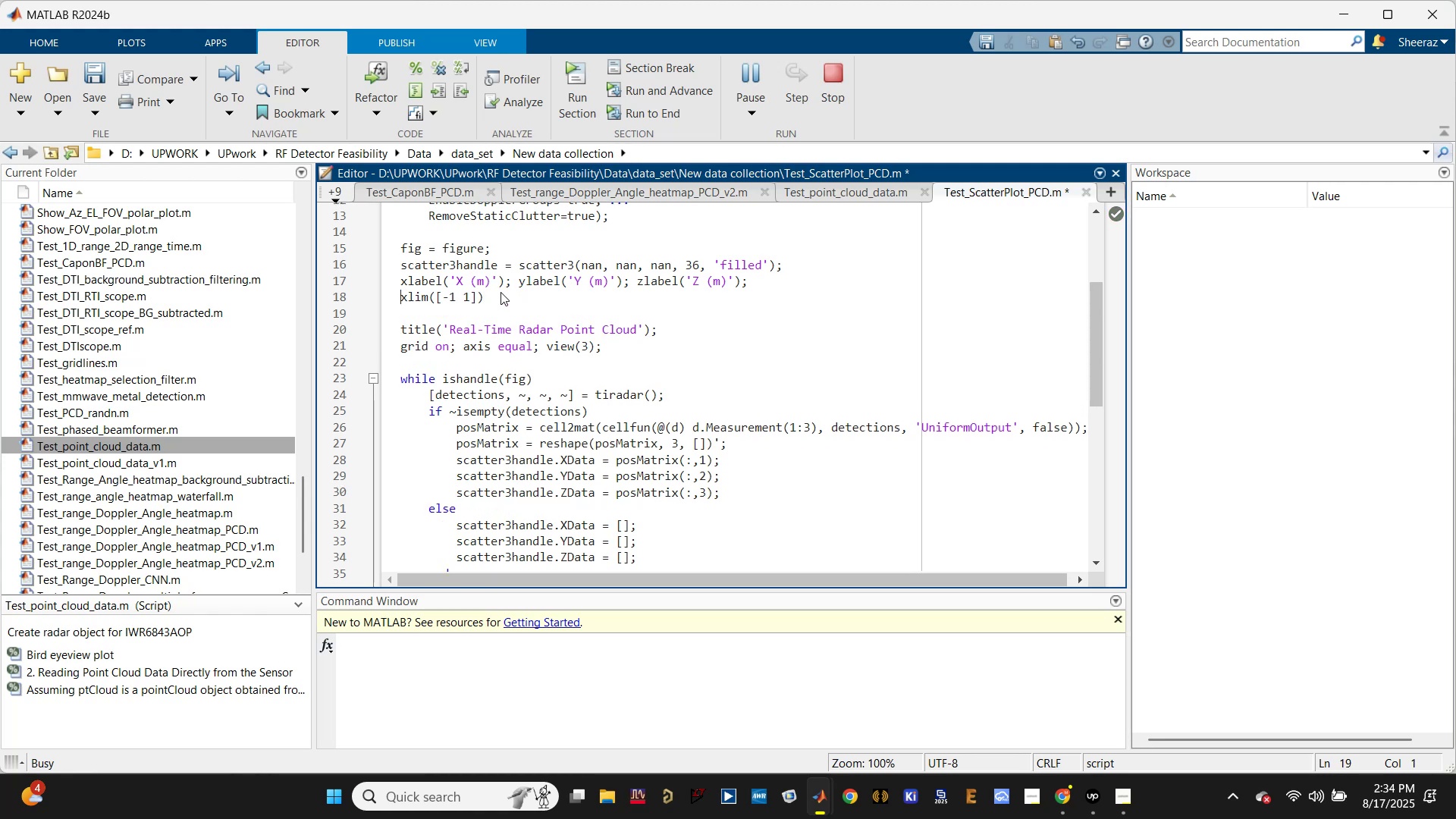 
key(Shift+ArrowDown)
 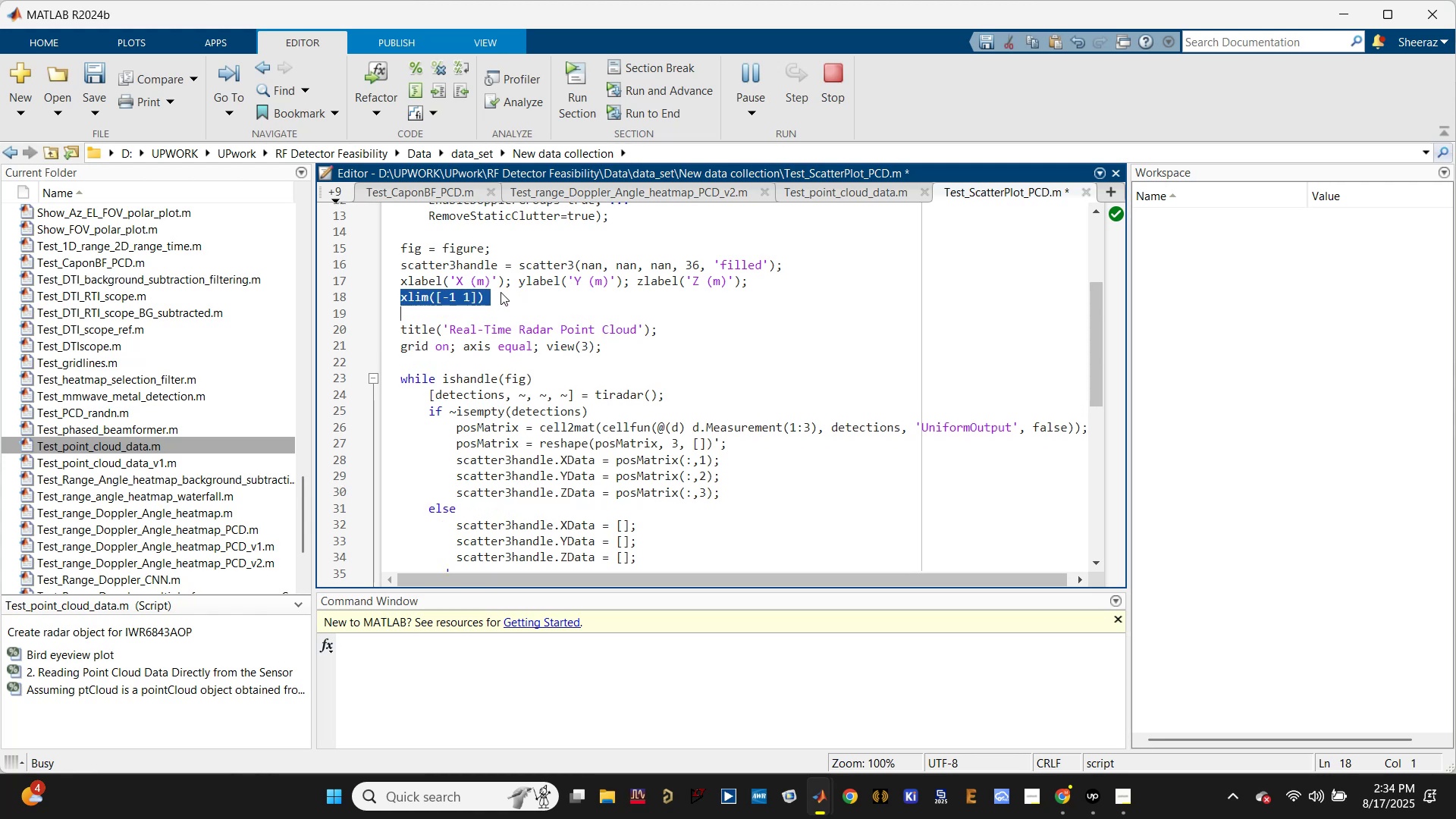 
key(Control+C)
 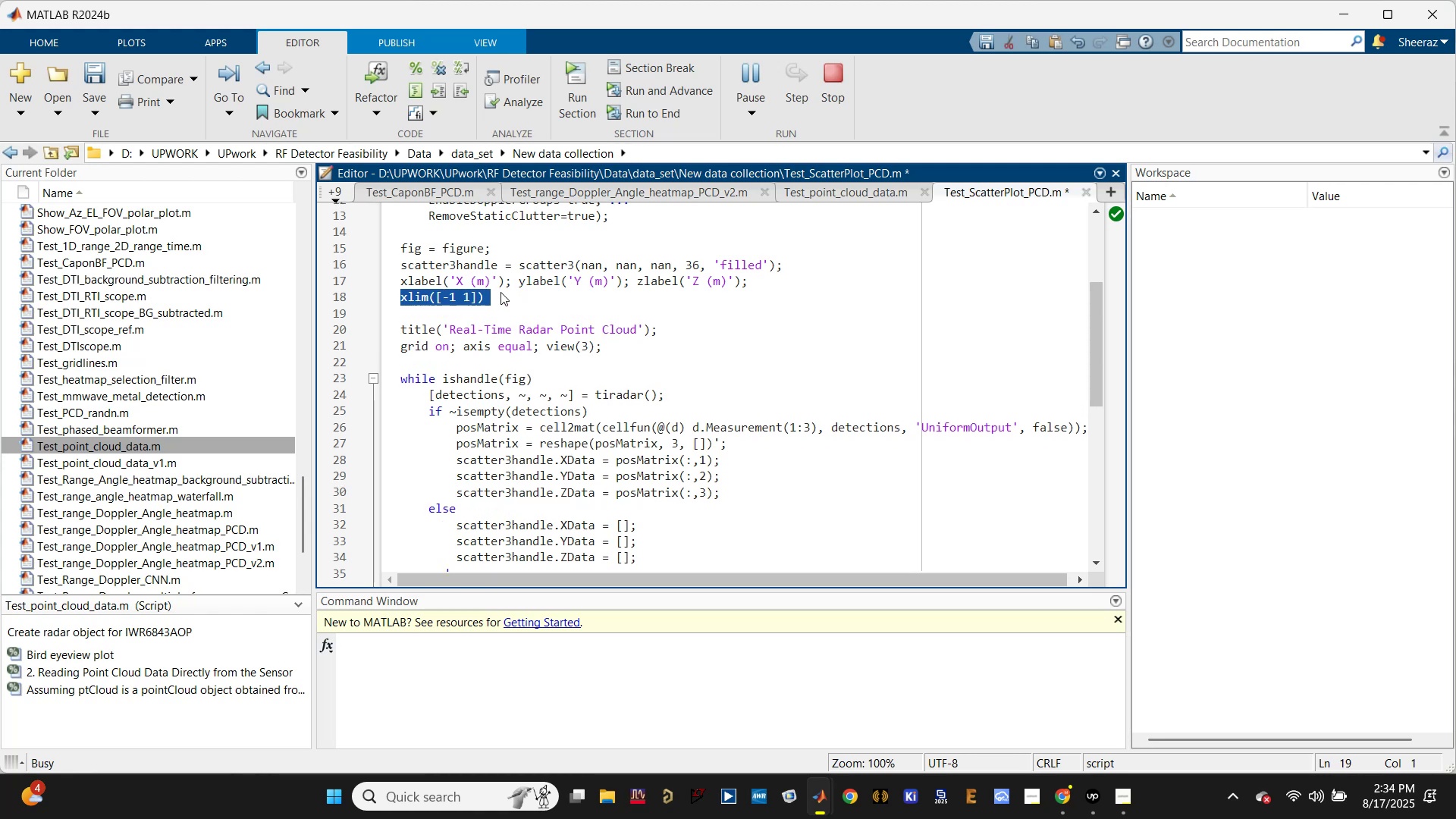 
key(ArrowDown)
 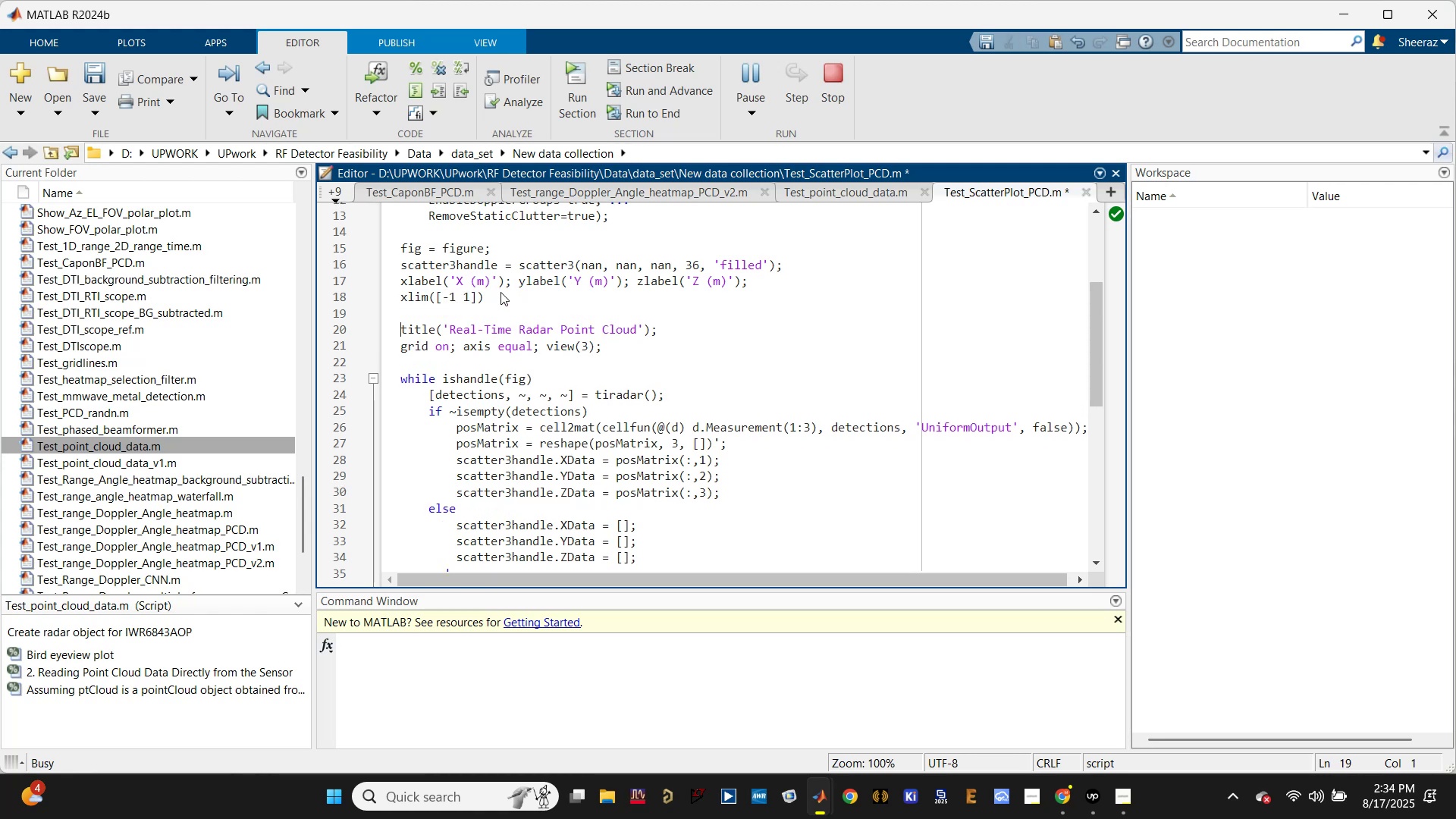 
key(ArrowUp)
 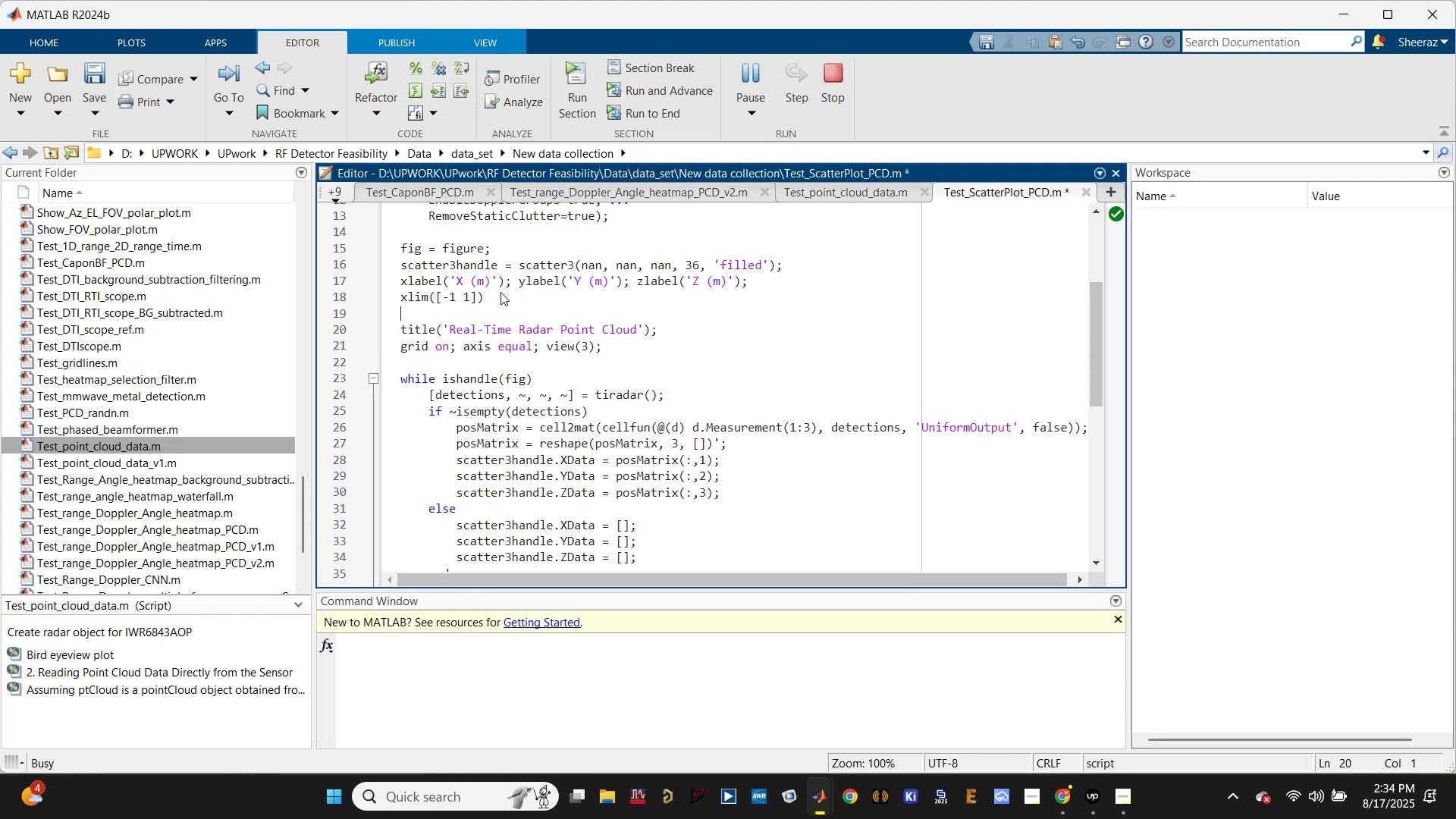 
key(Control+V)
 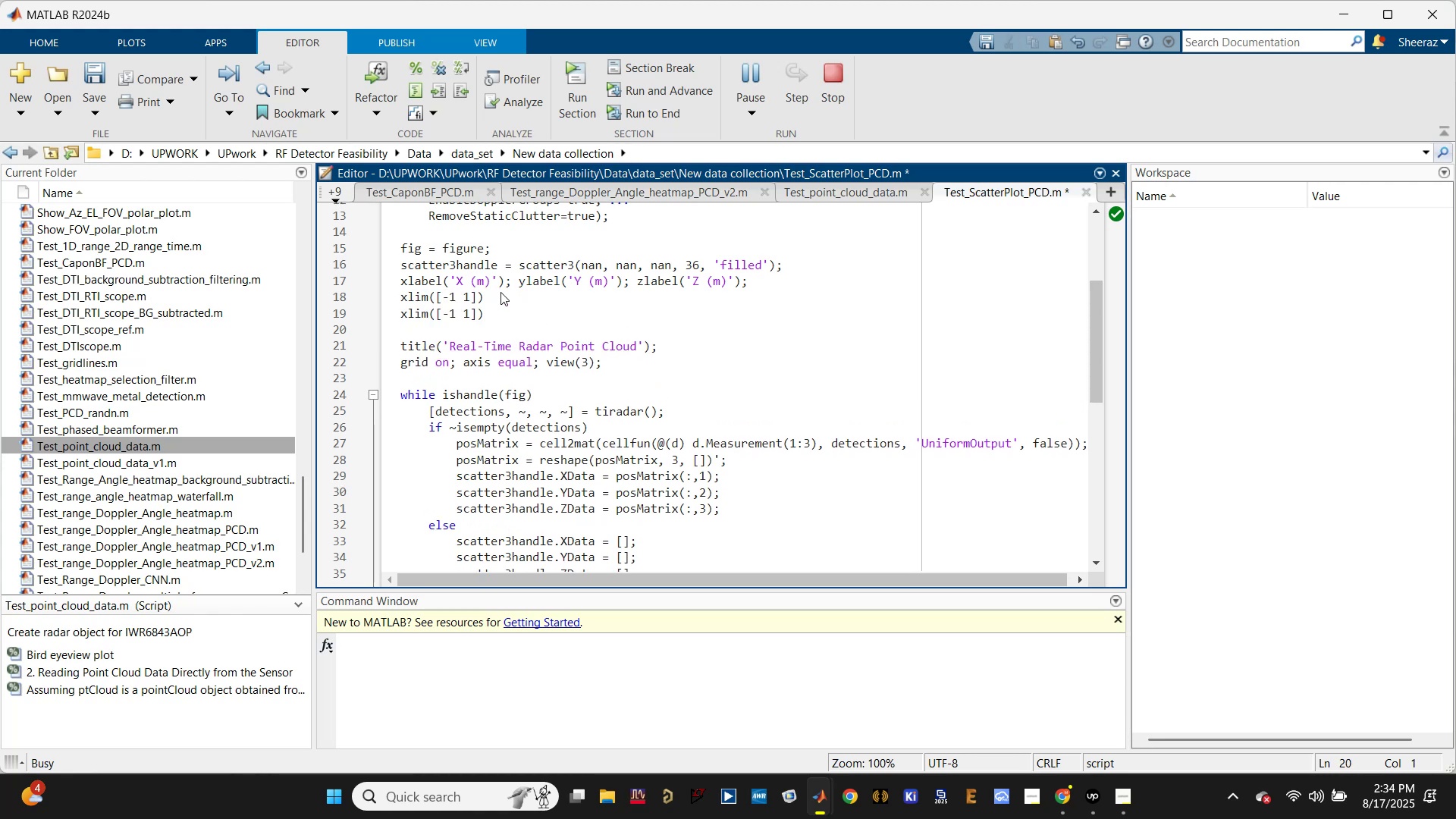 
key(Control+ControlLeft)
 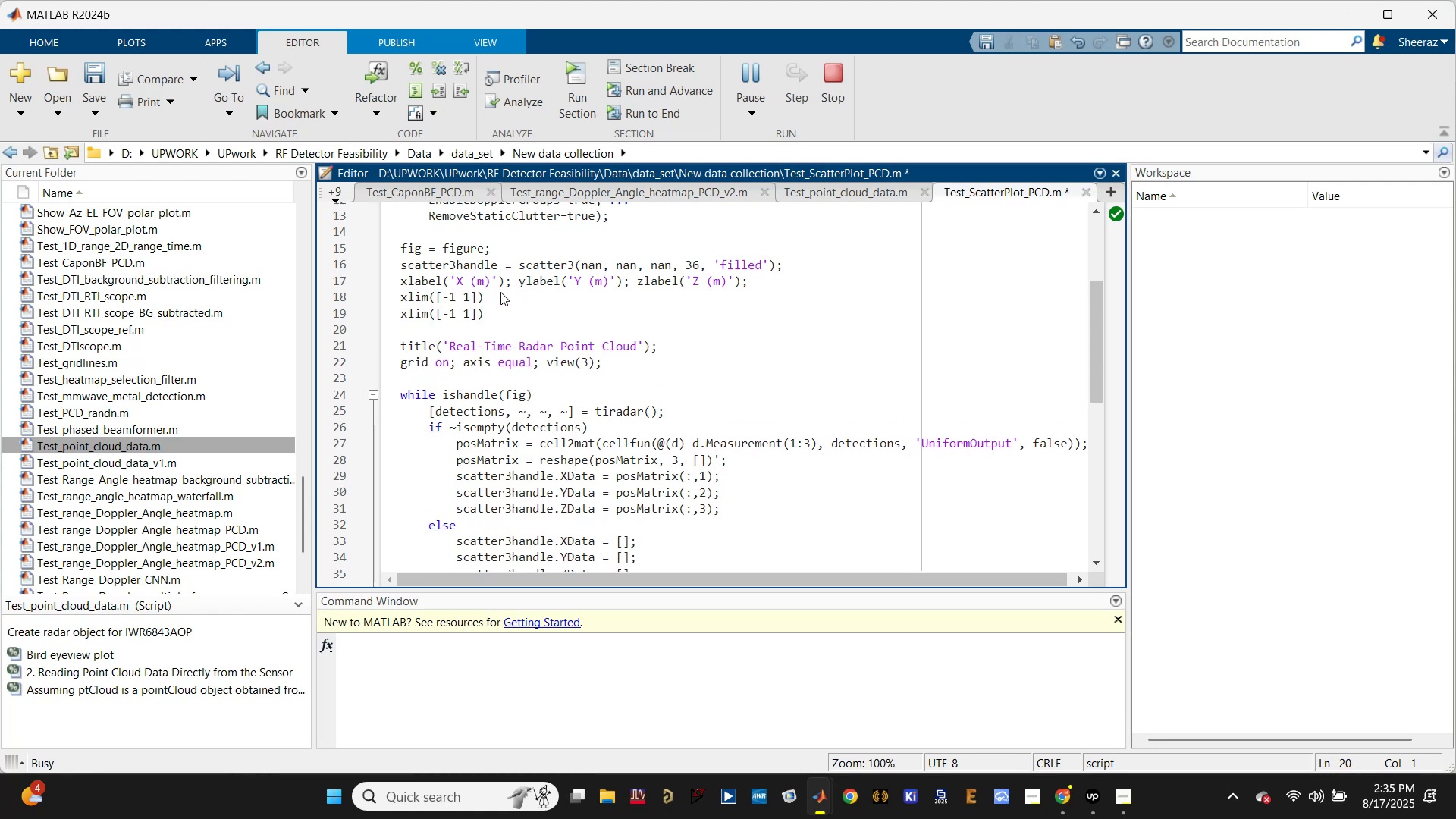 
key(Control+V)
 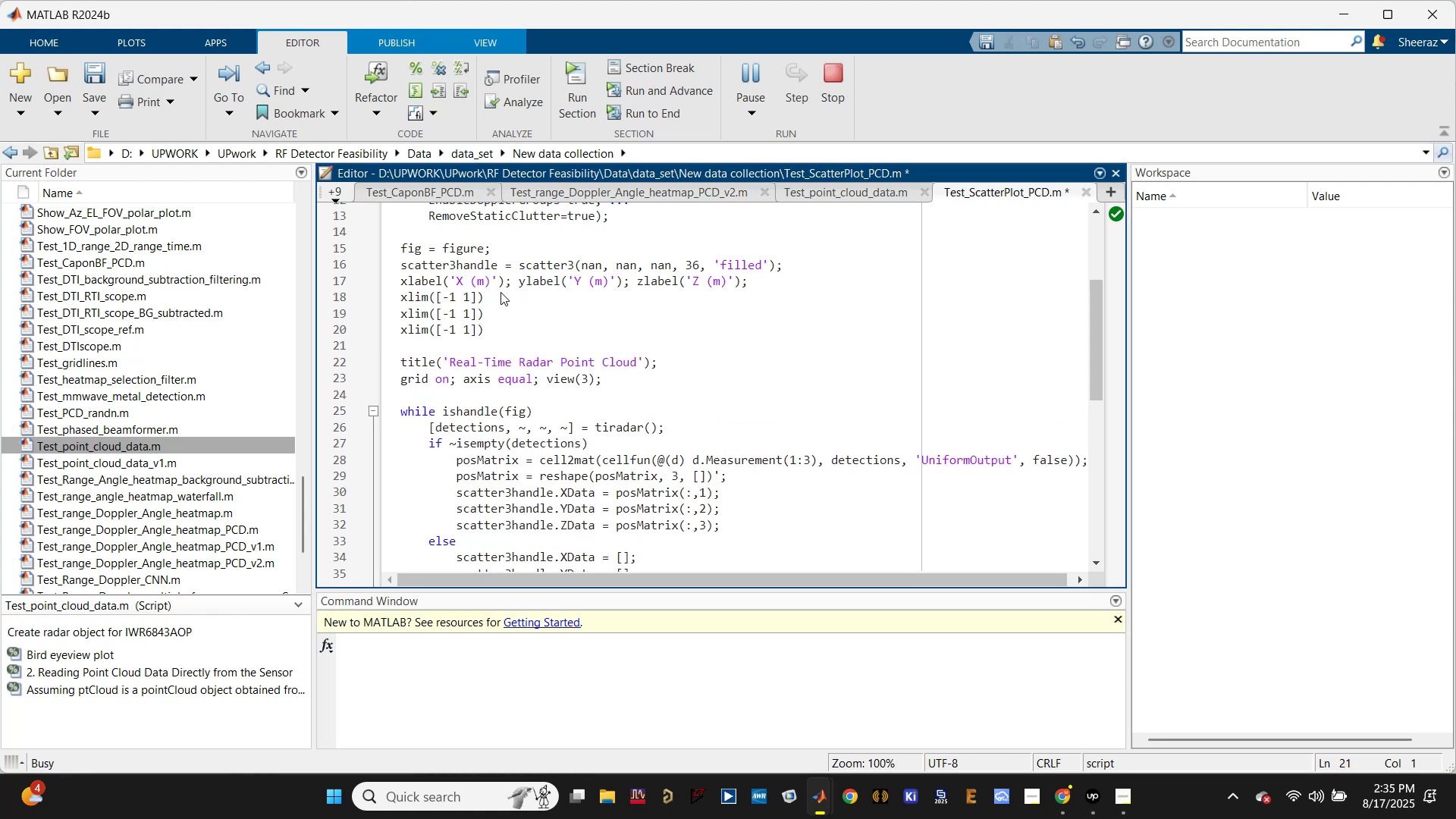 
key(Control+S)
 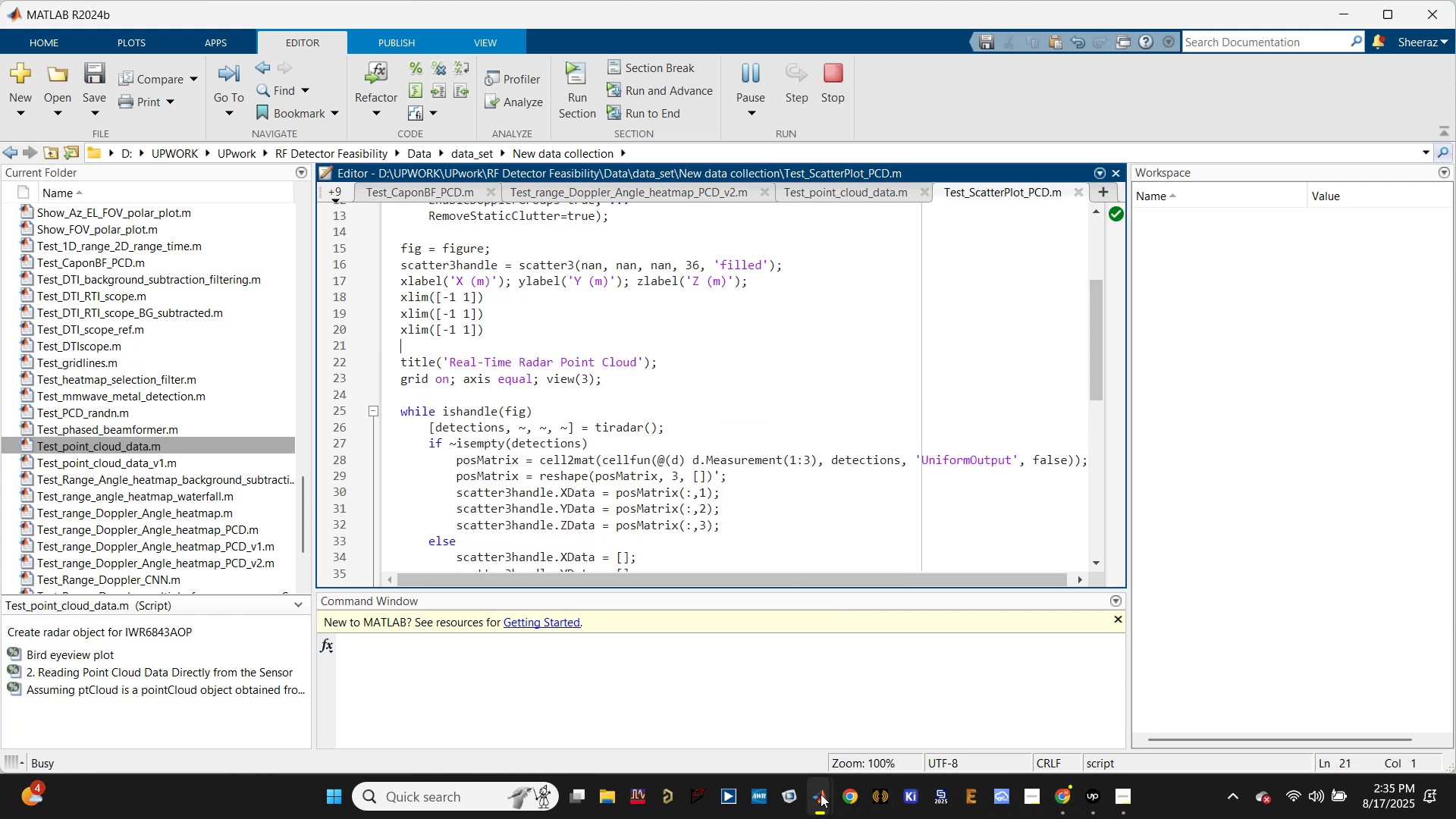 
left_click([899, 718])
 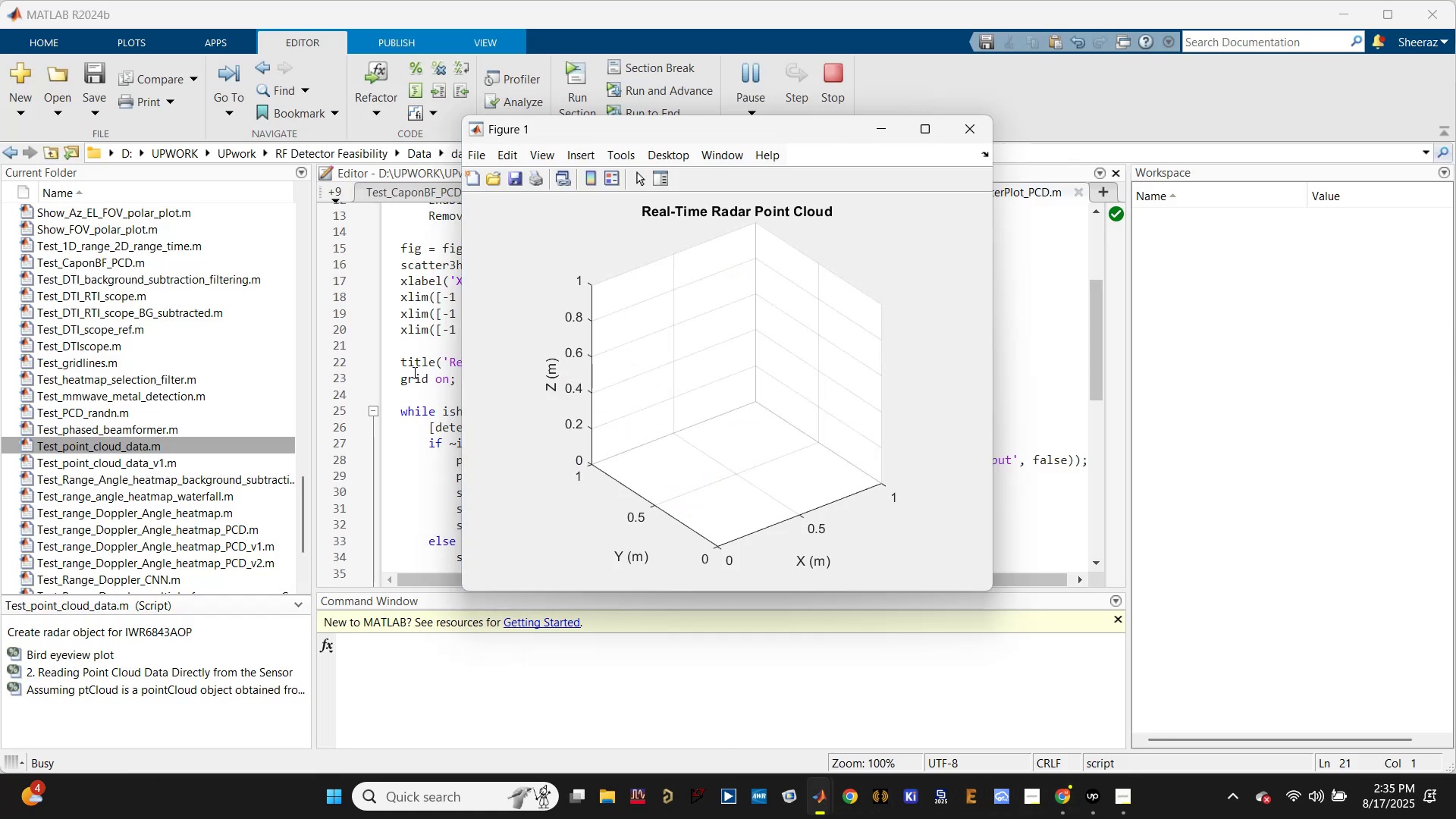 
left_click([402, 334])
 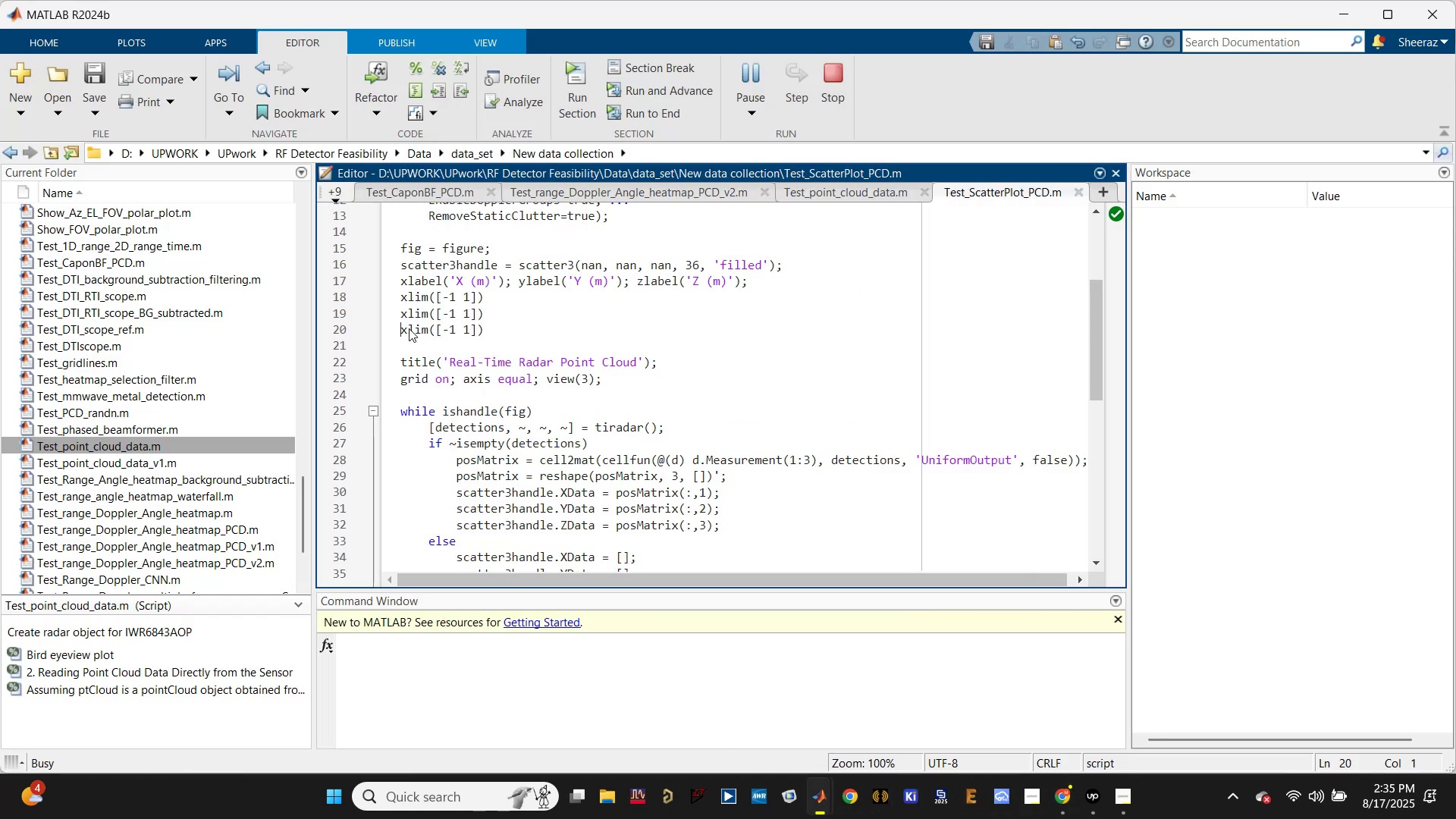 
left_click_drag(start_coordinate=[406, 328], to_coordinate=[396, 331])
 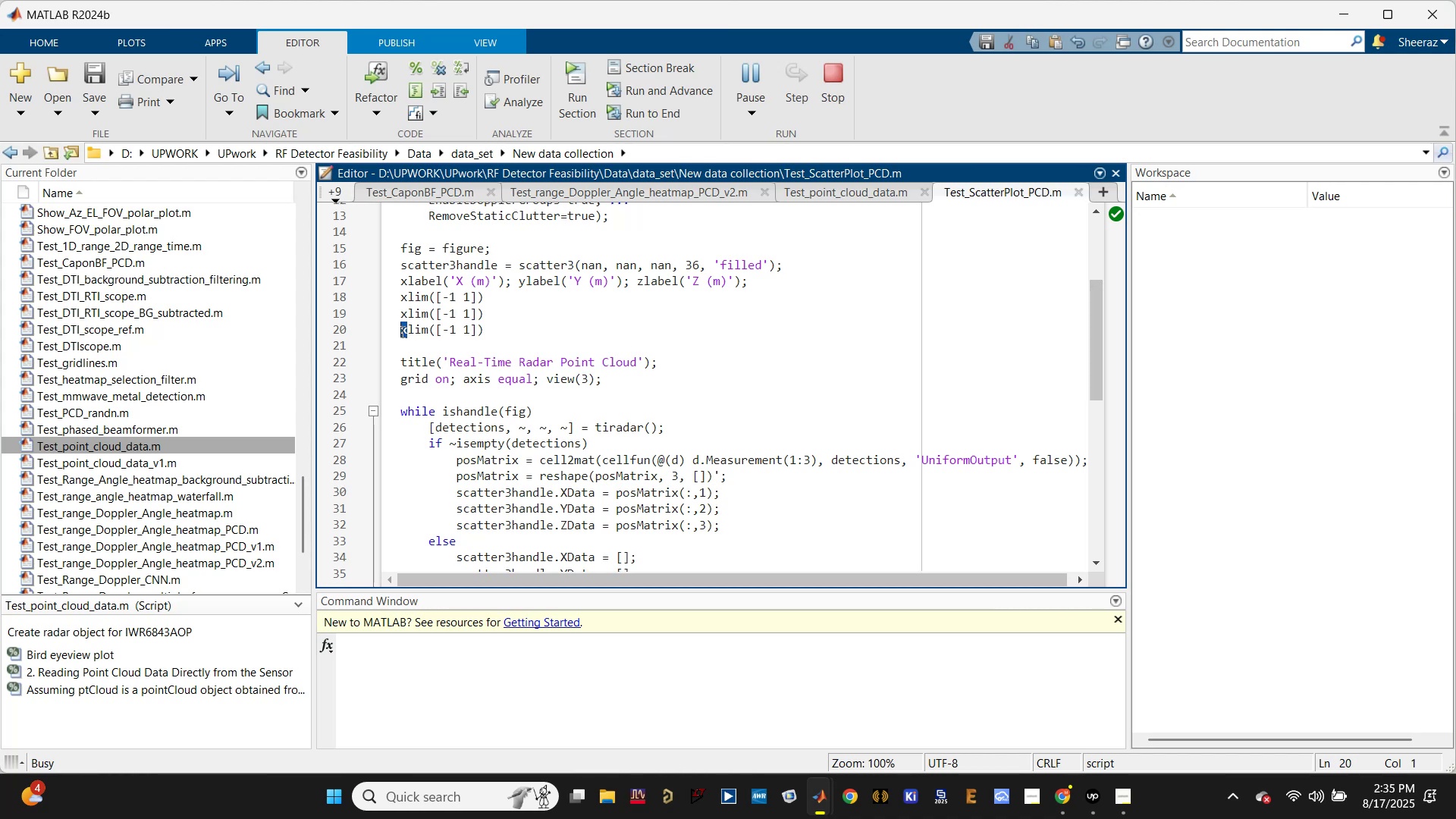 
type(zy)
 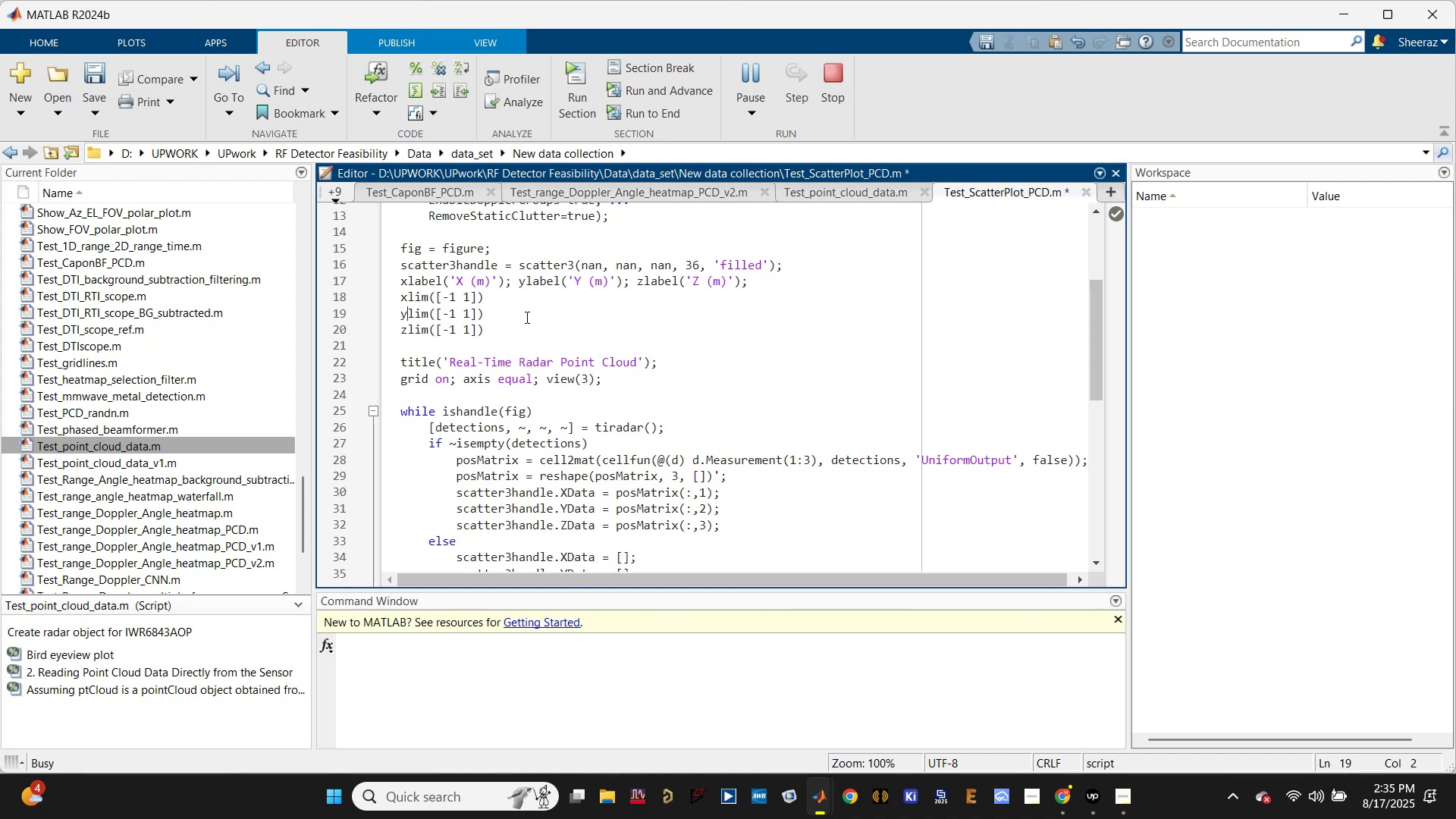 
left_click_drag(start_coordinate=[406, 316], to_coordinate=[400, 316])
 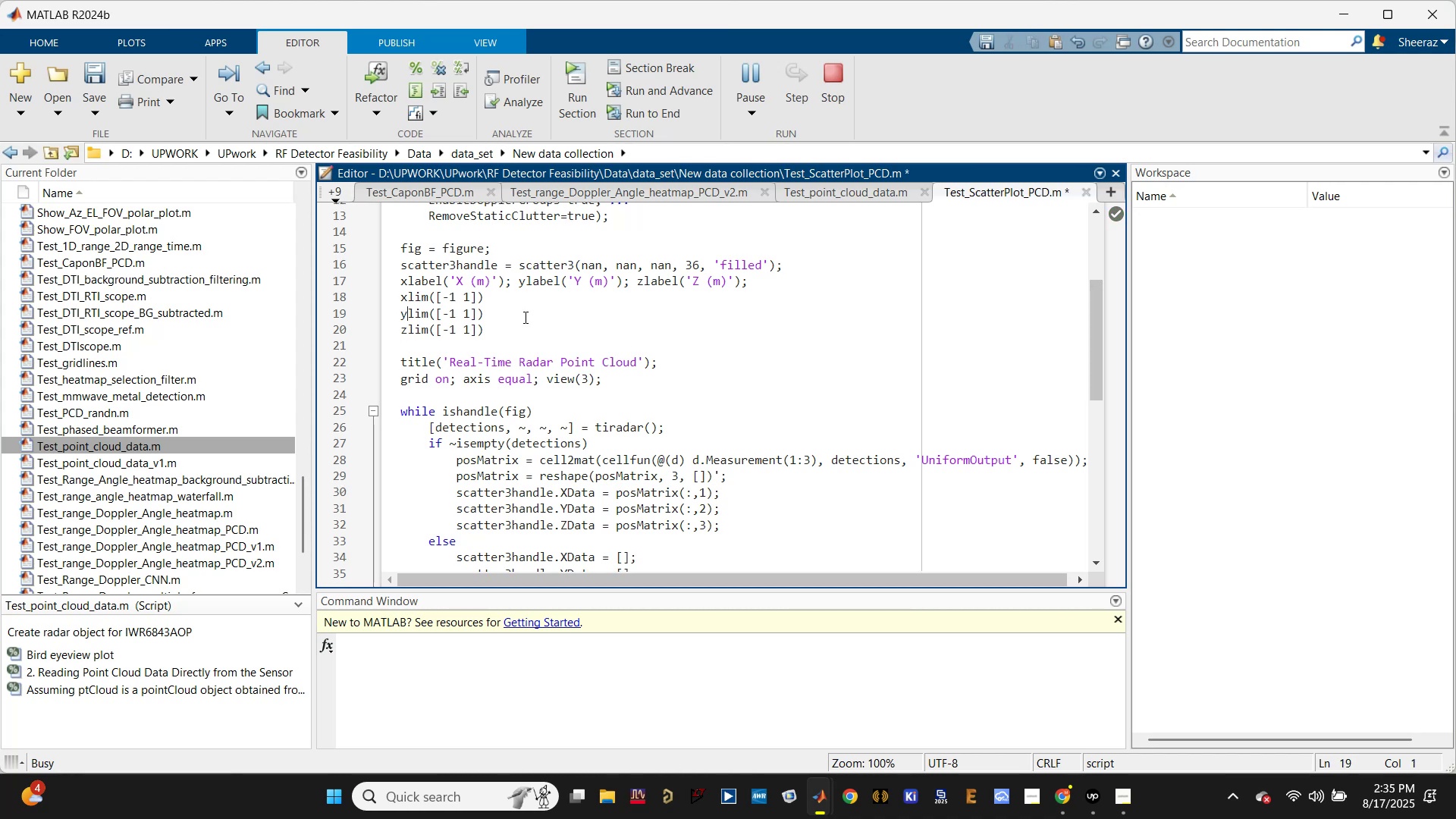 
left_click([526, 317])
 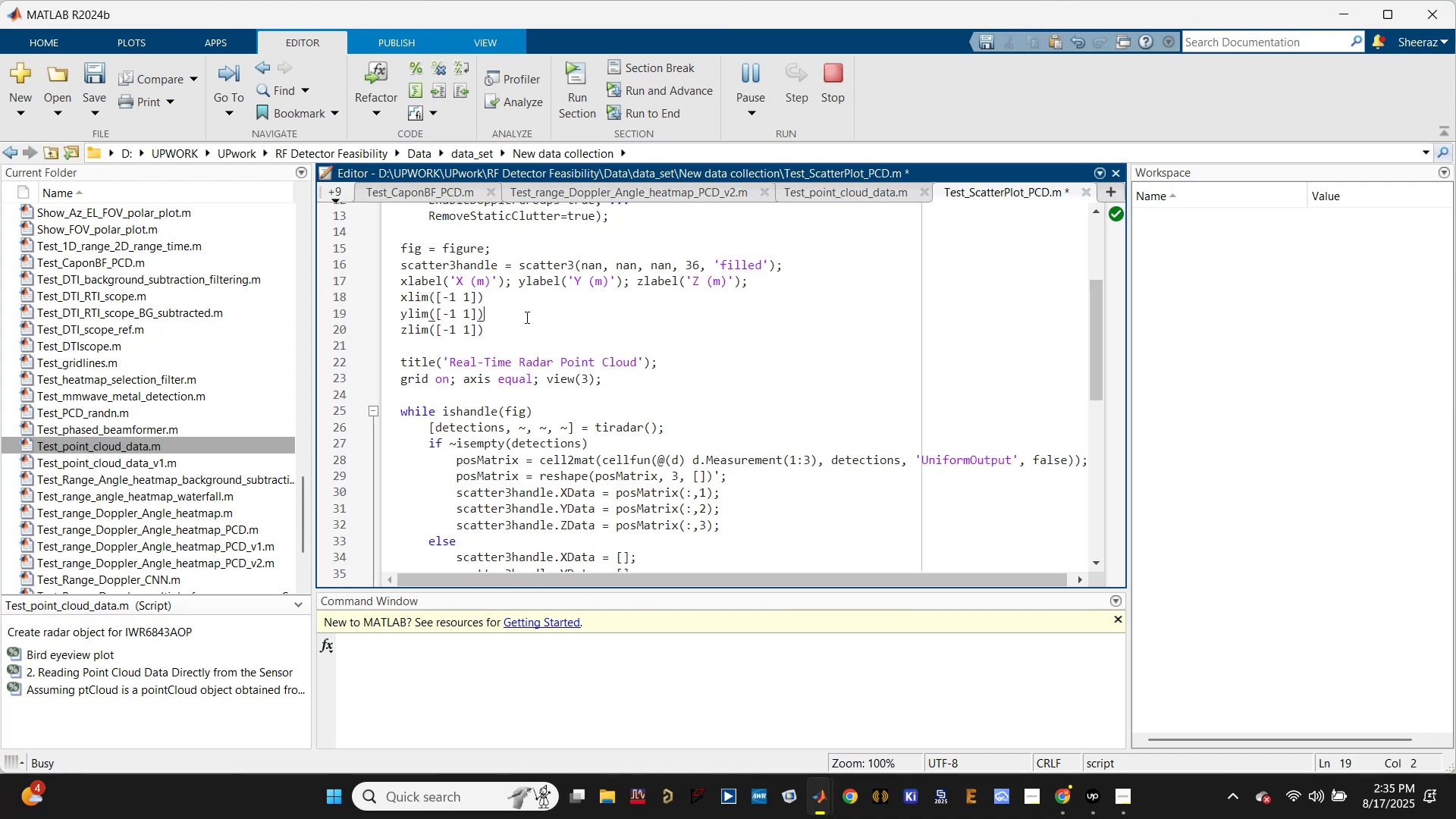 
key(Control+S)
 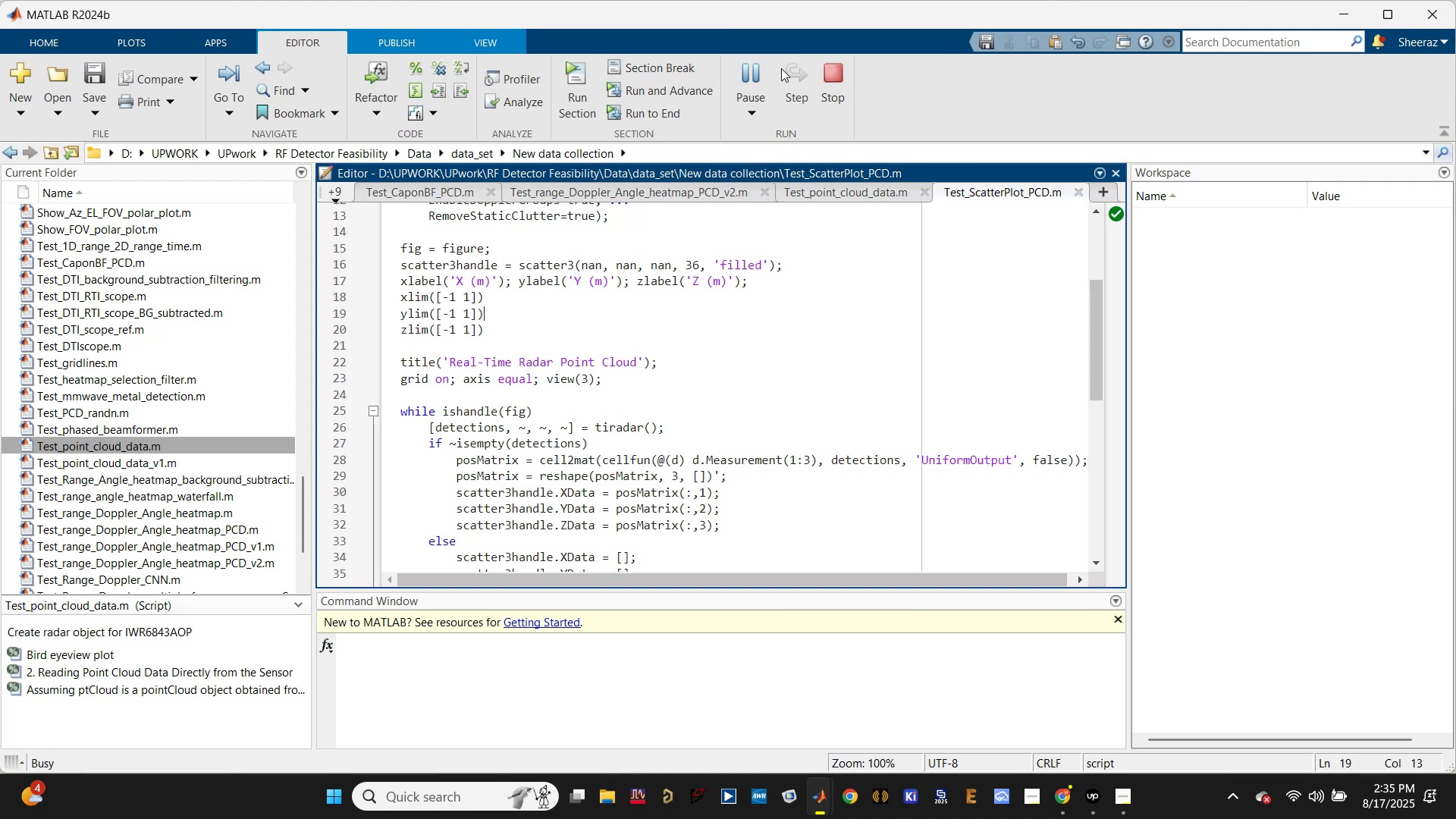 
left_click([833, 71])
 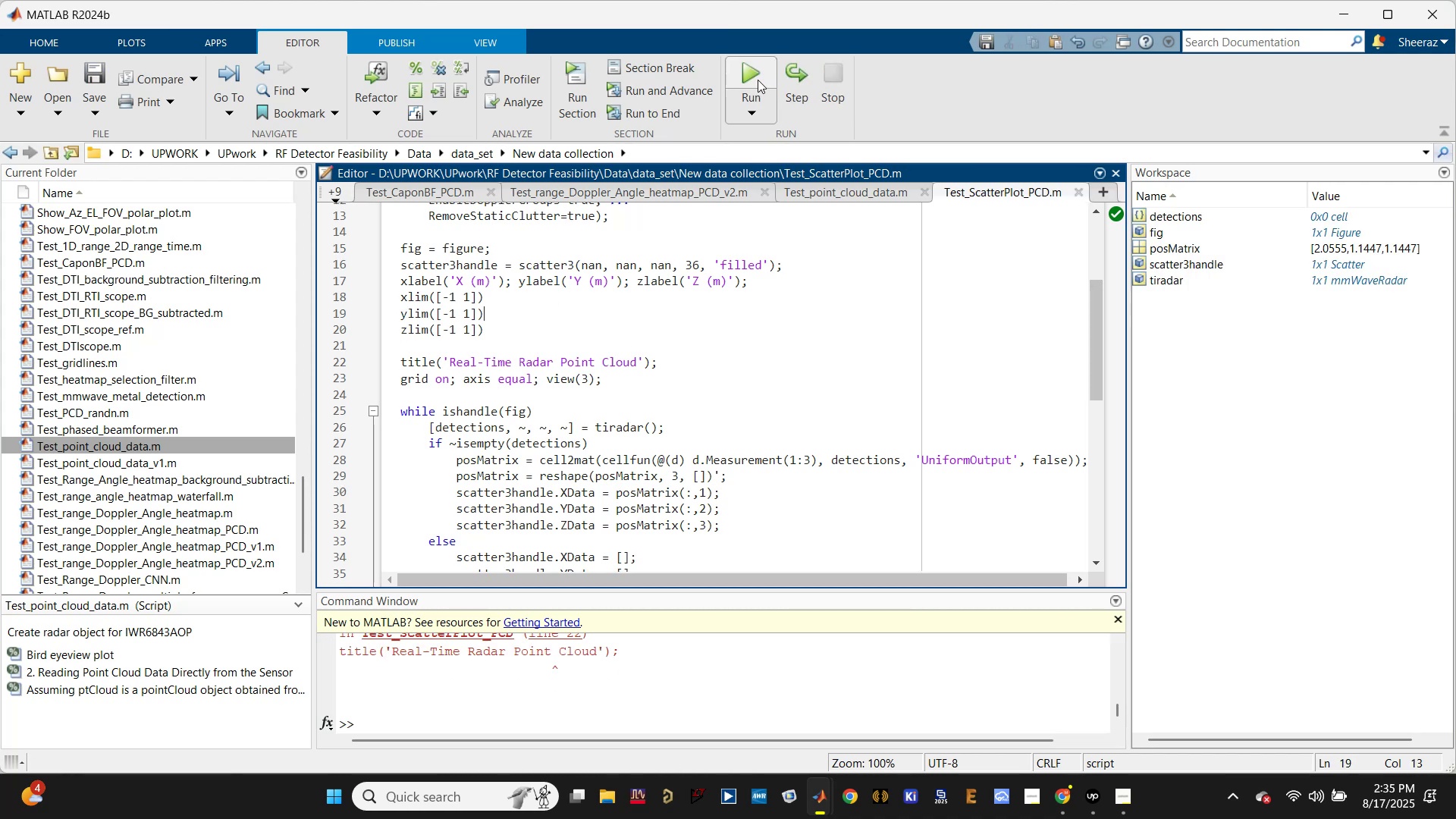 
left_click([752, 74])
 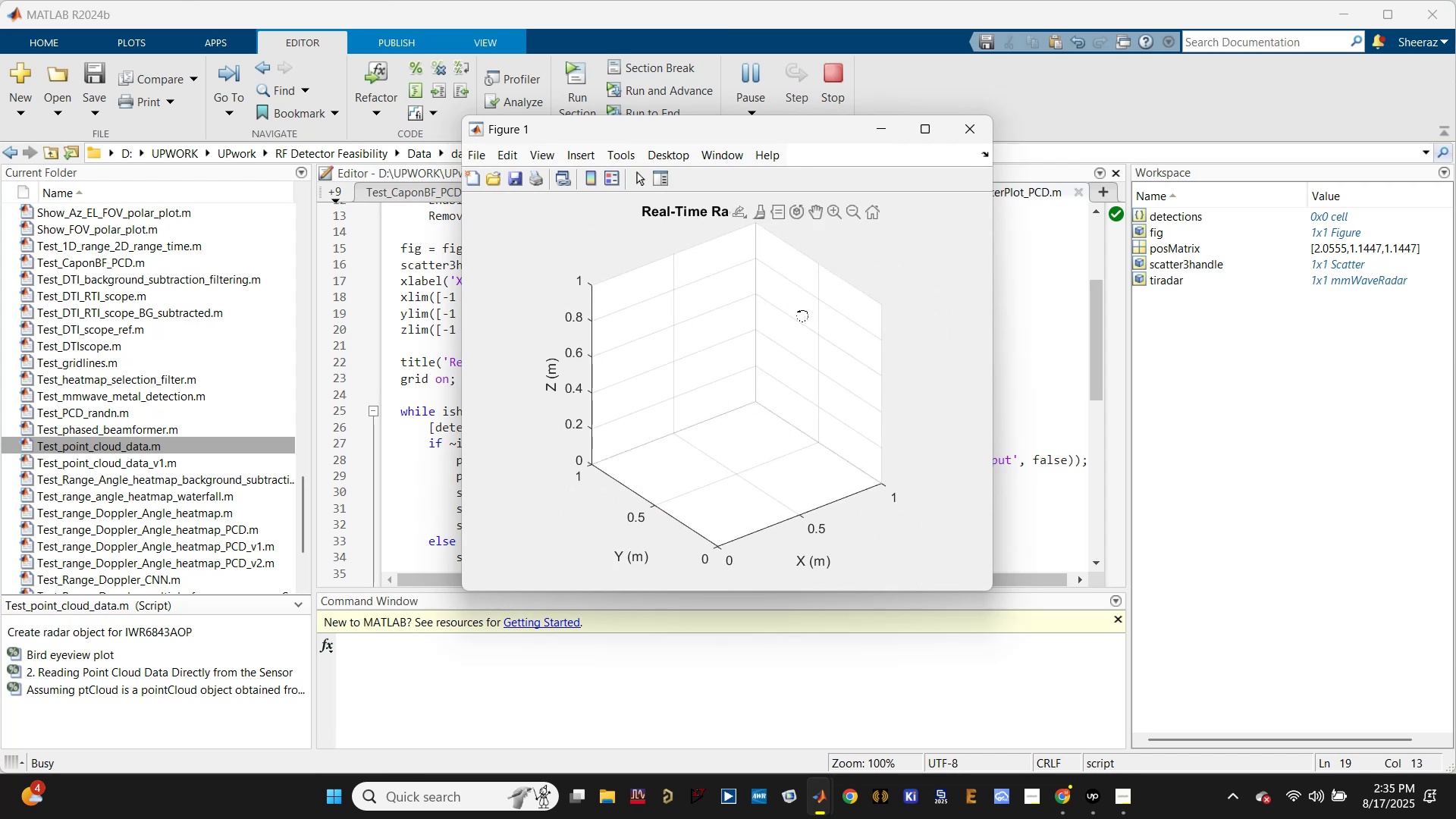 
wait(17.72)
 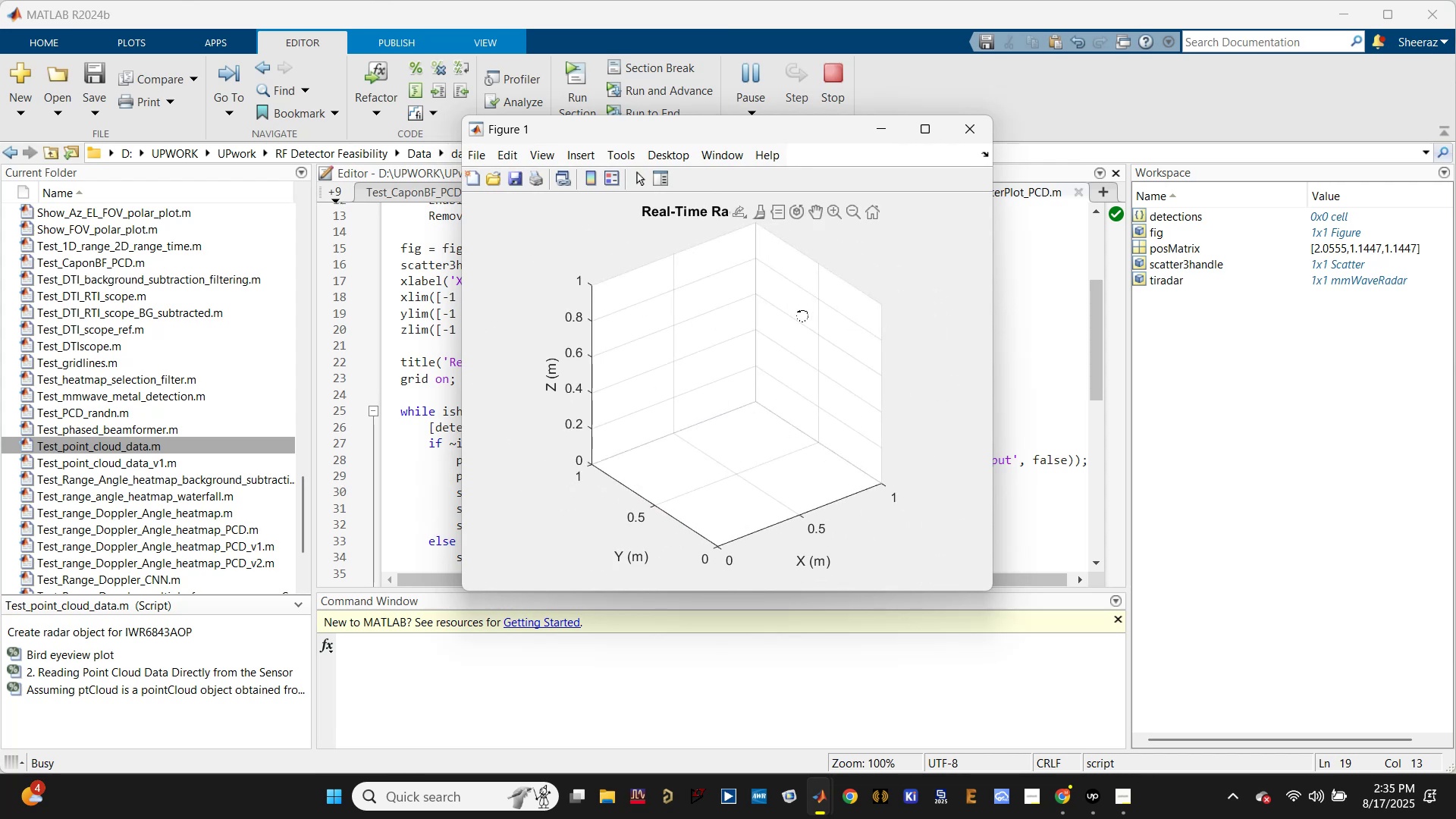 
left_click([1094, 346])
 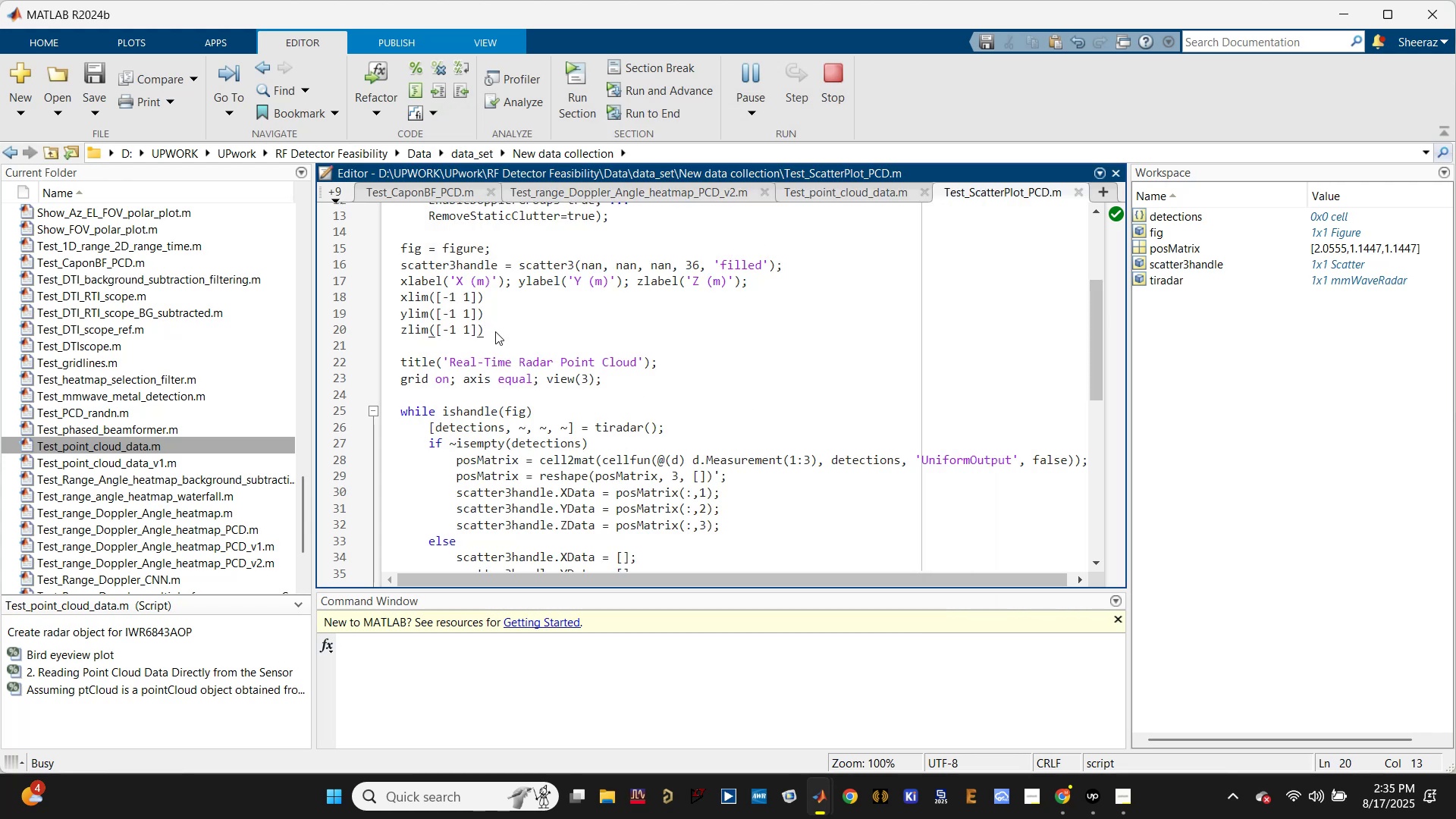 
left_click([425, 297])
 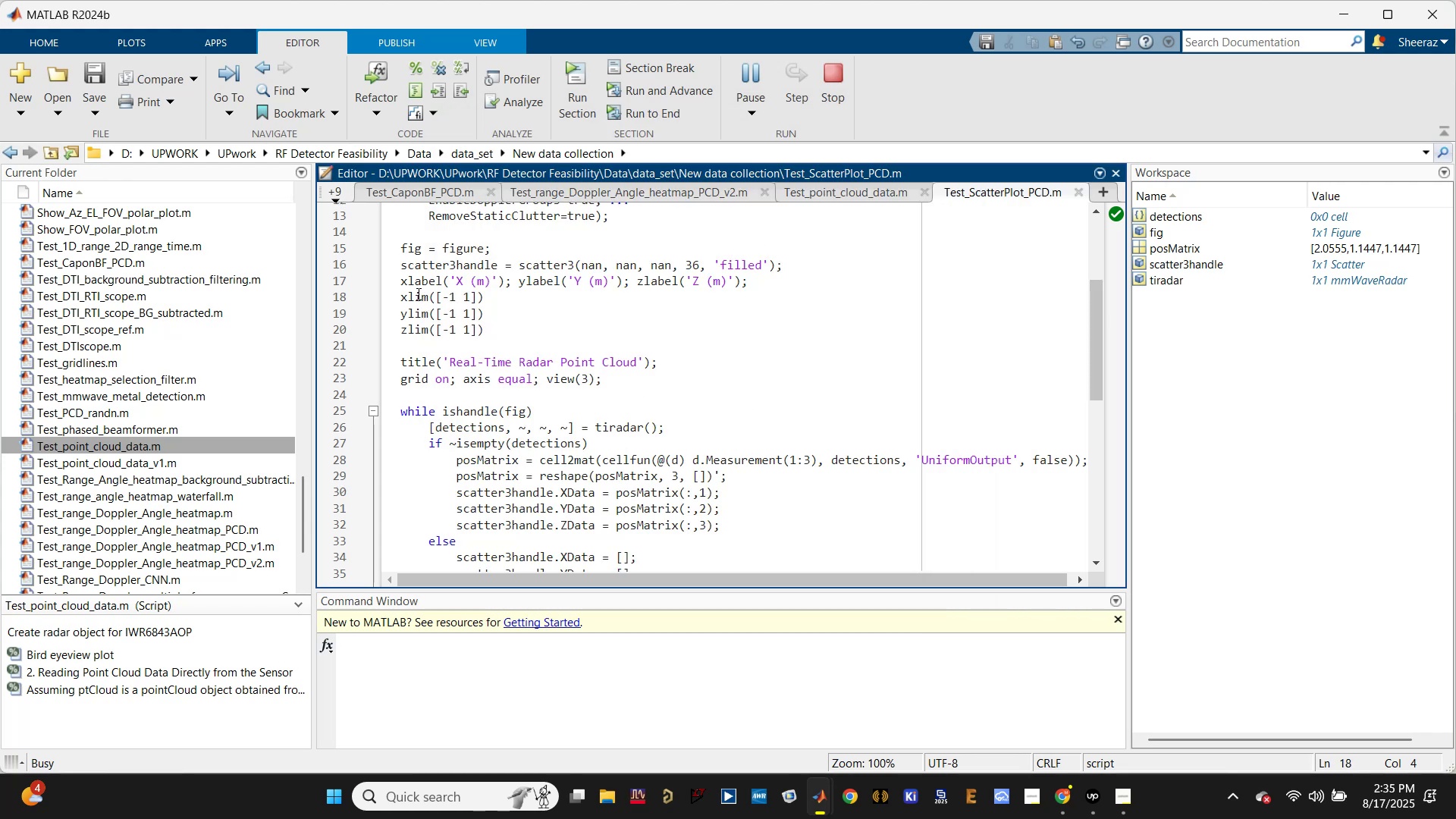 
left_click([408, 297])
 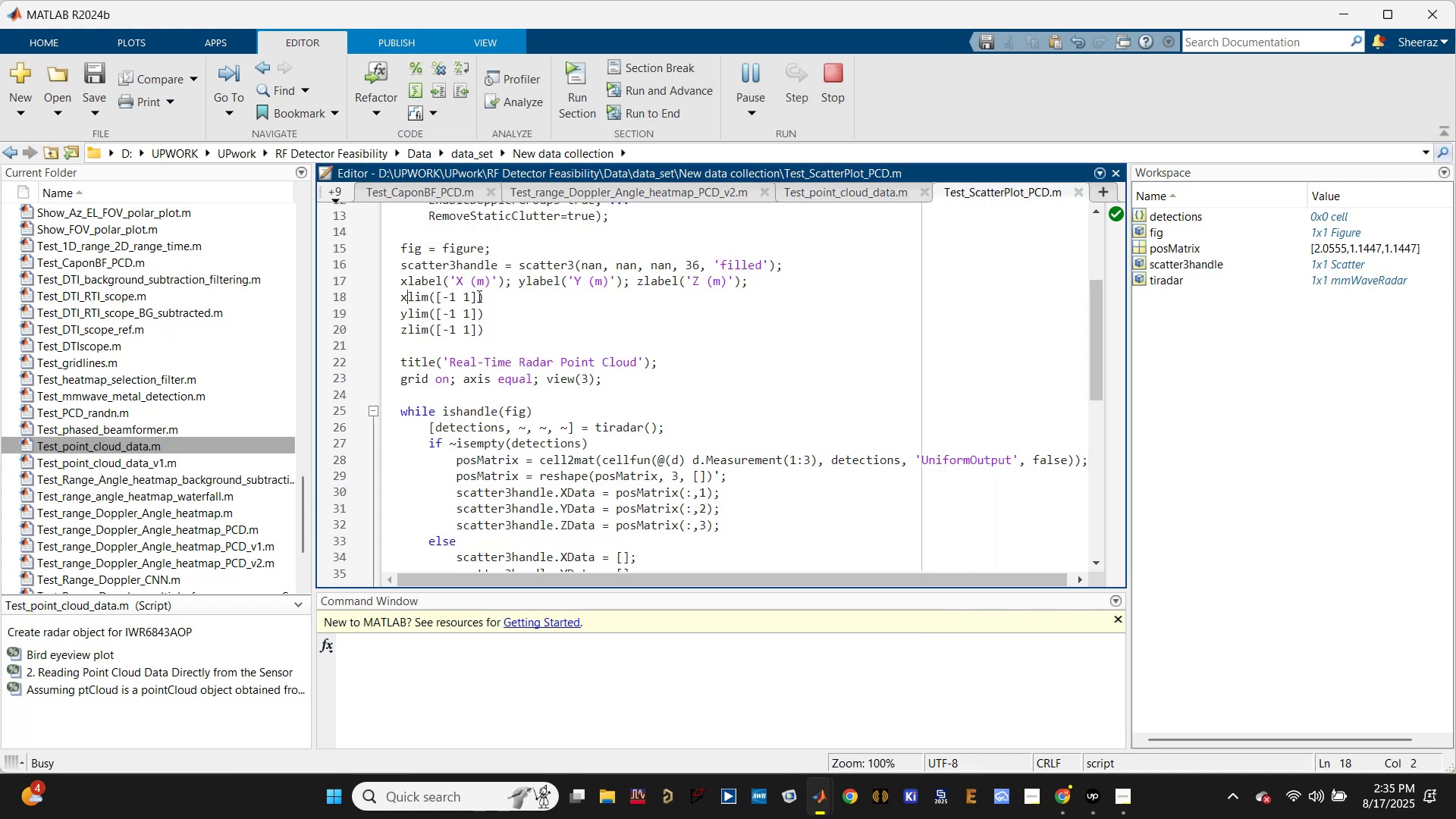 
left_click([497, 294])
 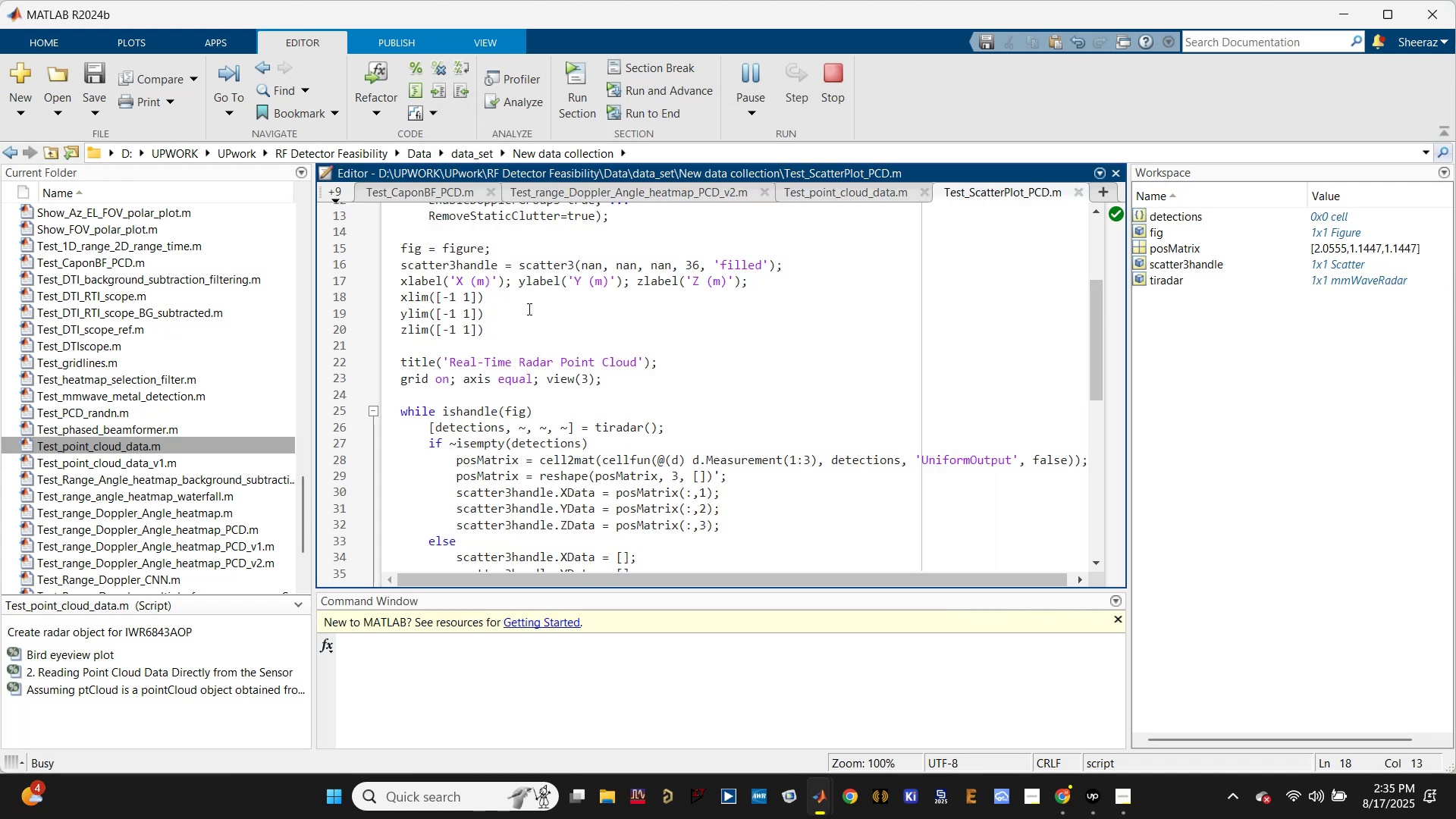 
key(Semicolon)
 